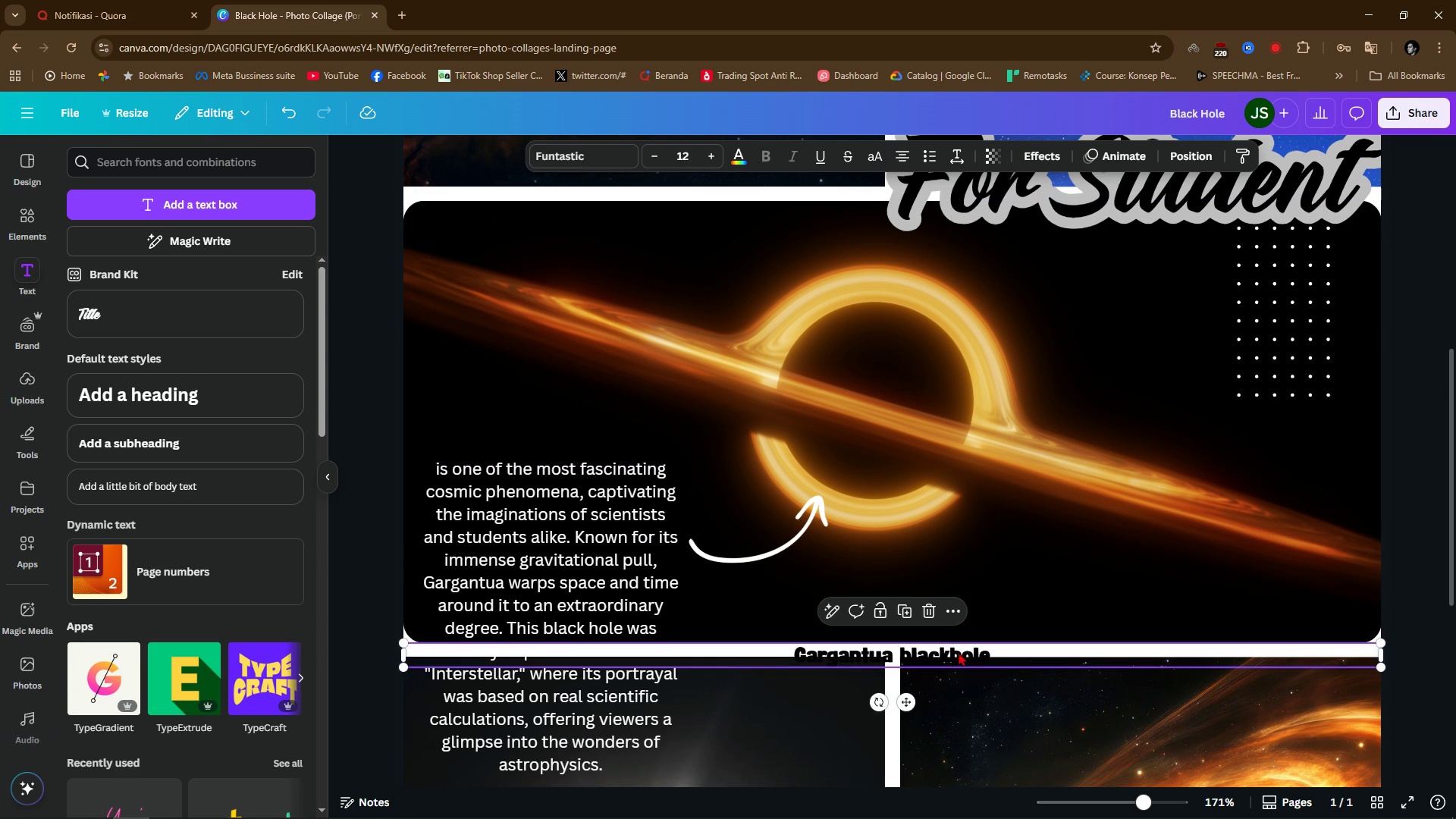 
left_click_drag(start_coordinate=[956, 651], to_coordinate=[840, 398])
 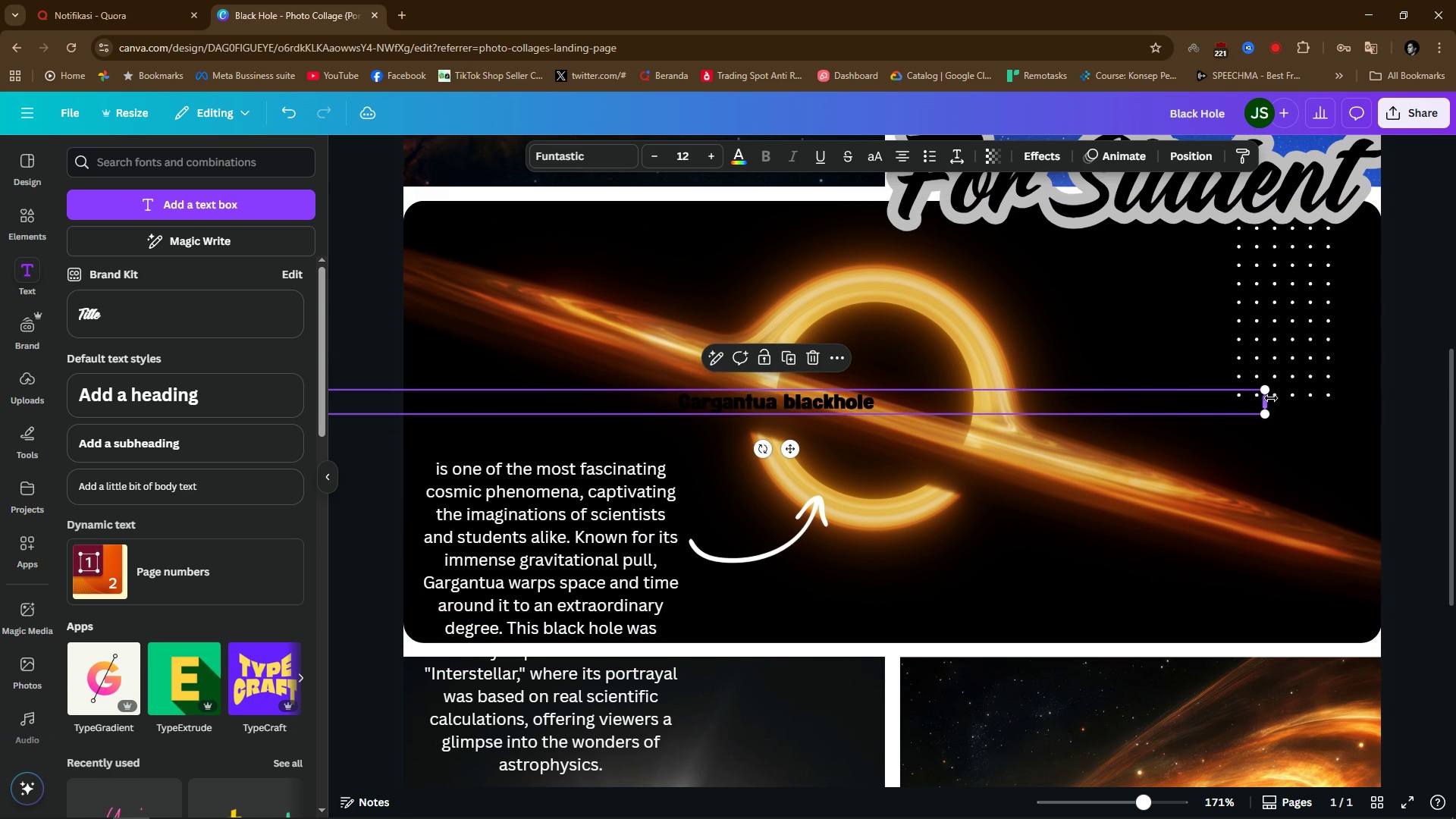 
left_click_drag(start_coordinate=[1271, 398], to_coordinate=[497, 404])
 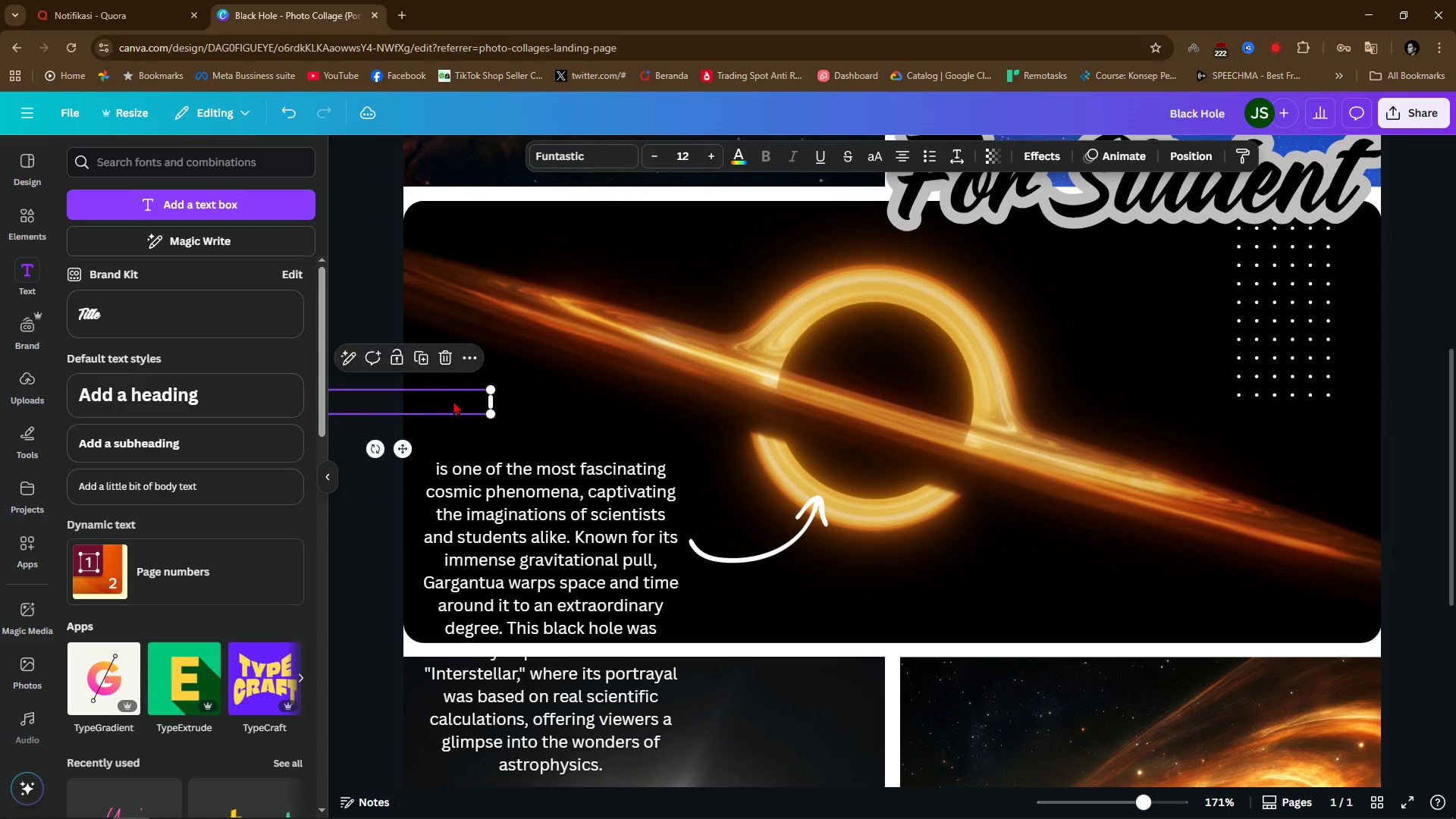 
left_click_drag(start_coordinate=[436, 401], to_coordinate=[599, 433])
 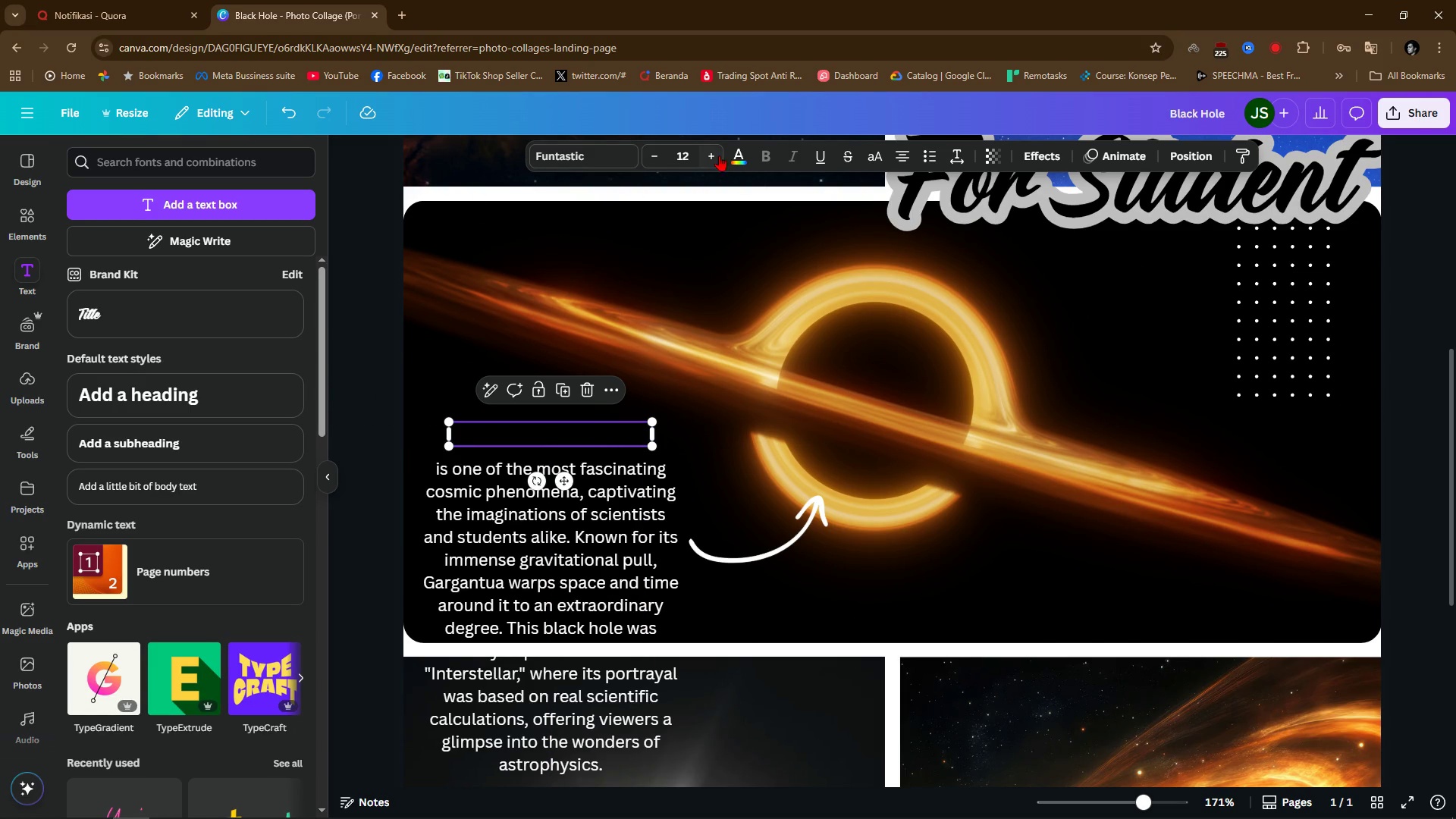 
left_click([748, 158])
 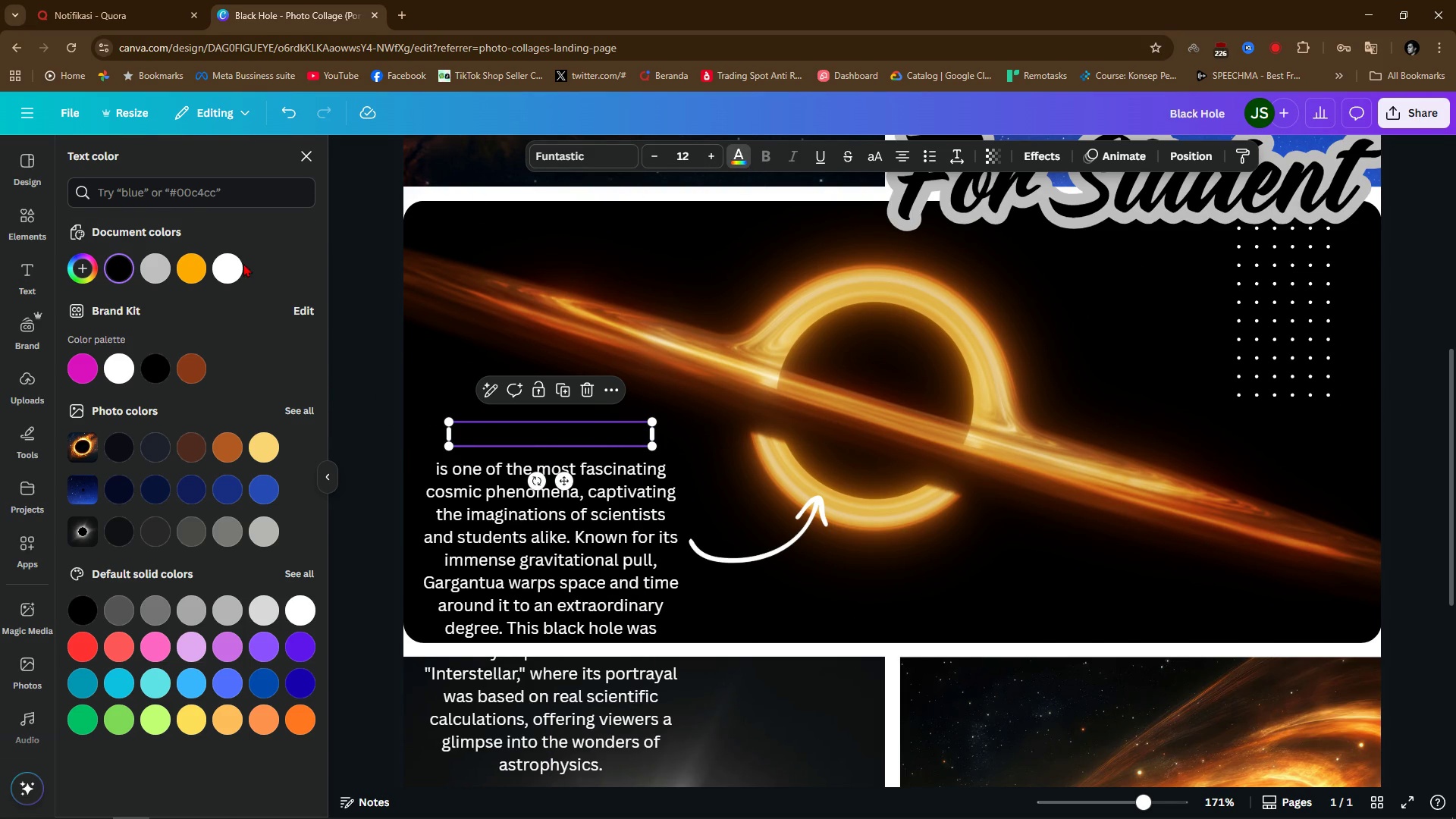 
left_click([233, 262])
 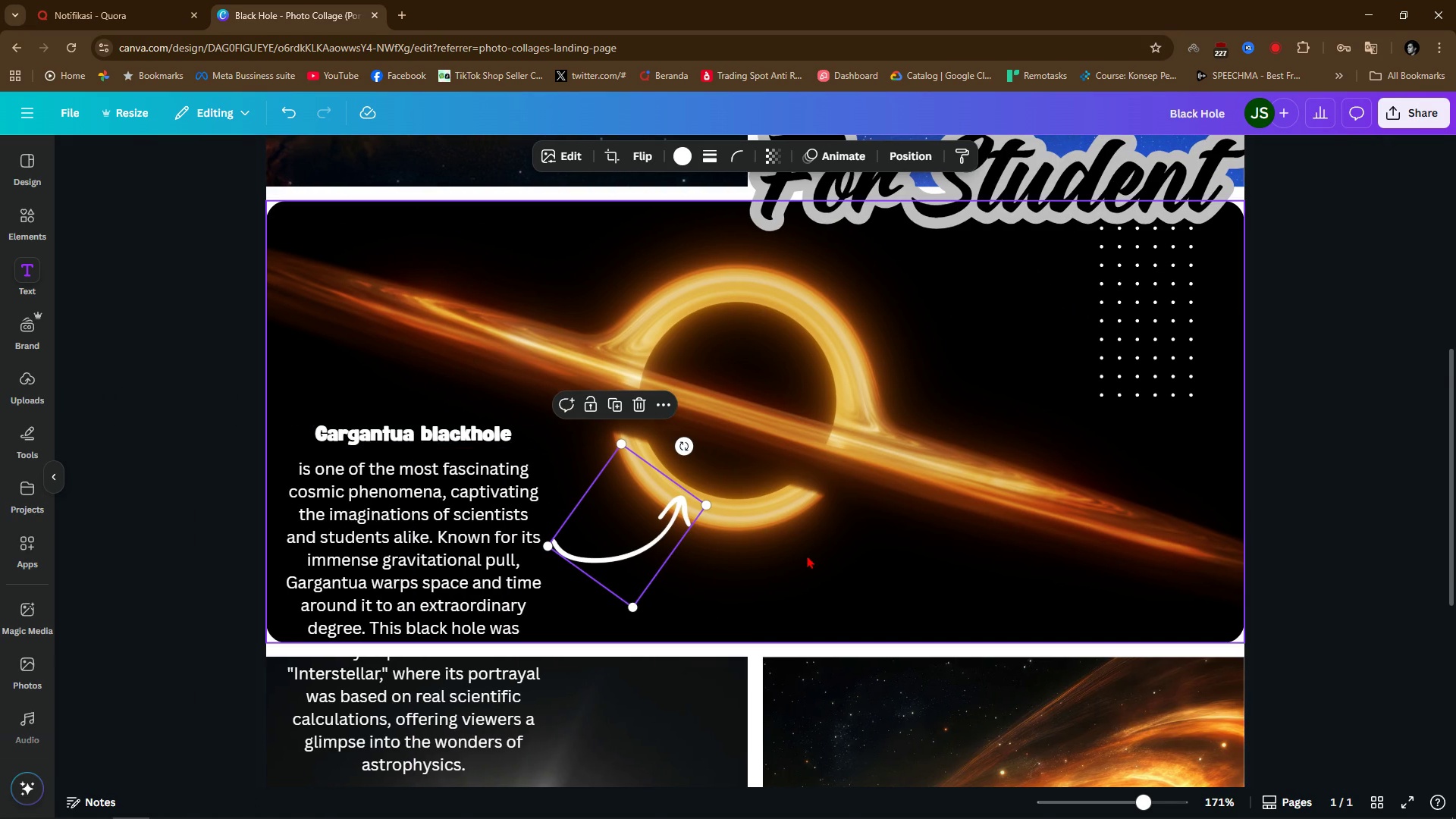 
left_click([807, 555])
 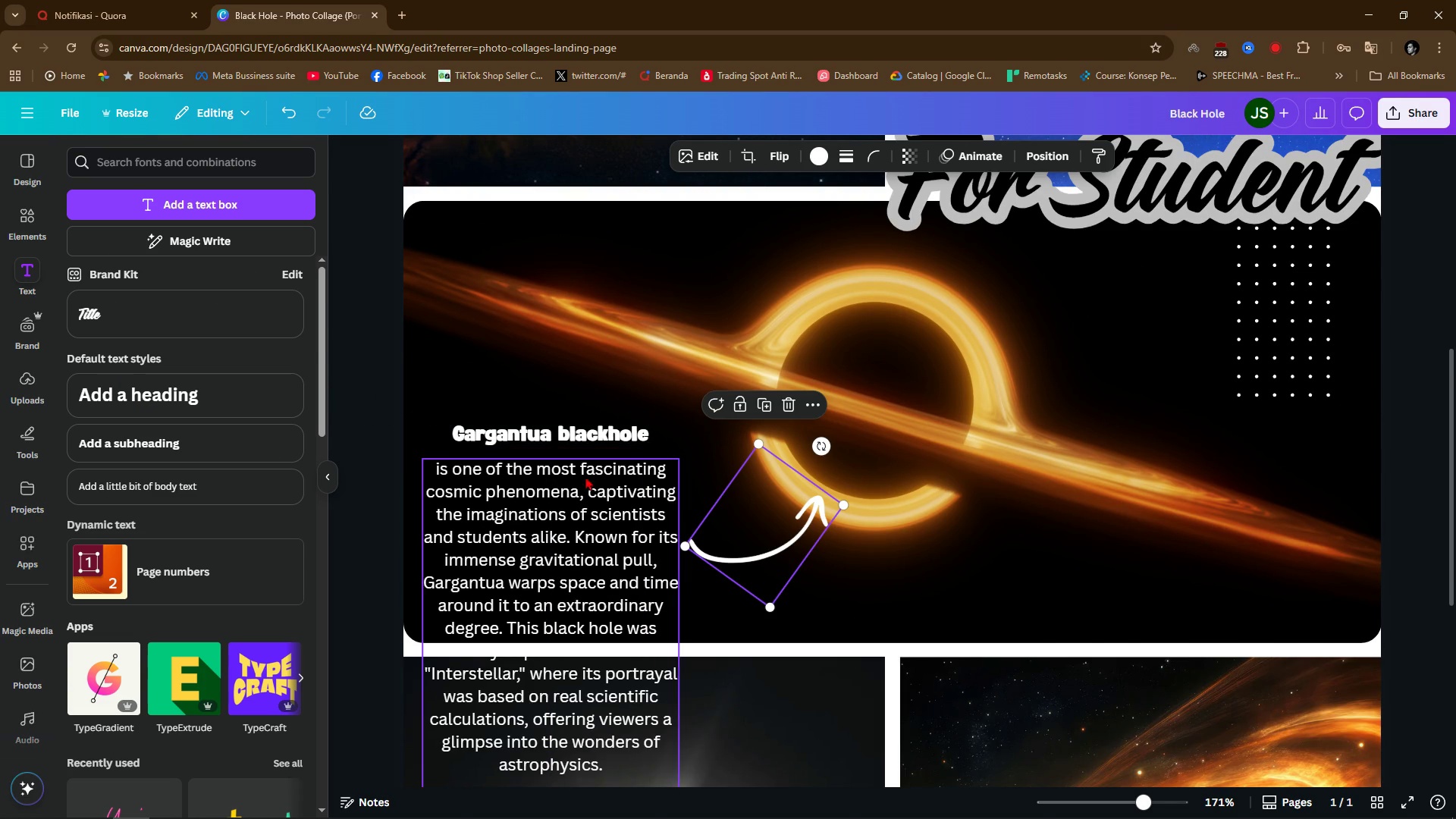 
hold_key(key=ControlLeft, duration=1.37)
scroll: coordinate [576, 488], scroll_direction: up, amount: 3.0
 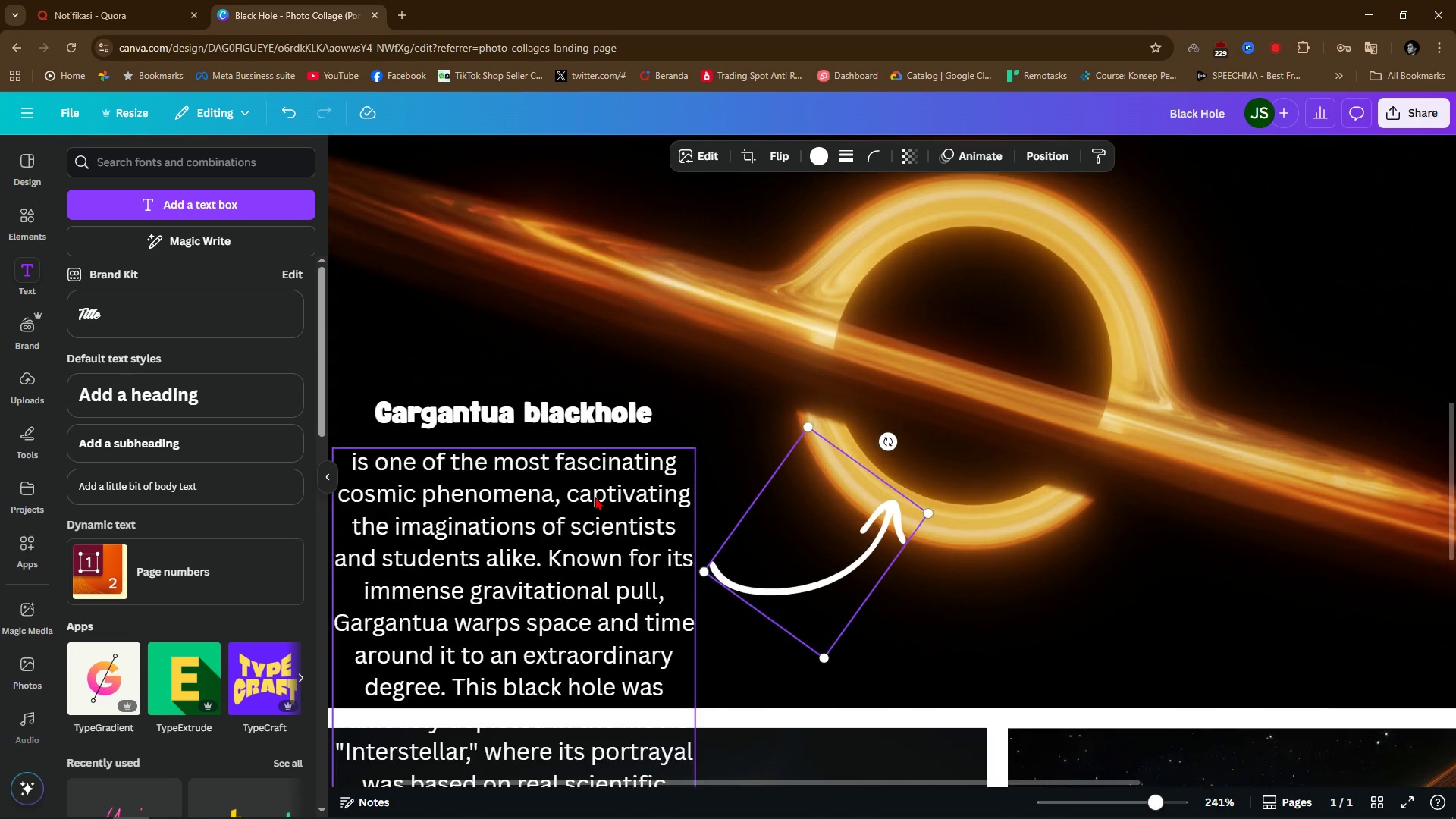 
scroll: coordinate [590, 495], scroll_direction: down, amount: 2.0
 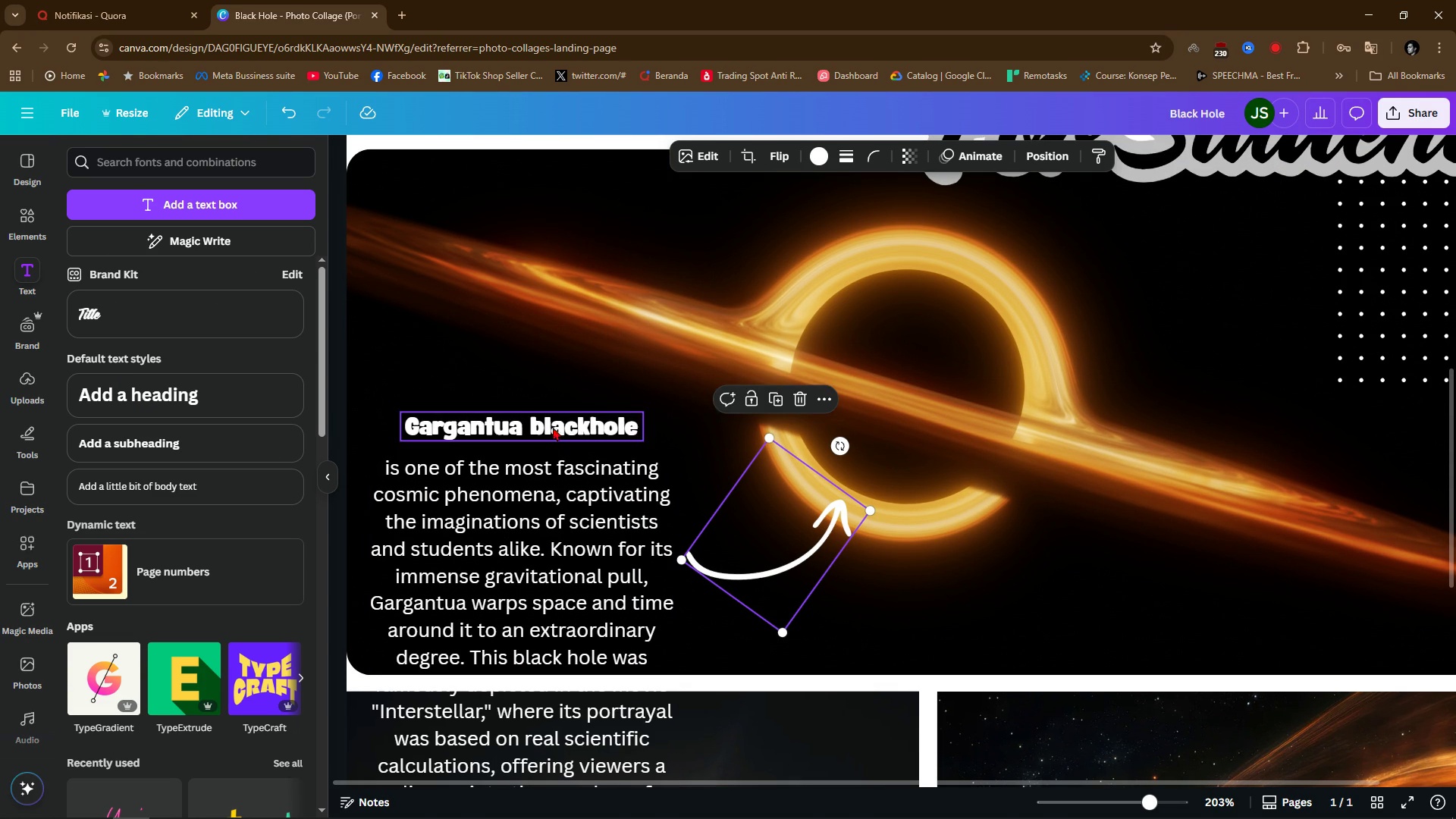 
left_click_drag(start_coordinate=[558, 425], to_coordinate=[561, 435])
 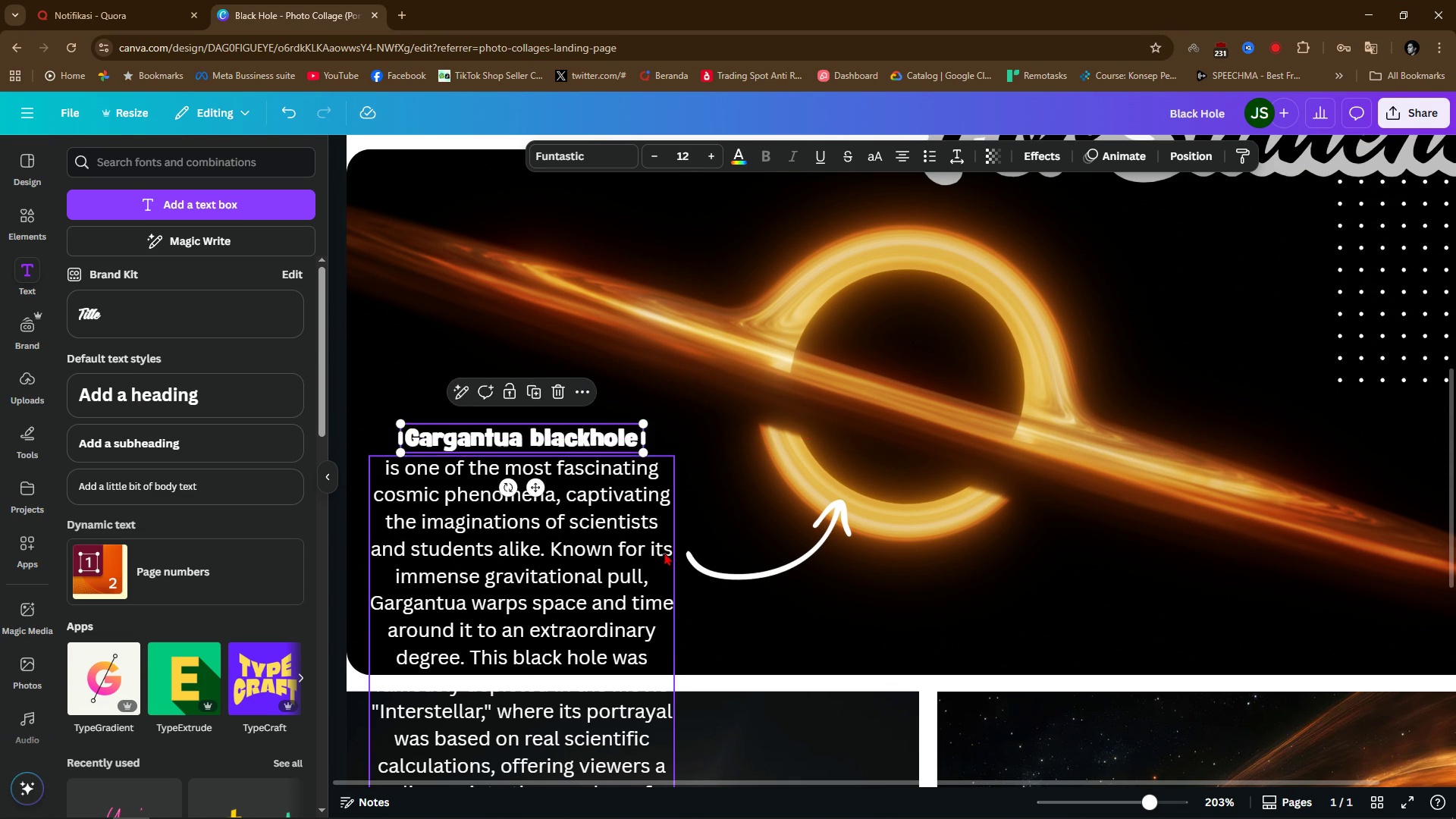 
hold_key(key=ControlLeft, duration=0.48)
scroll: coordinate [720, 329], scroll_direction: down, amount: 9.0
 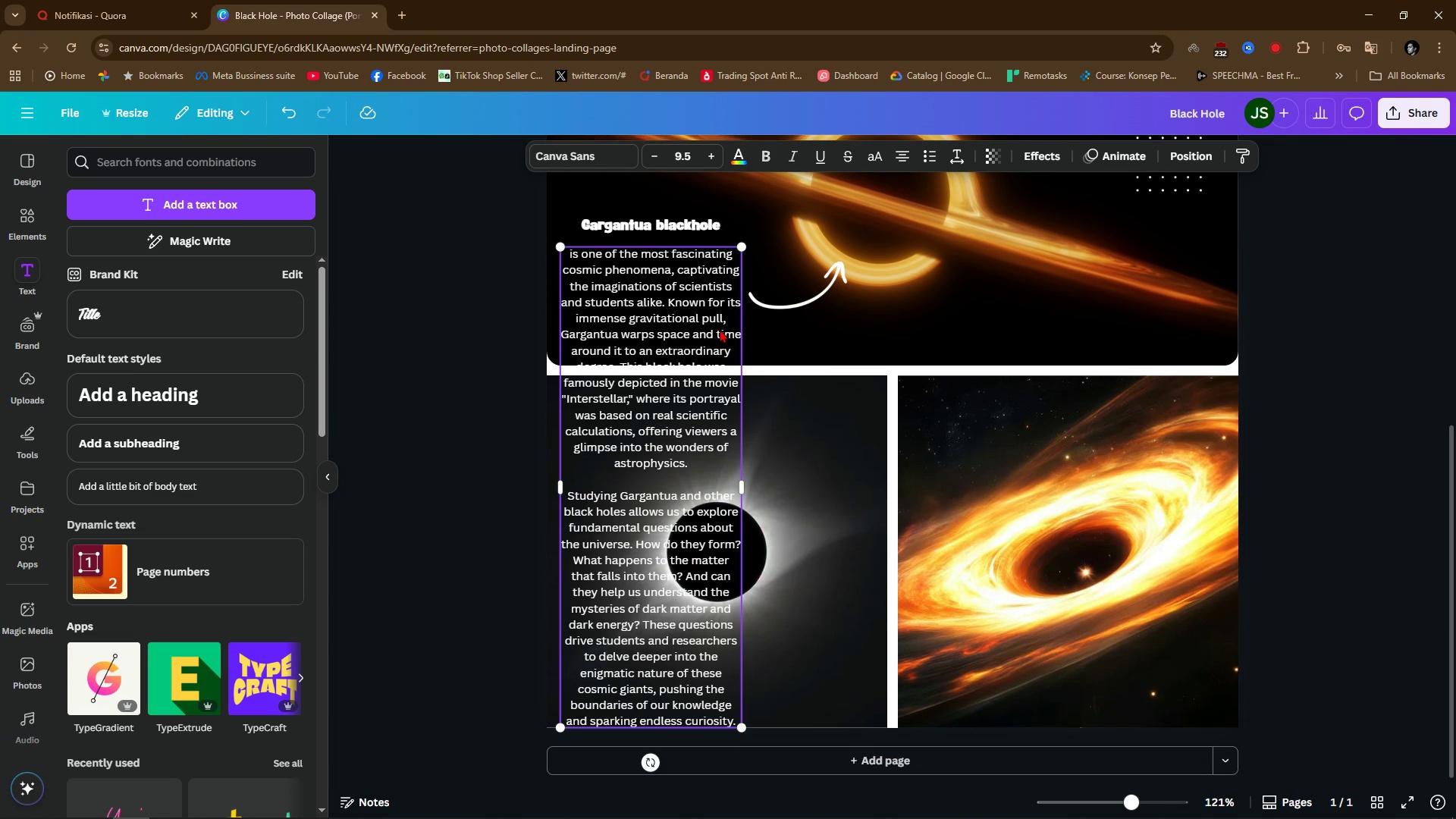 
left_click([720, 329])
 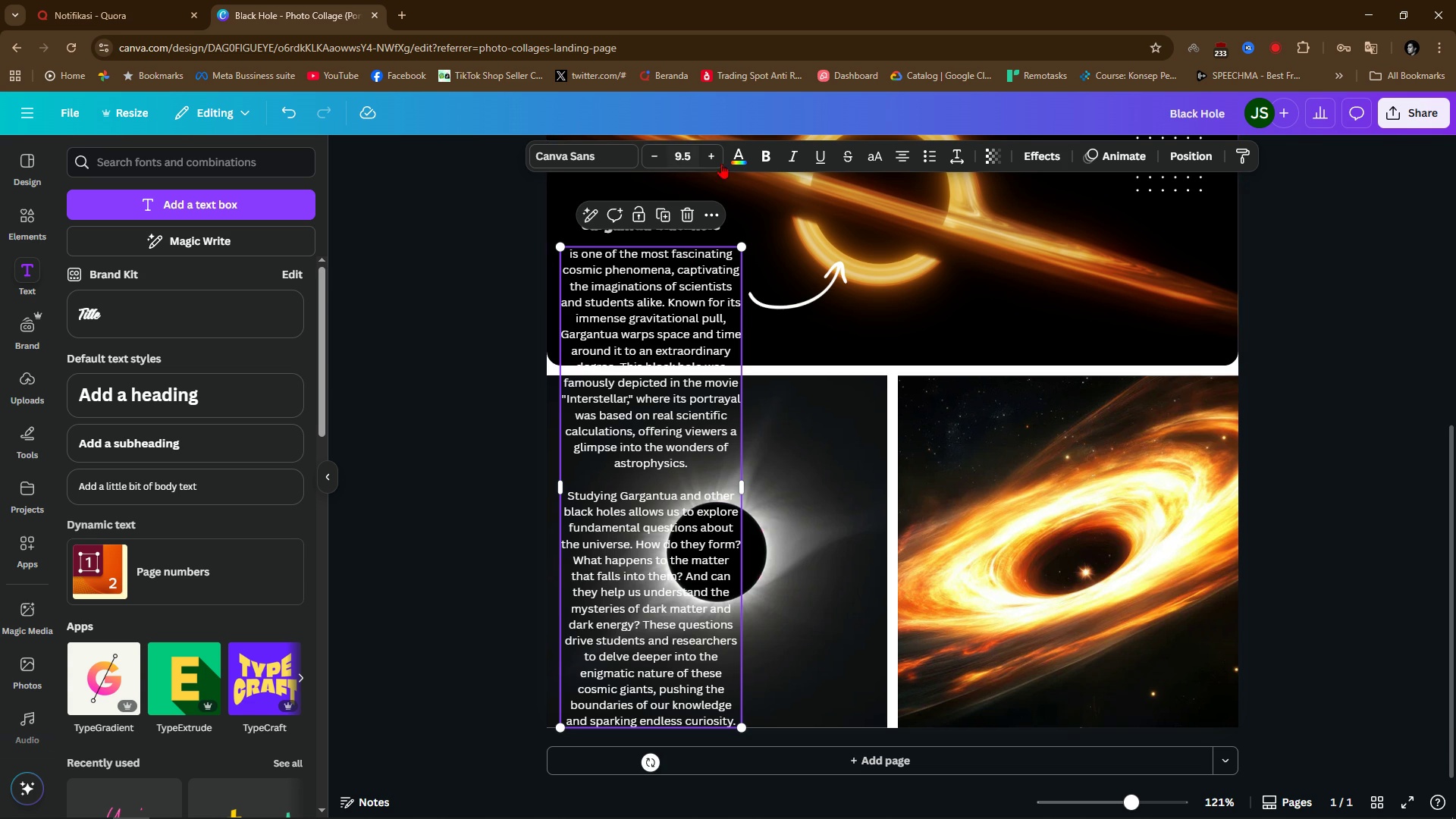 
scroll: coordinate [738, 312], scroll_direction: up, amount: 1.0
 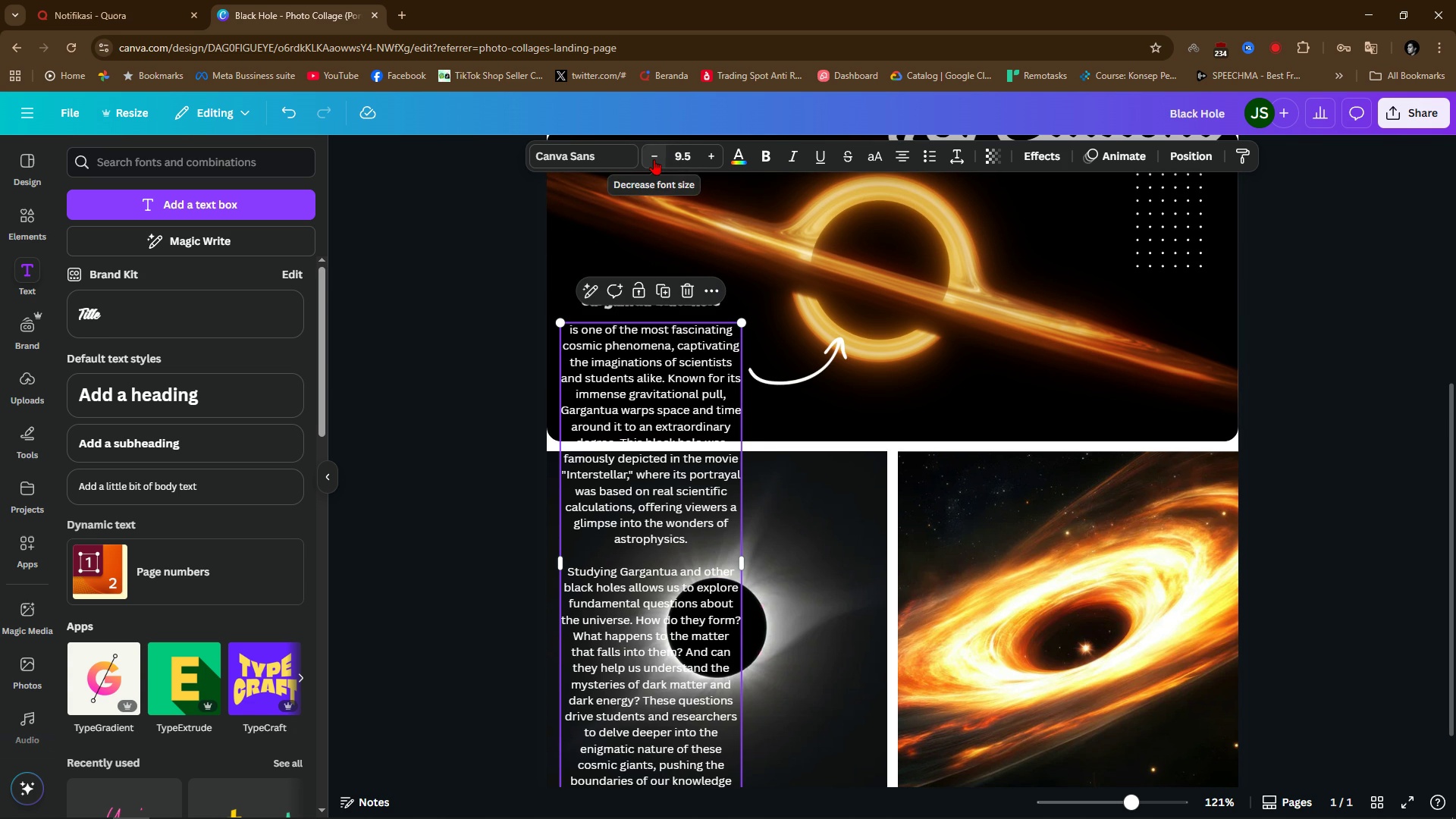 
double_click([654, 159])
 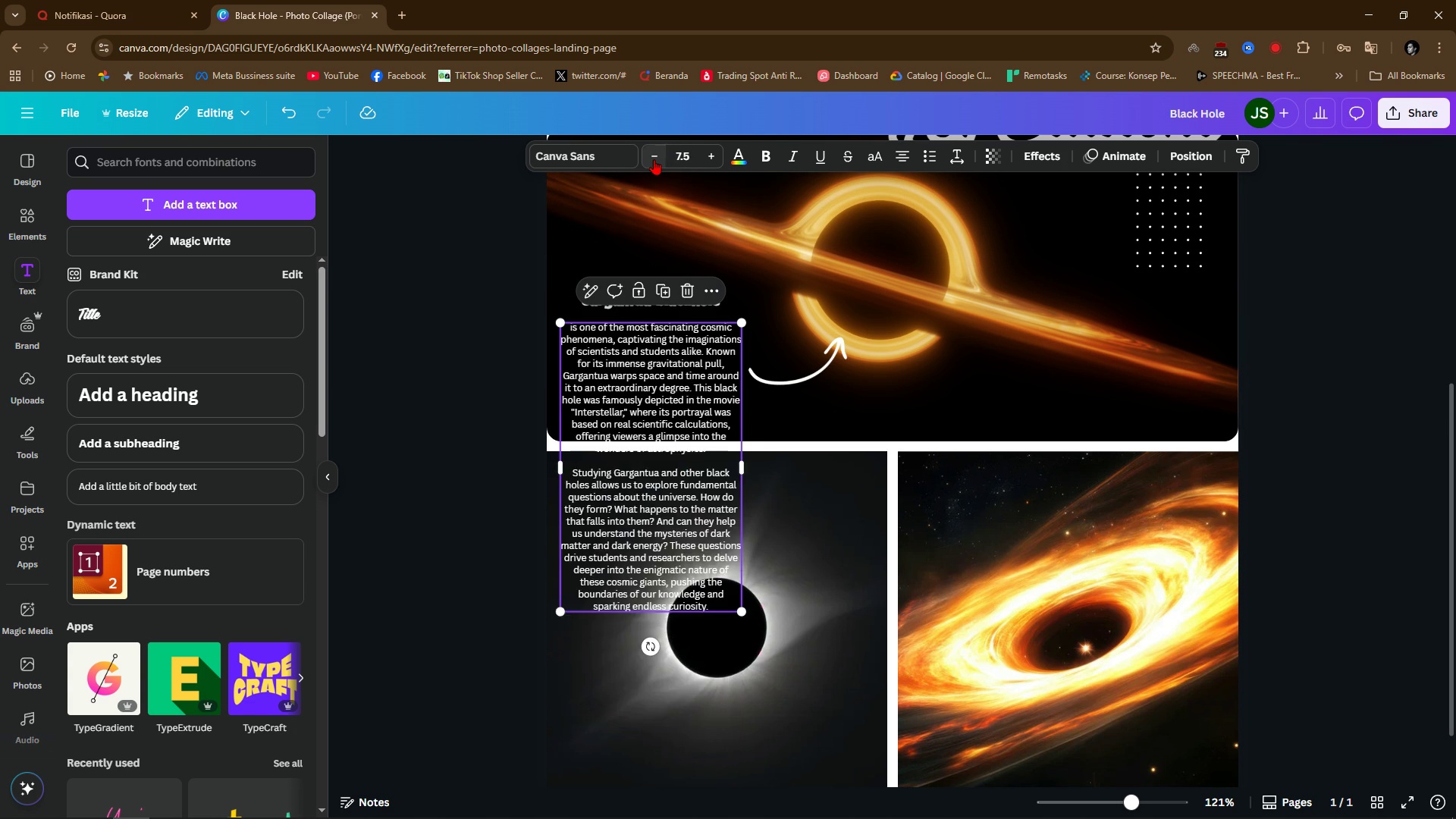 
left_click([654, 159])
 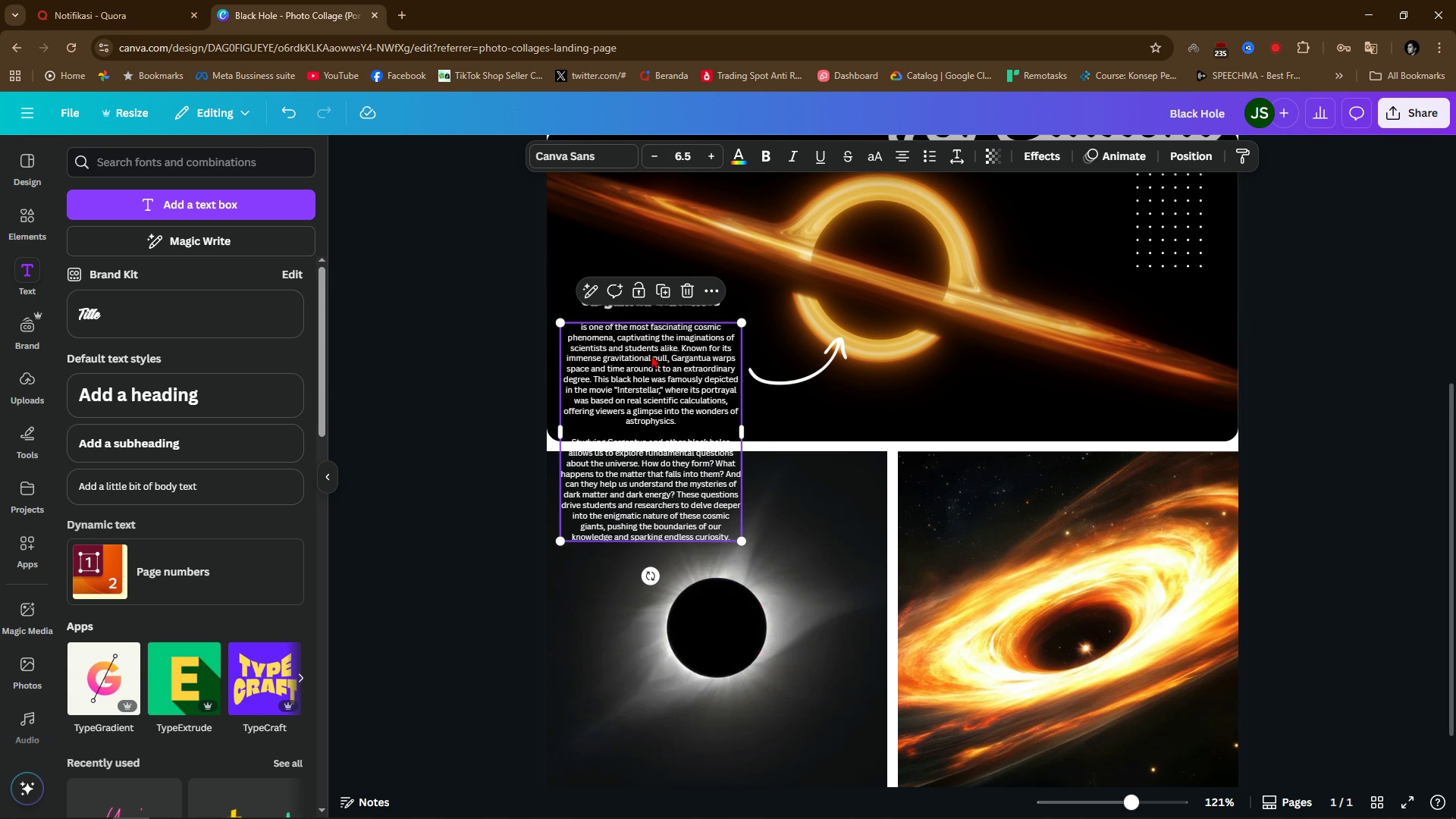 
hold_key(key=ControlLeft, duration=0.52)
scroll: coordinate [682, 416], scroll_direction: up, amount: 8.0
 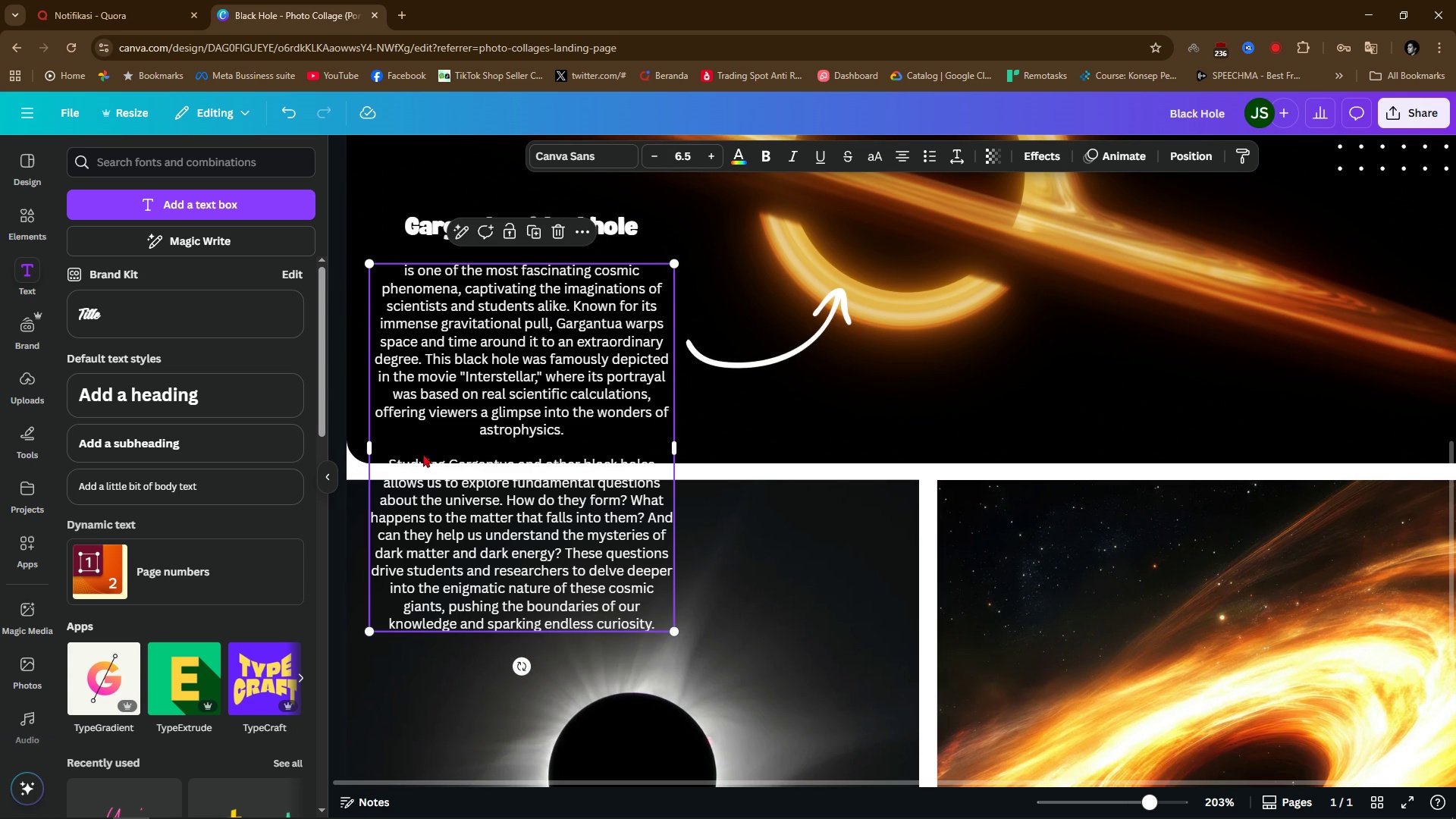 
left_click([410, 444])
 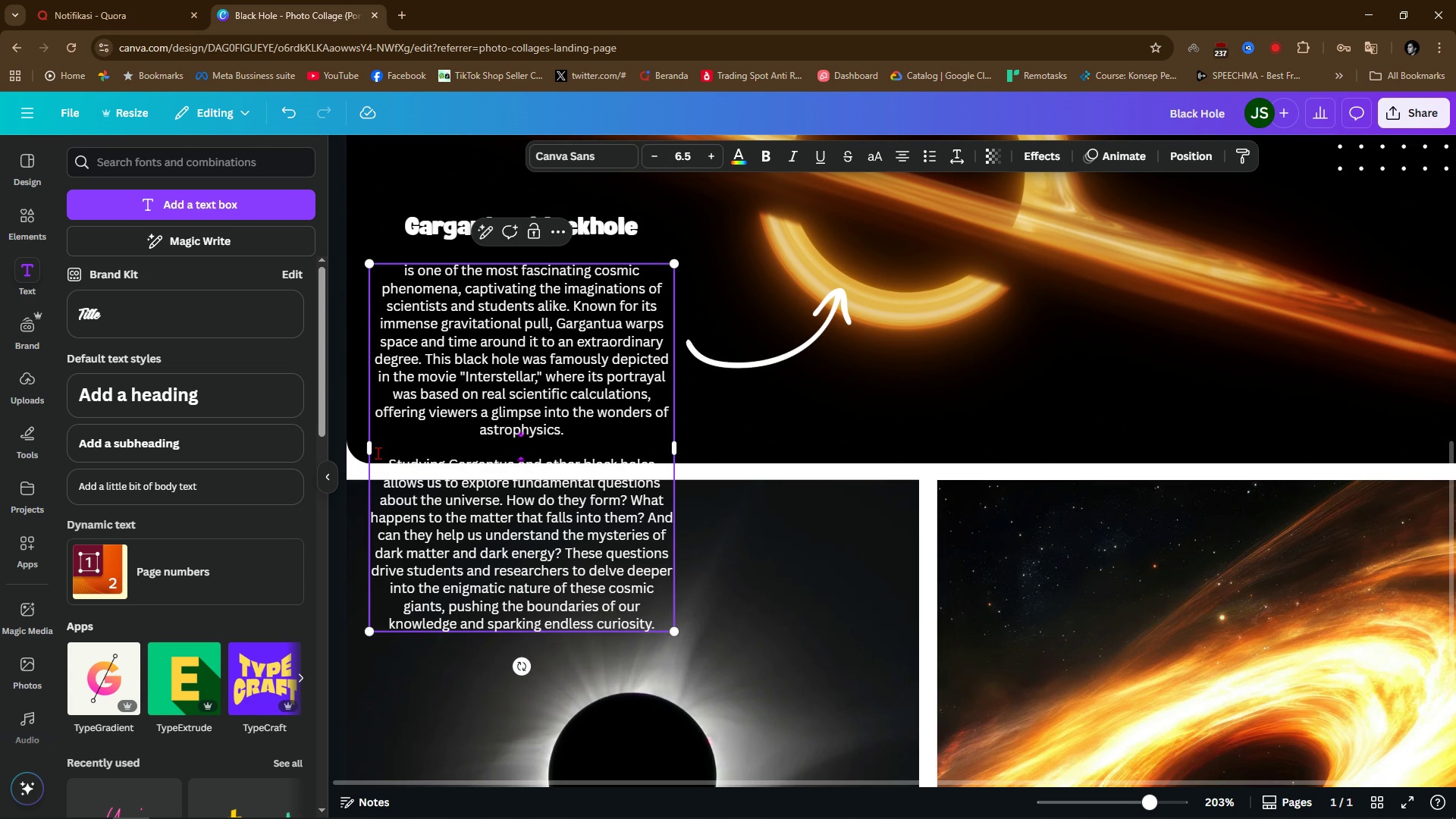 
left_click_drag(start_coordinate=[378, 453], to_coordinate=[655, 628])
 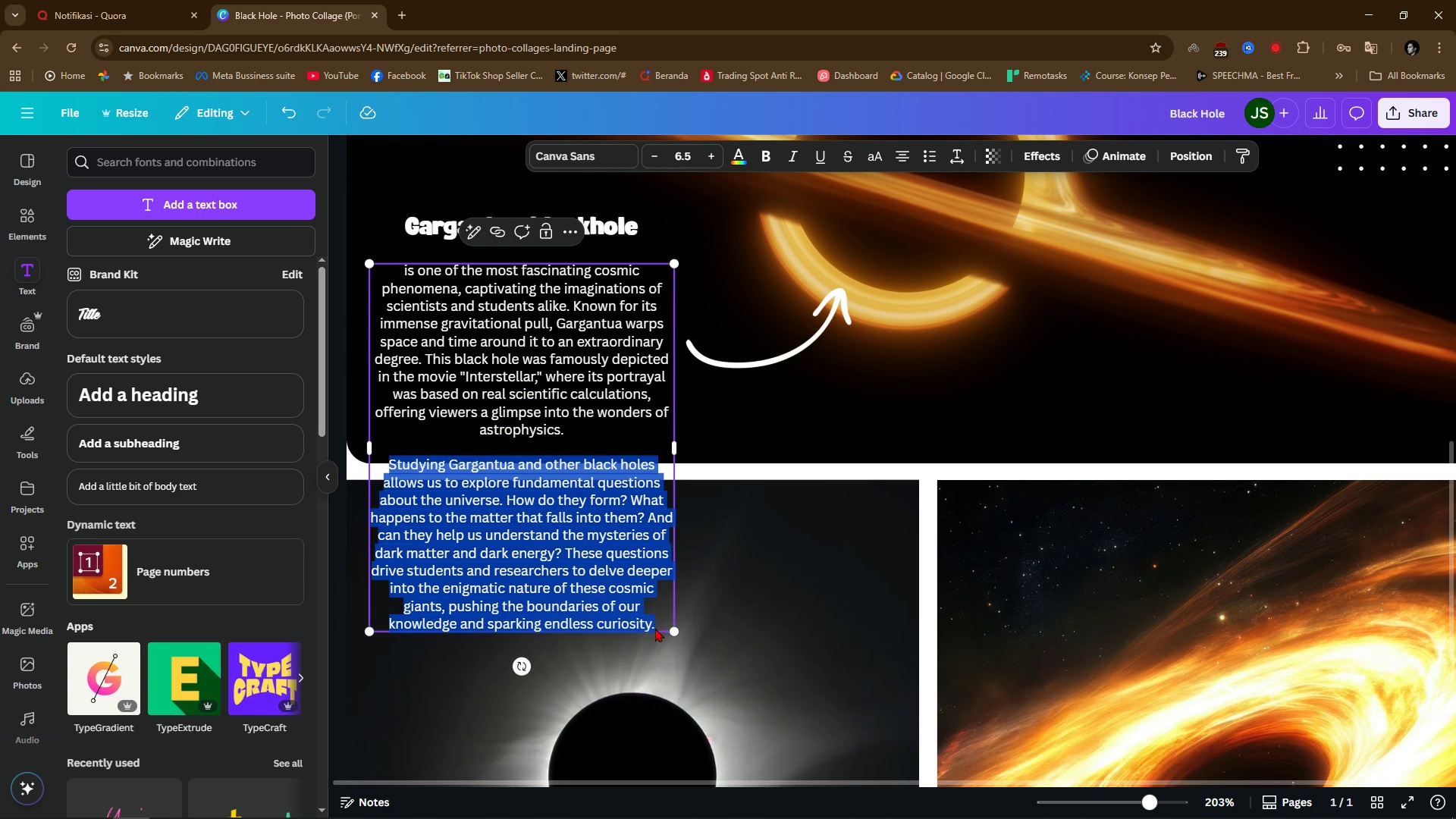 
key(Backspace)
 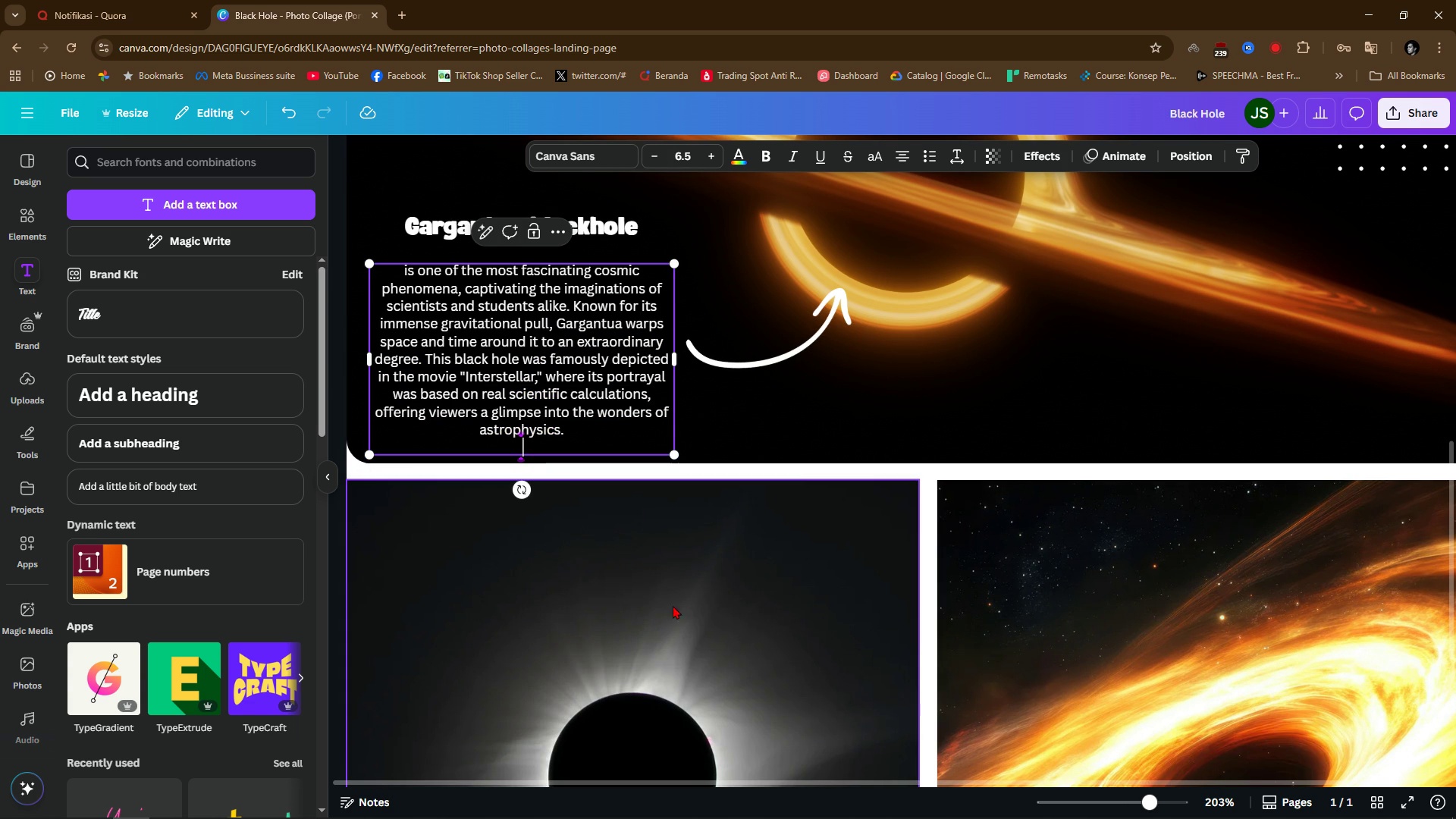 
key(Backspace)
 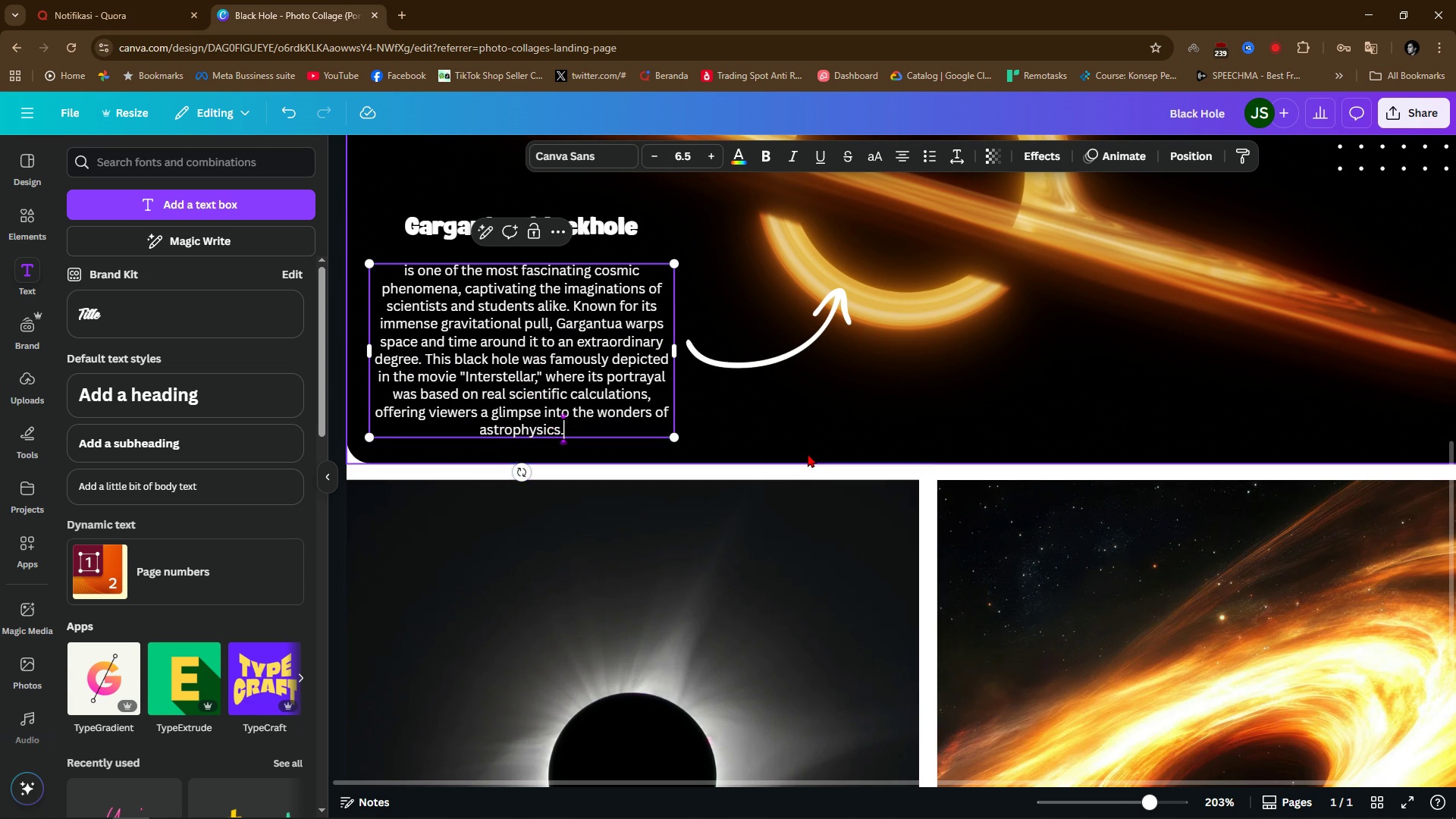 
left_click([808, 453])
 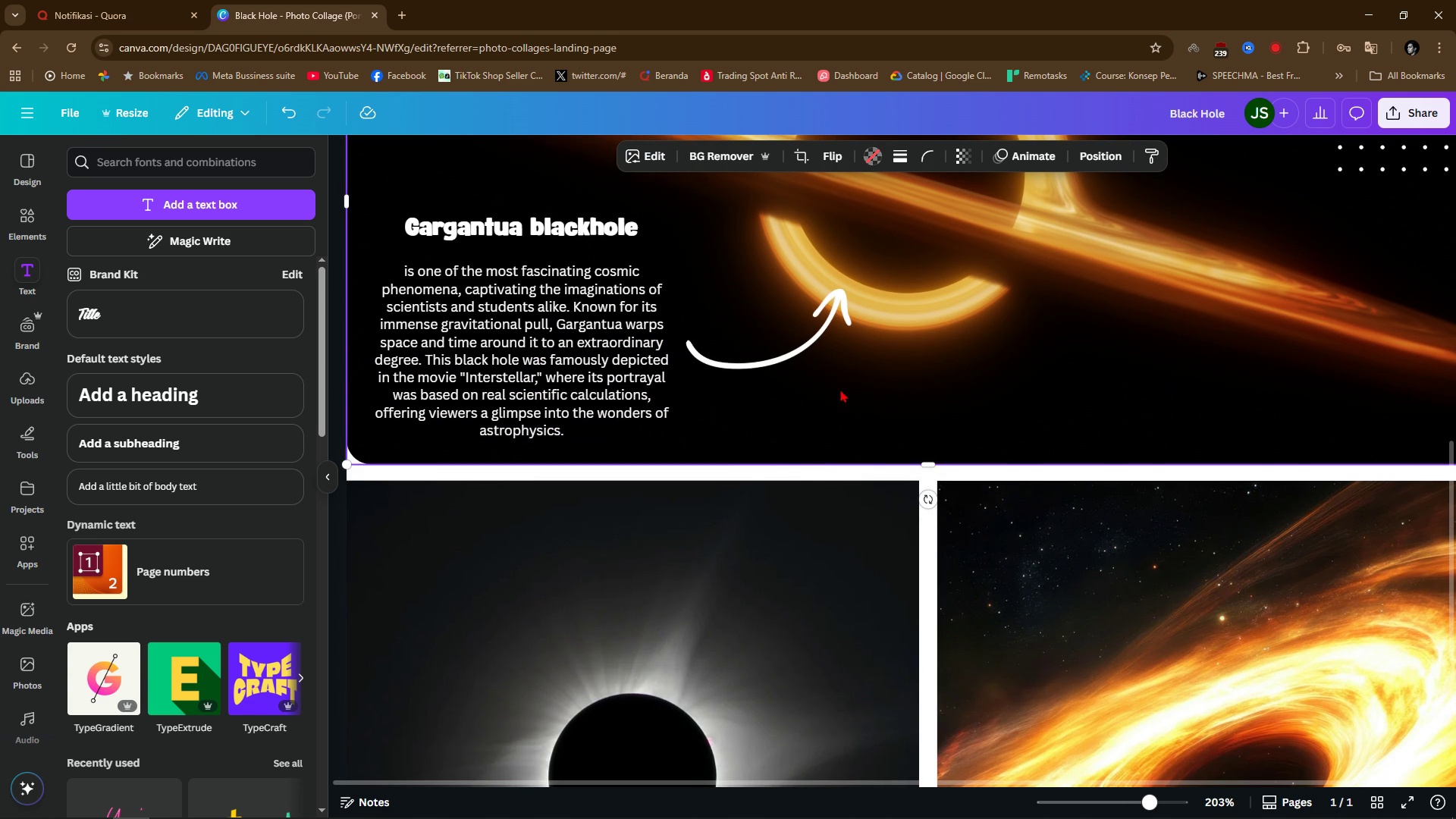 
scroll: coordinate [840, 389], scroll_direction: up, amount: 2.0
 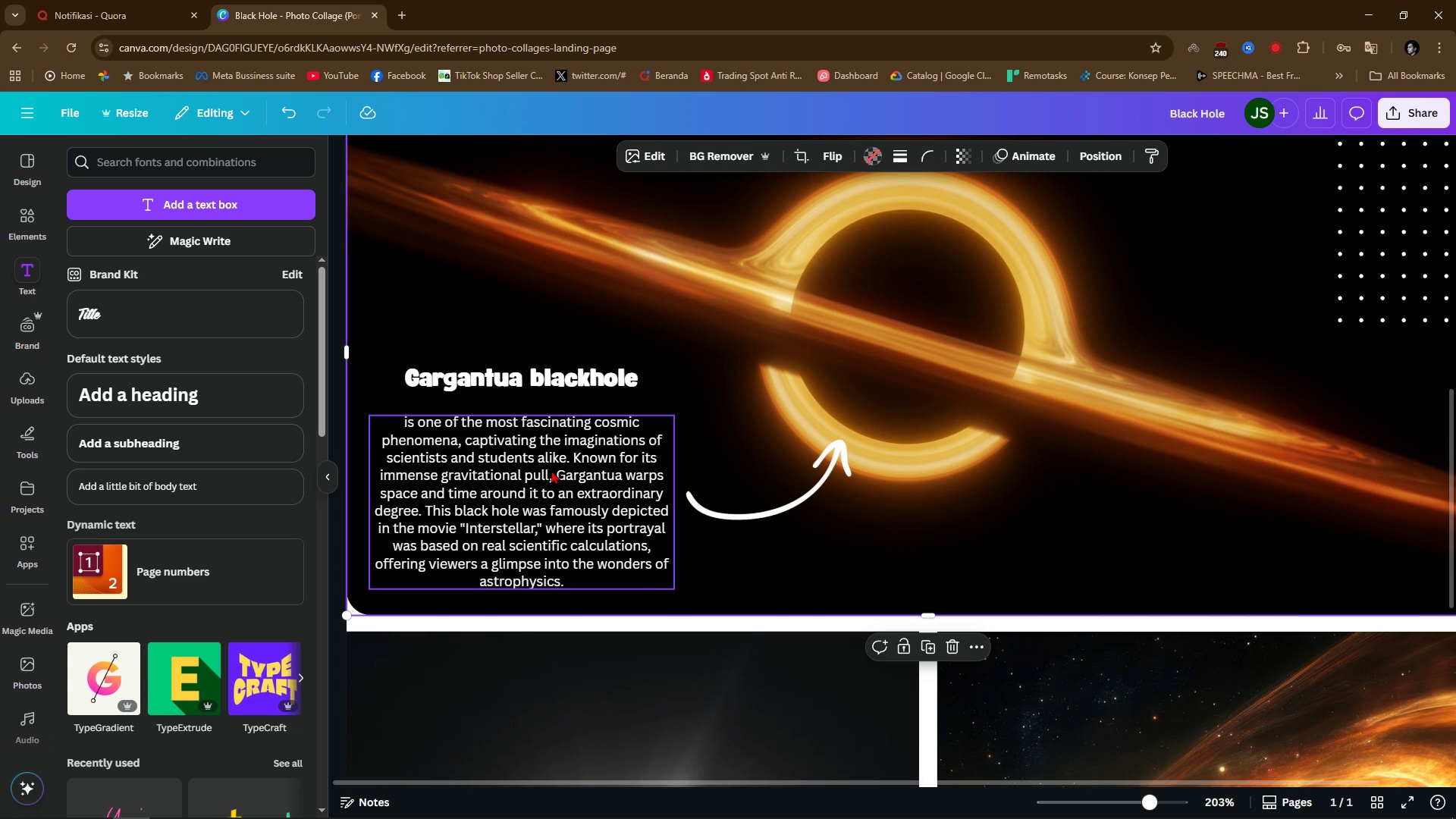 
left_click_drag(start_coordinate=[551, 470], to_coordinate=[549, 456])
 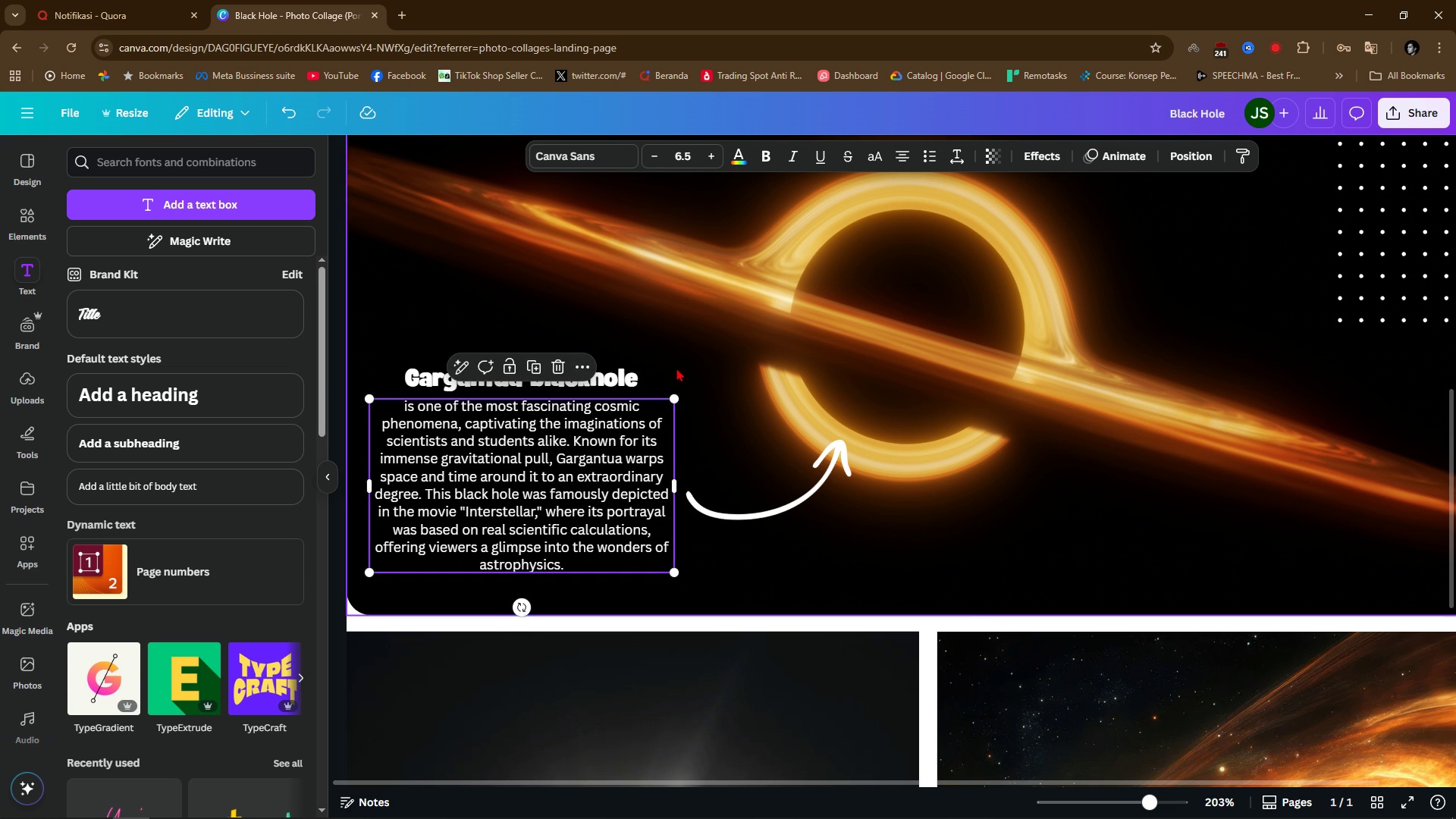 
left_click([677, 366])
 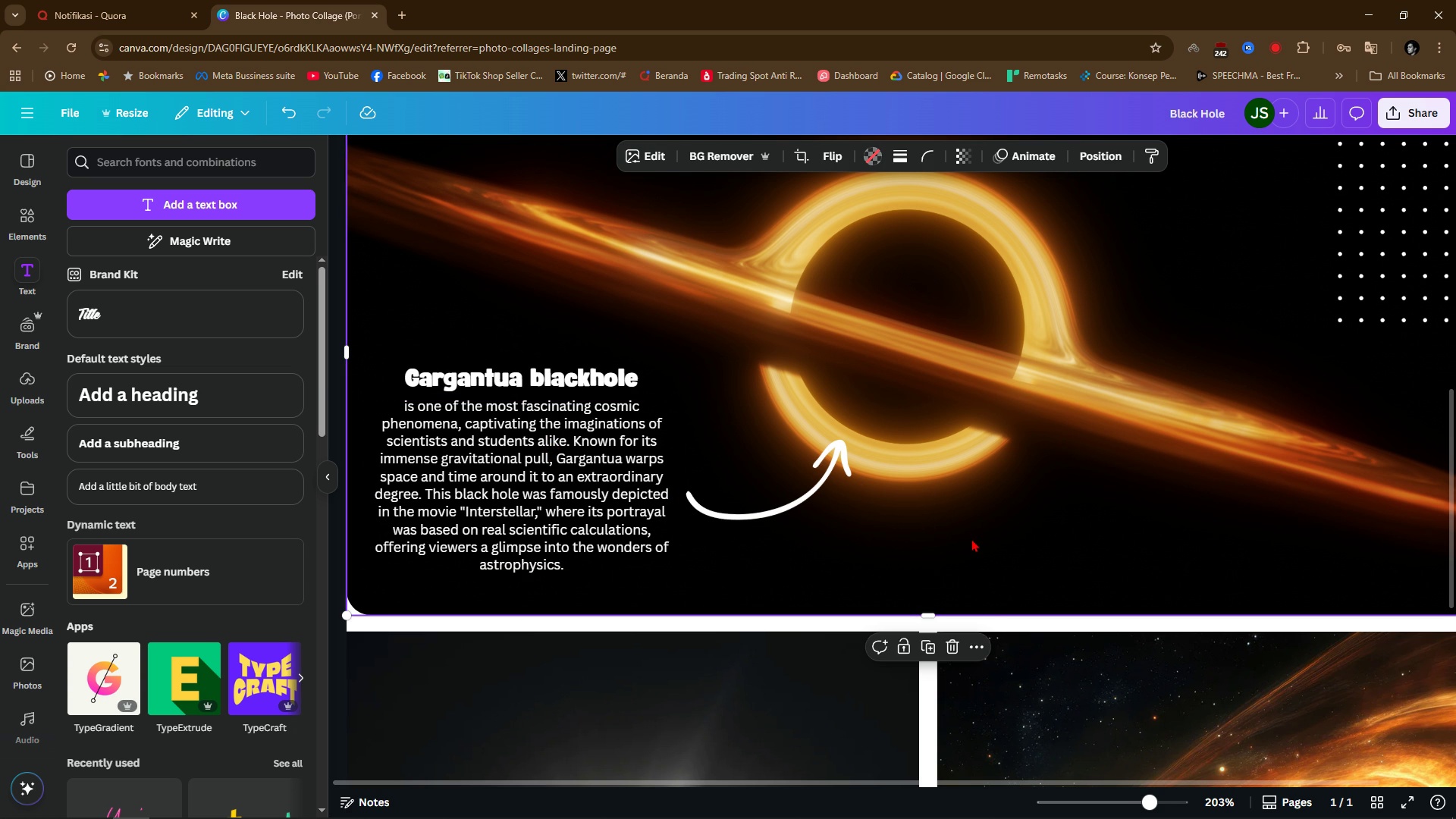 
hold_key(key=ControlLeft, duration=0.82)
scroll: coordinate [971, 538], scroll_direction: down, amount: 2.0
 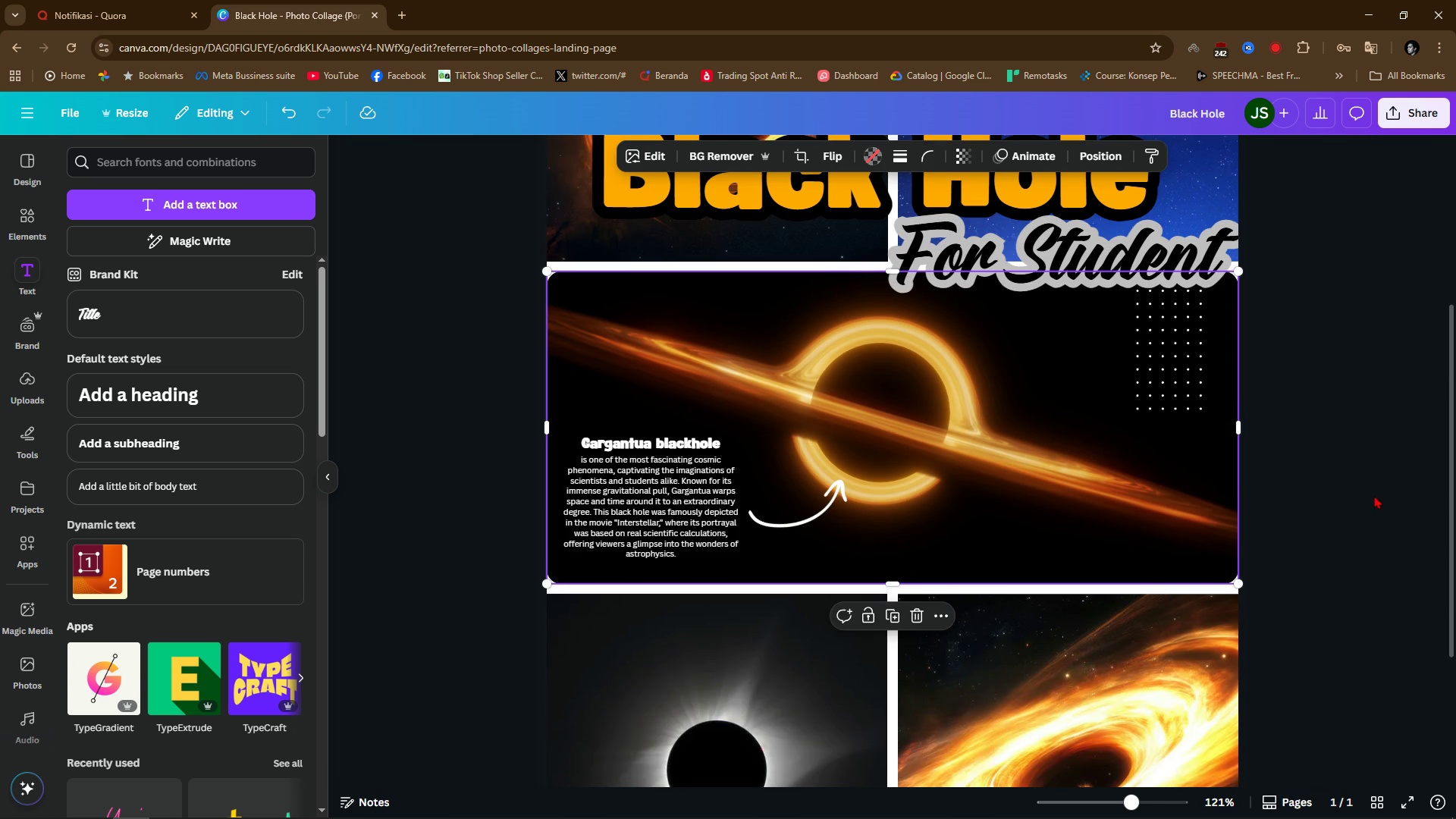 
left_click([1386, 495])
 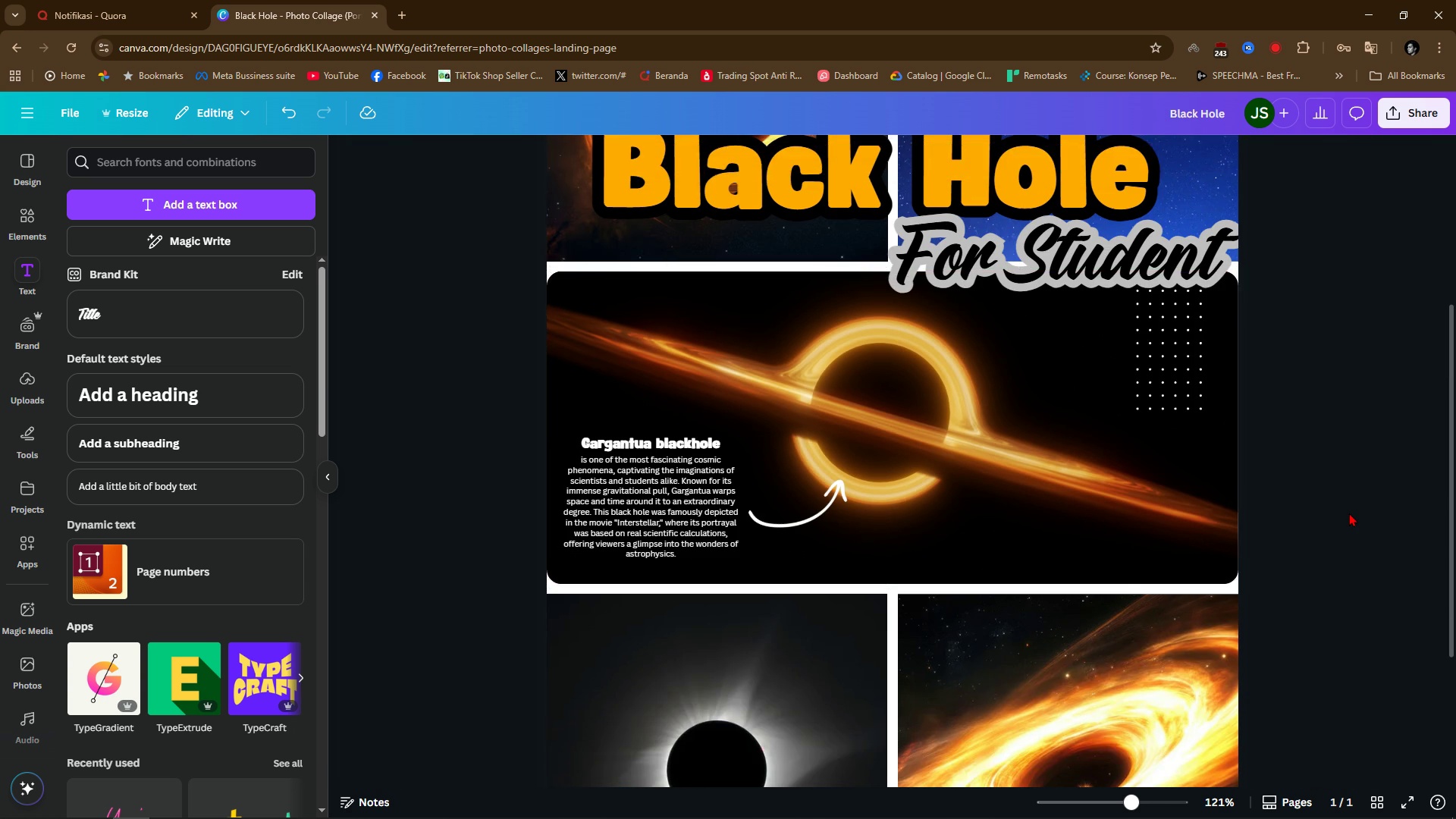 
scroll: coordinate [1349, 513], scroll_direction: up, amount: 6.0
 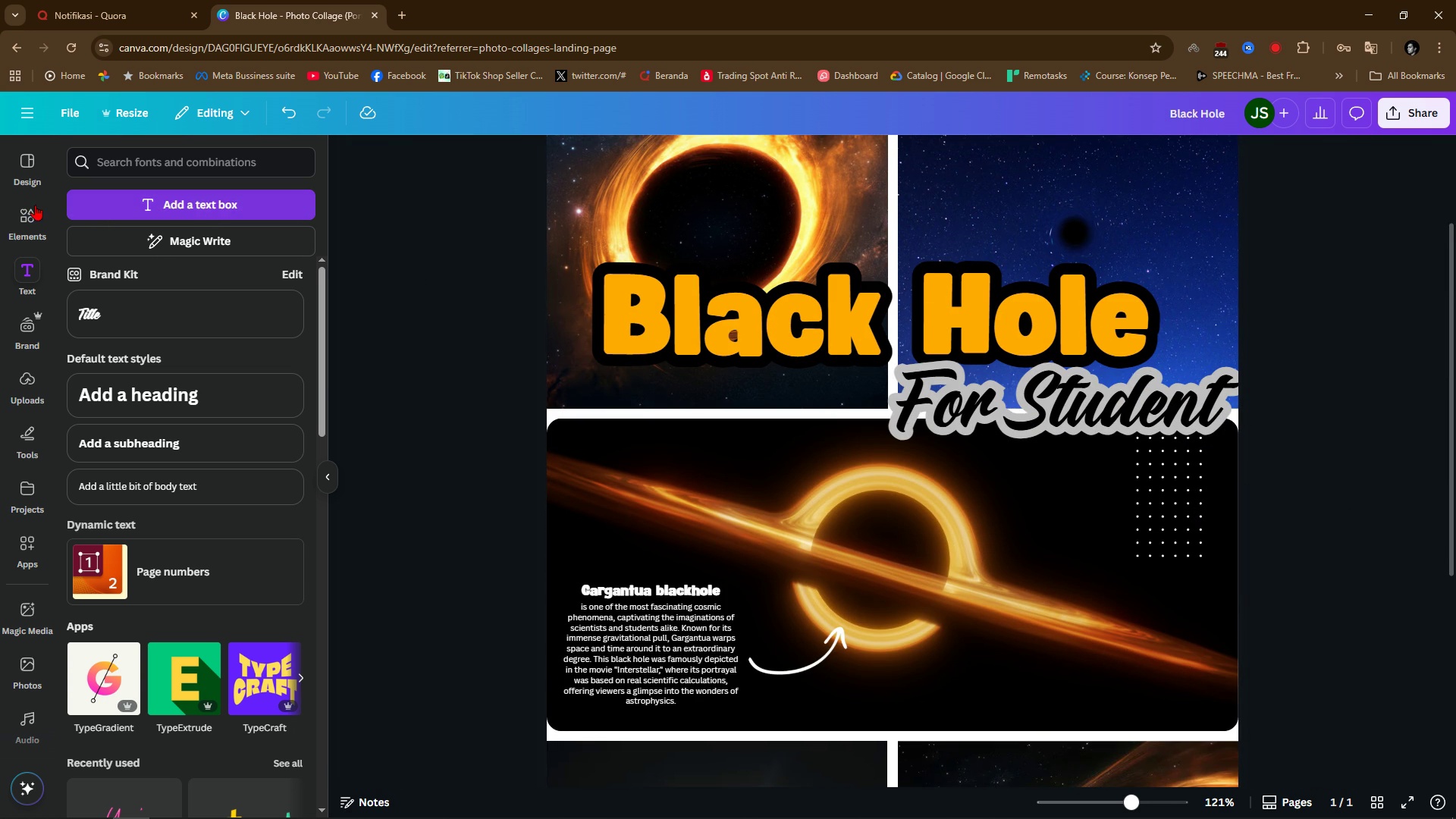 
left_click([29, 206])
 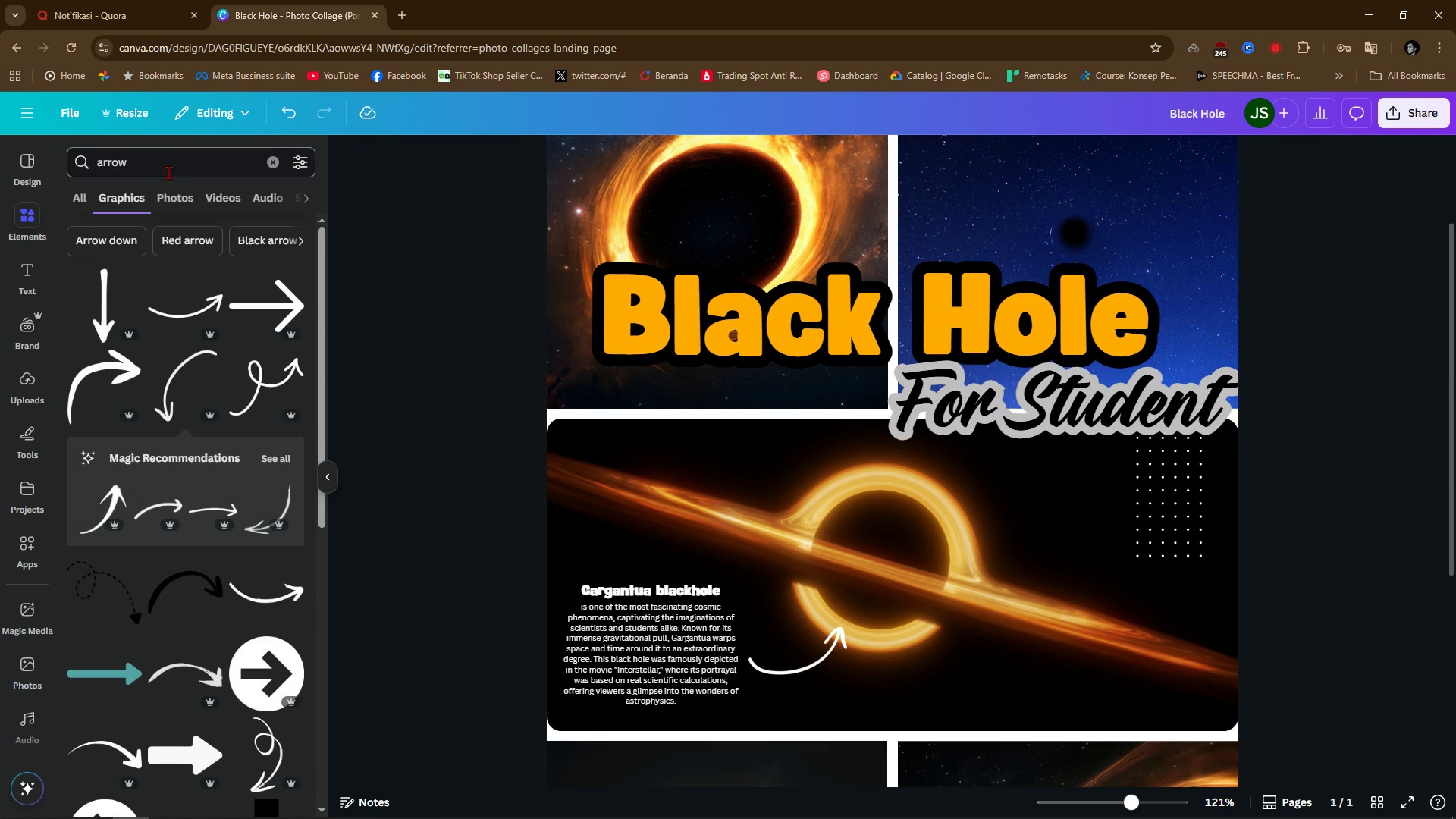 
double_click([171, 168])
 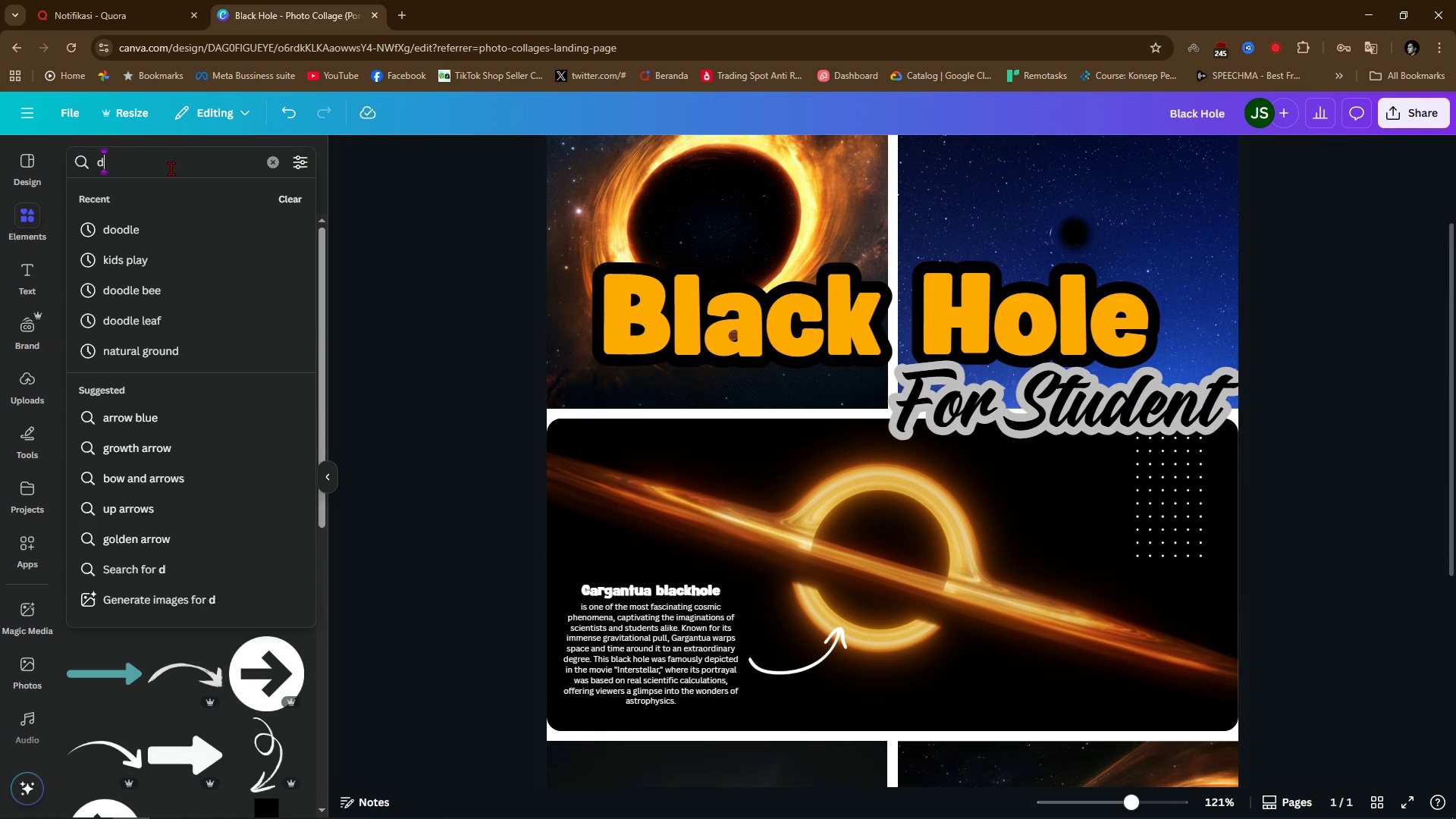 
type(doodle)
 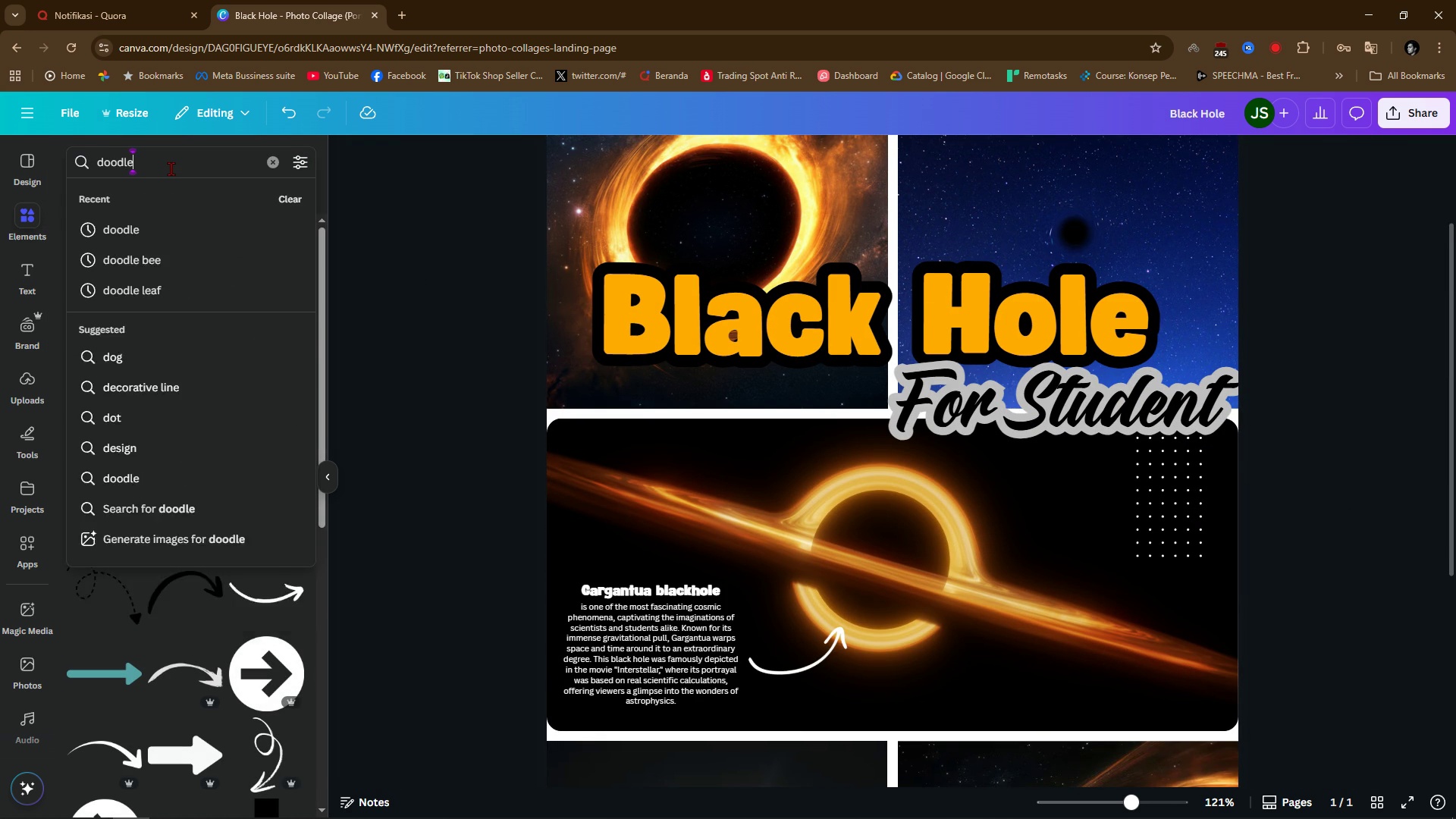 
key(Enter)
 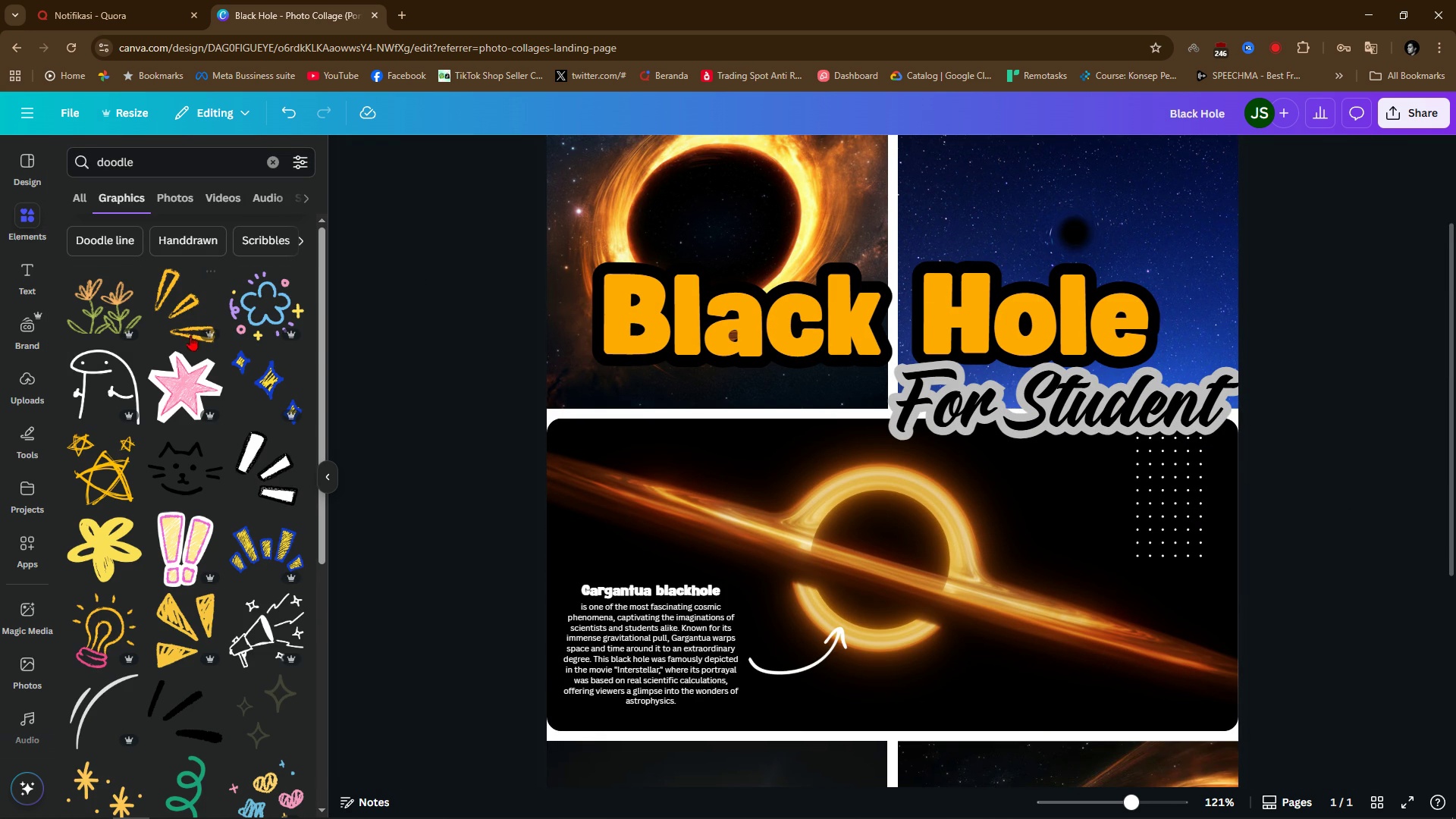 
left_click([183, 312])
 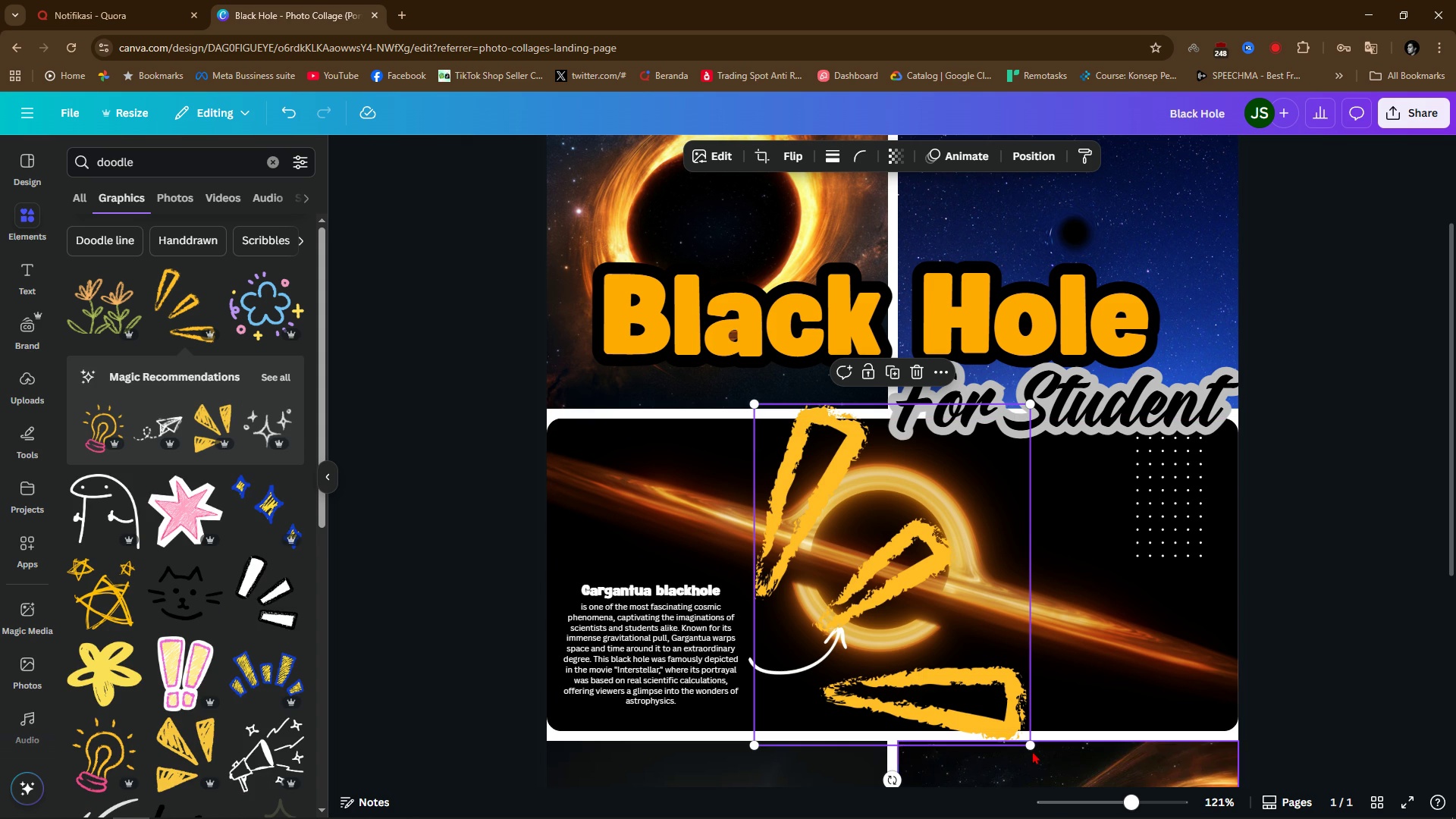 
left_click_drag(start_coordinate=[1034, 750], to_coordinate=[786, 470])
 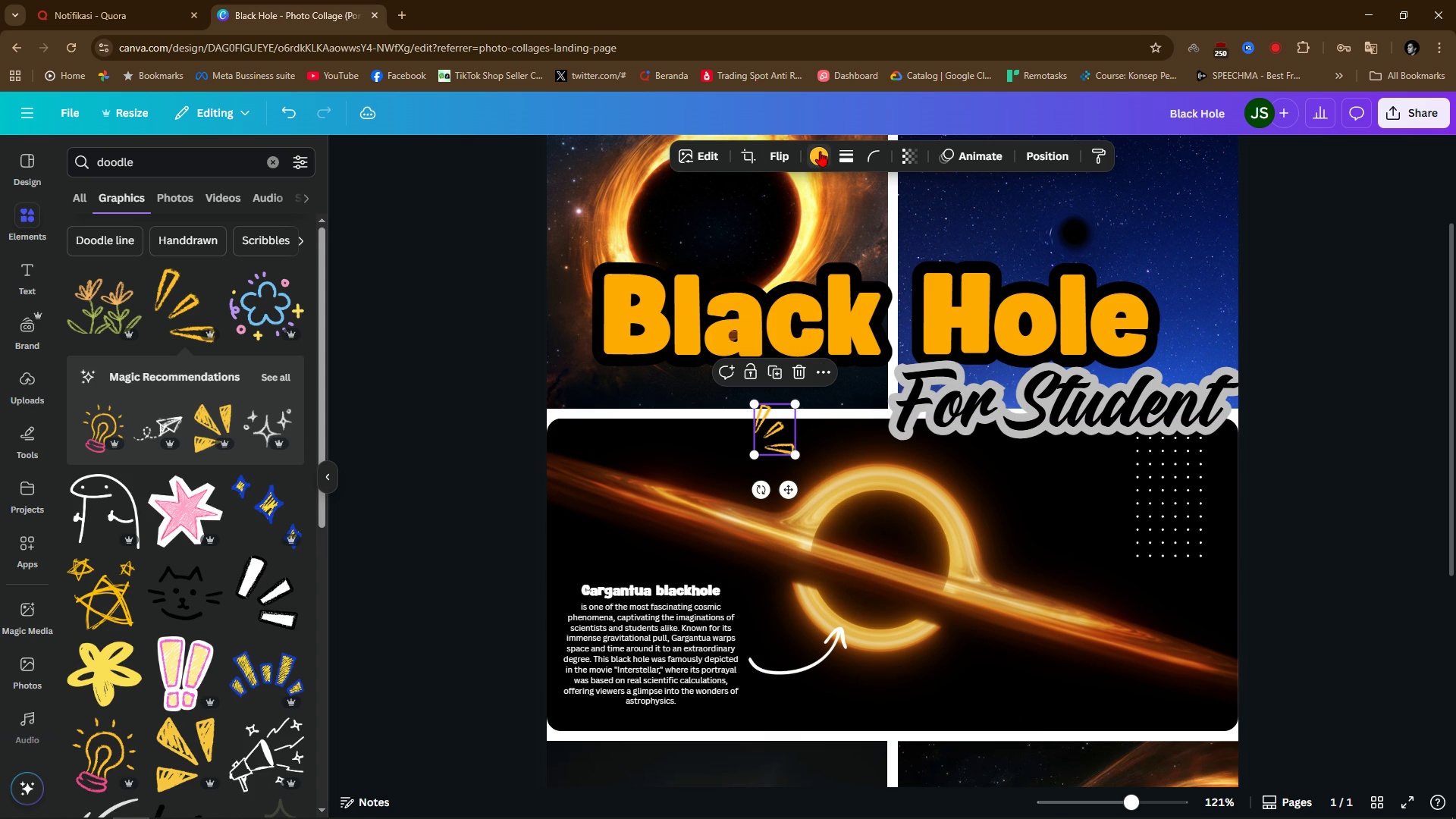 
left_click([822, 152])
 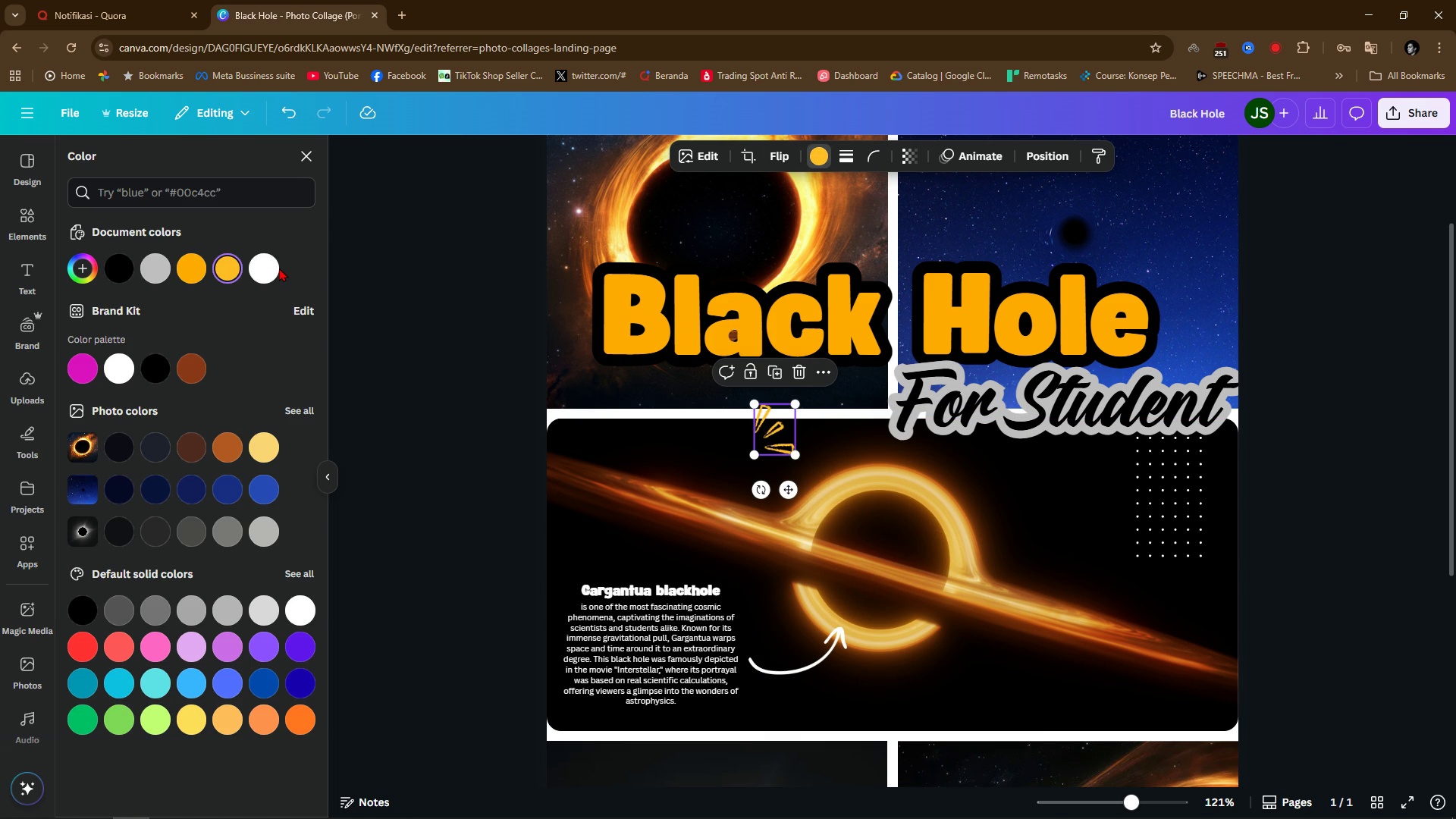 
double_click([269, 268])
 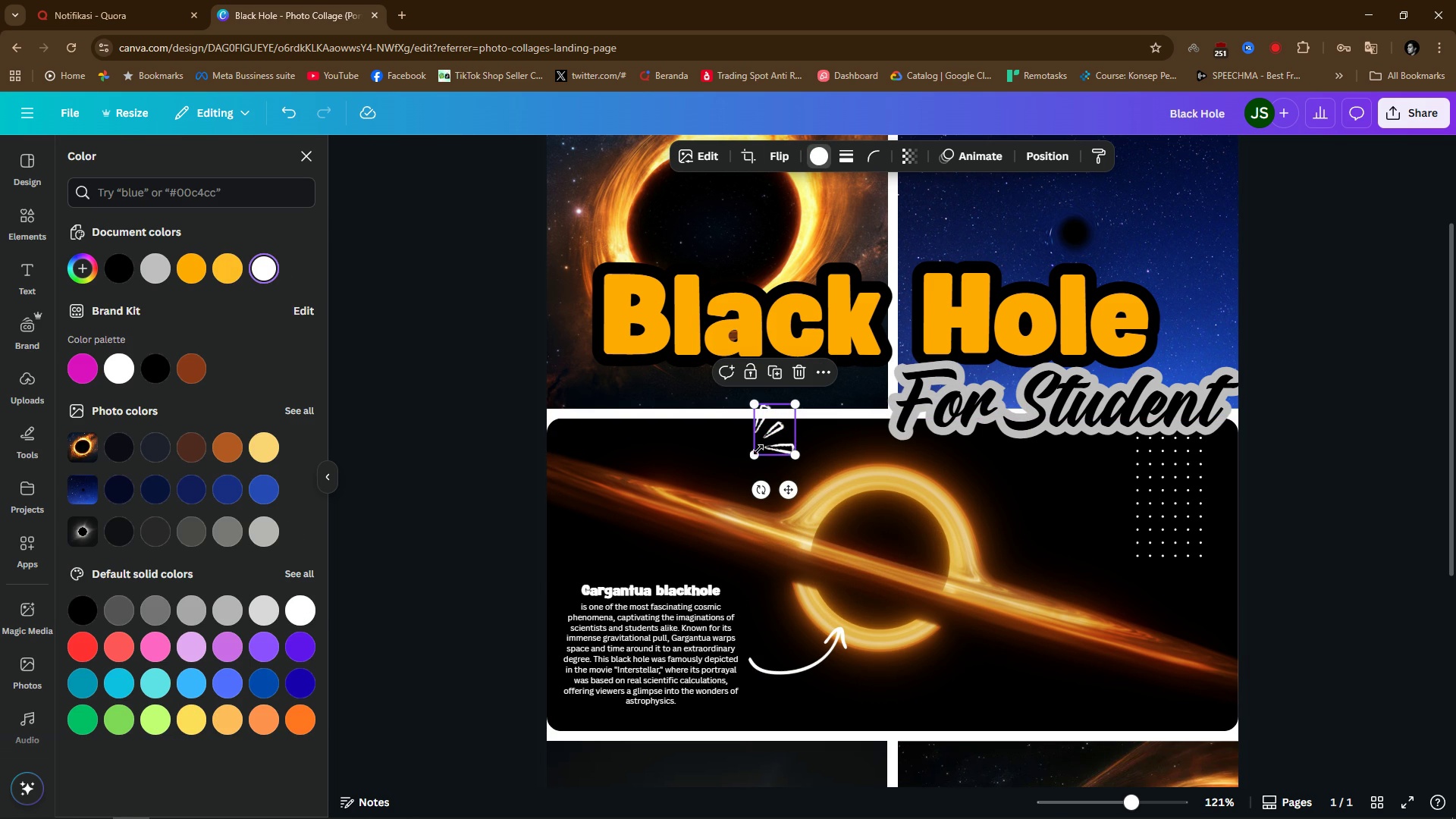 
left_click_drag(start_coordinate=[777, 438], to_coordinate=[736, 589])
 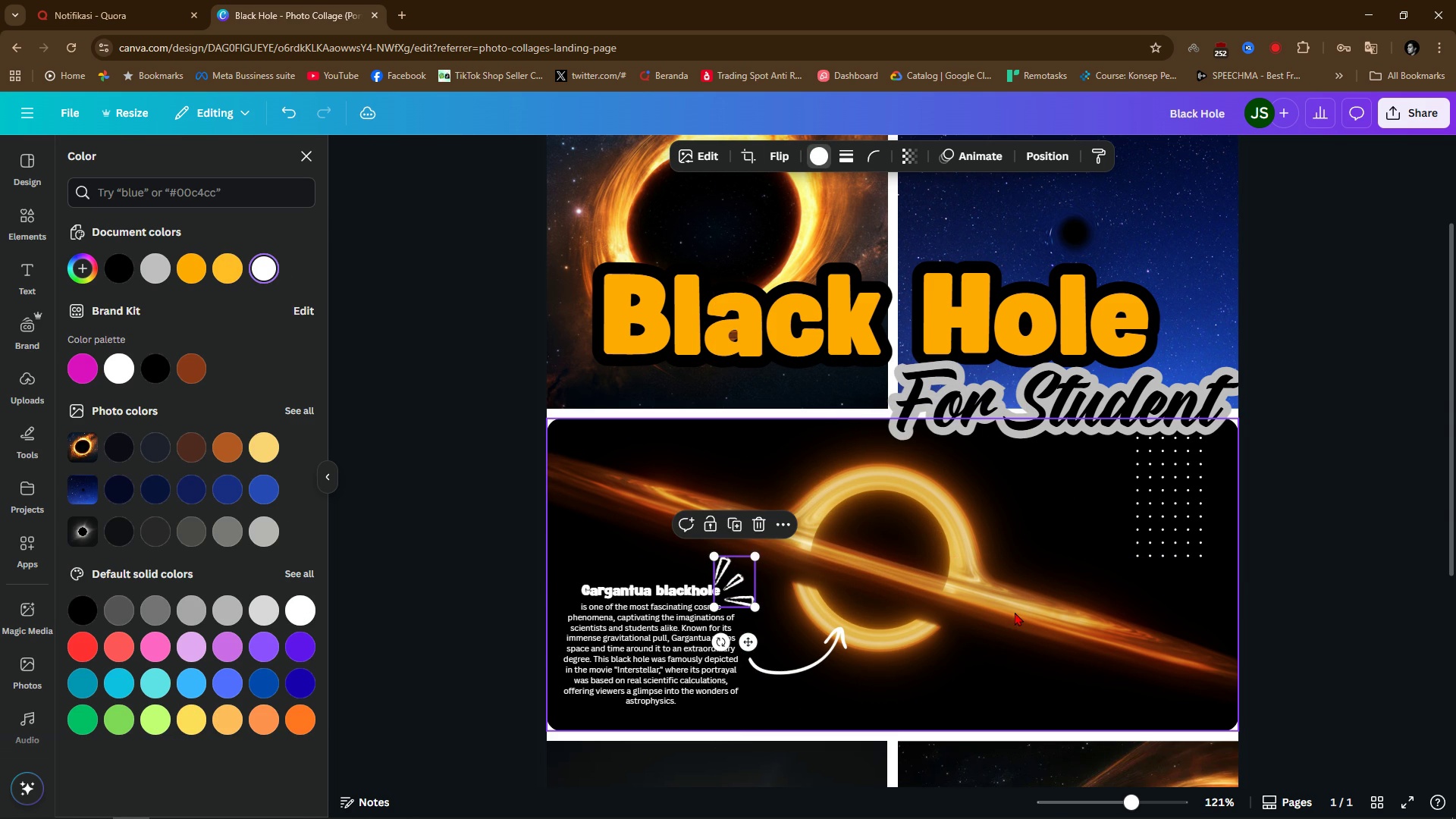 
left_click([1016, 610])
 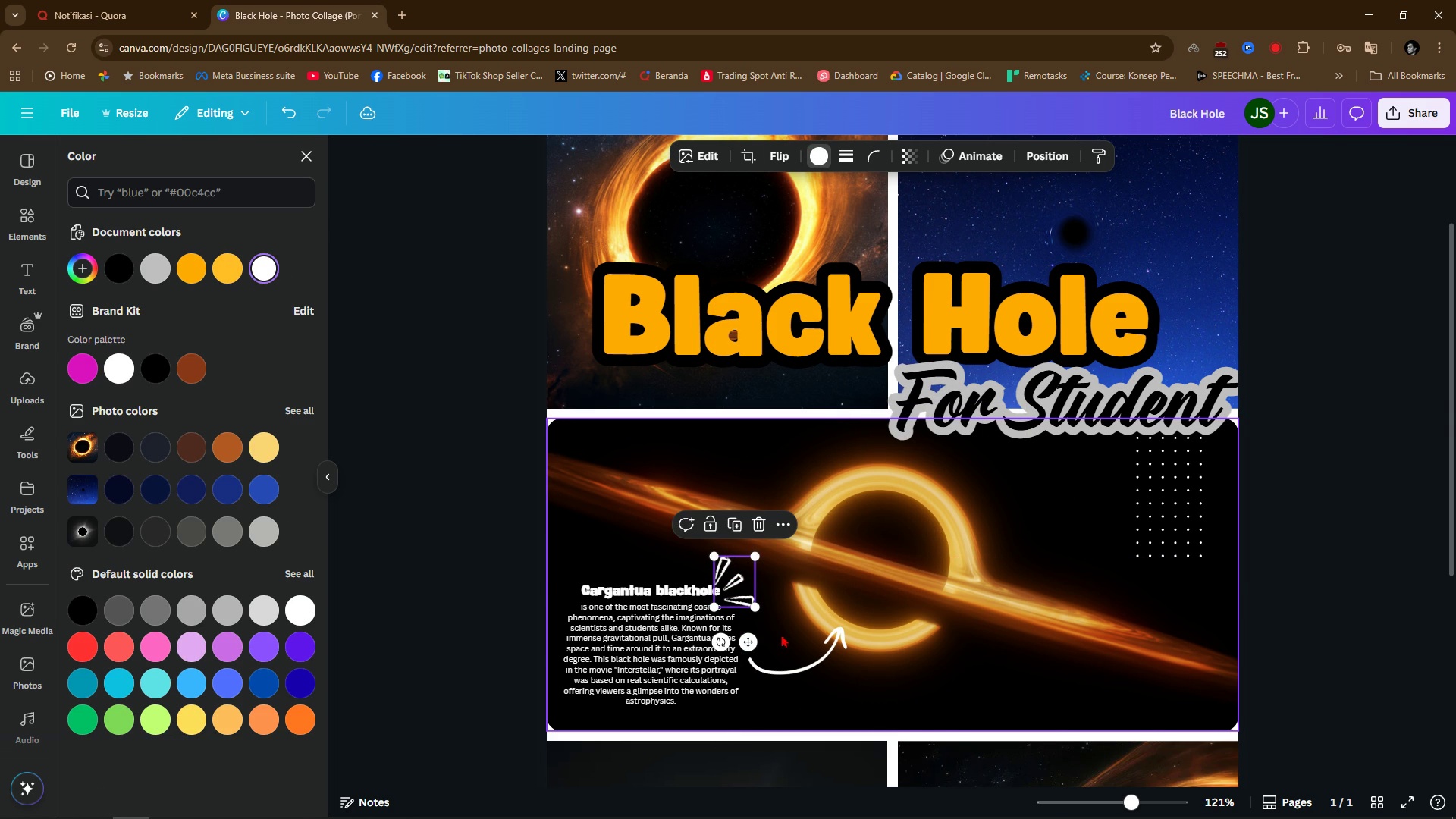 
hold_key(key=ControlLeft, duration=1.53)
scroll: coordinate [697, 623], scroll_direction: up, amount: 3.0
 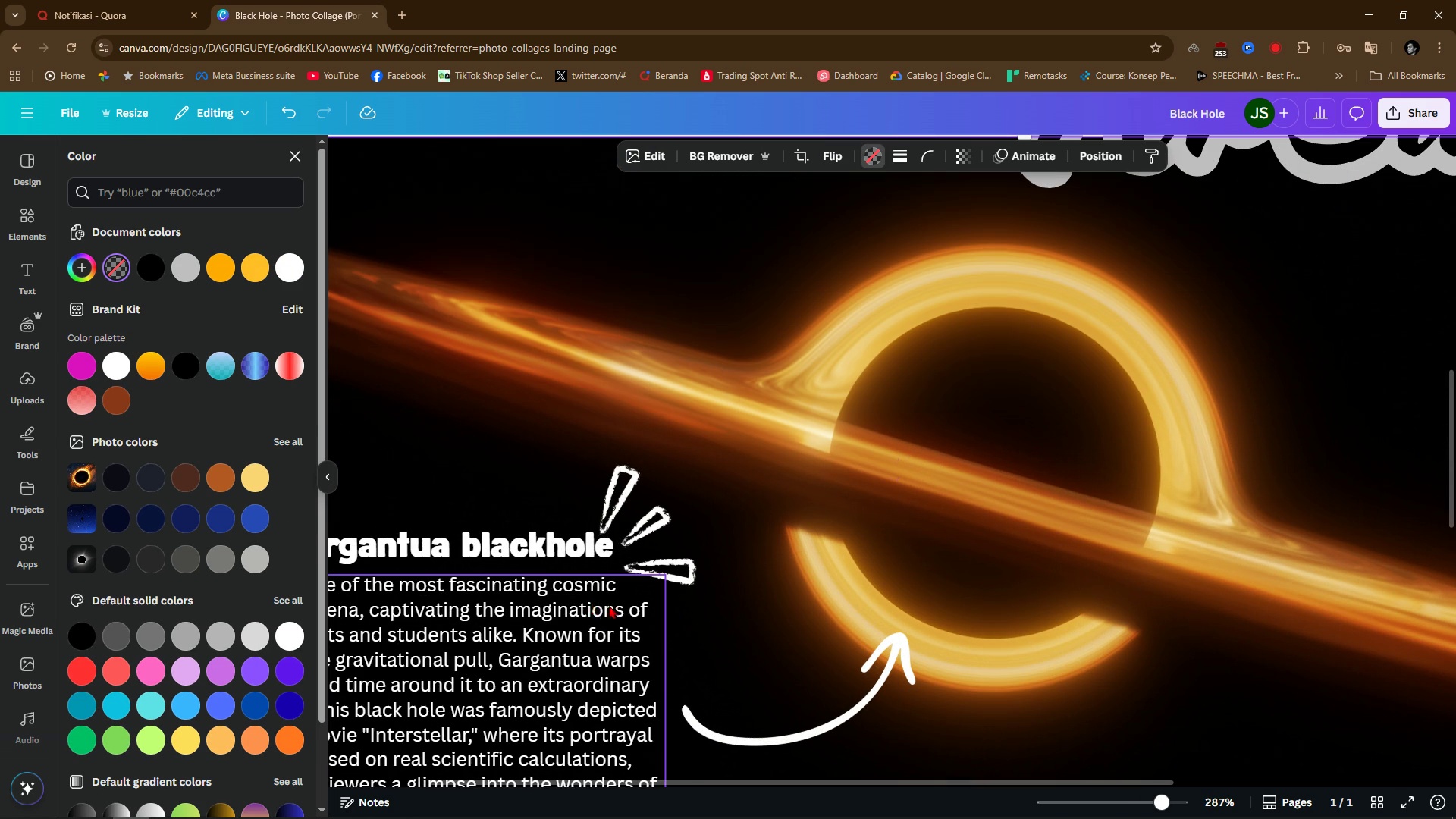 
key(Control+ControlLeft)
 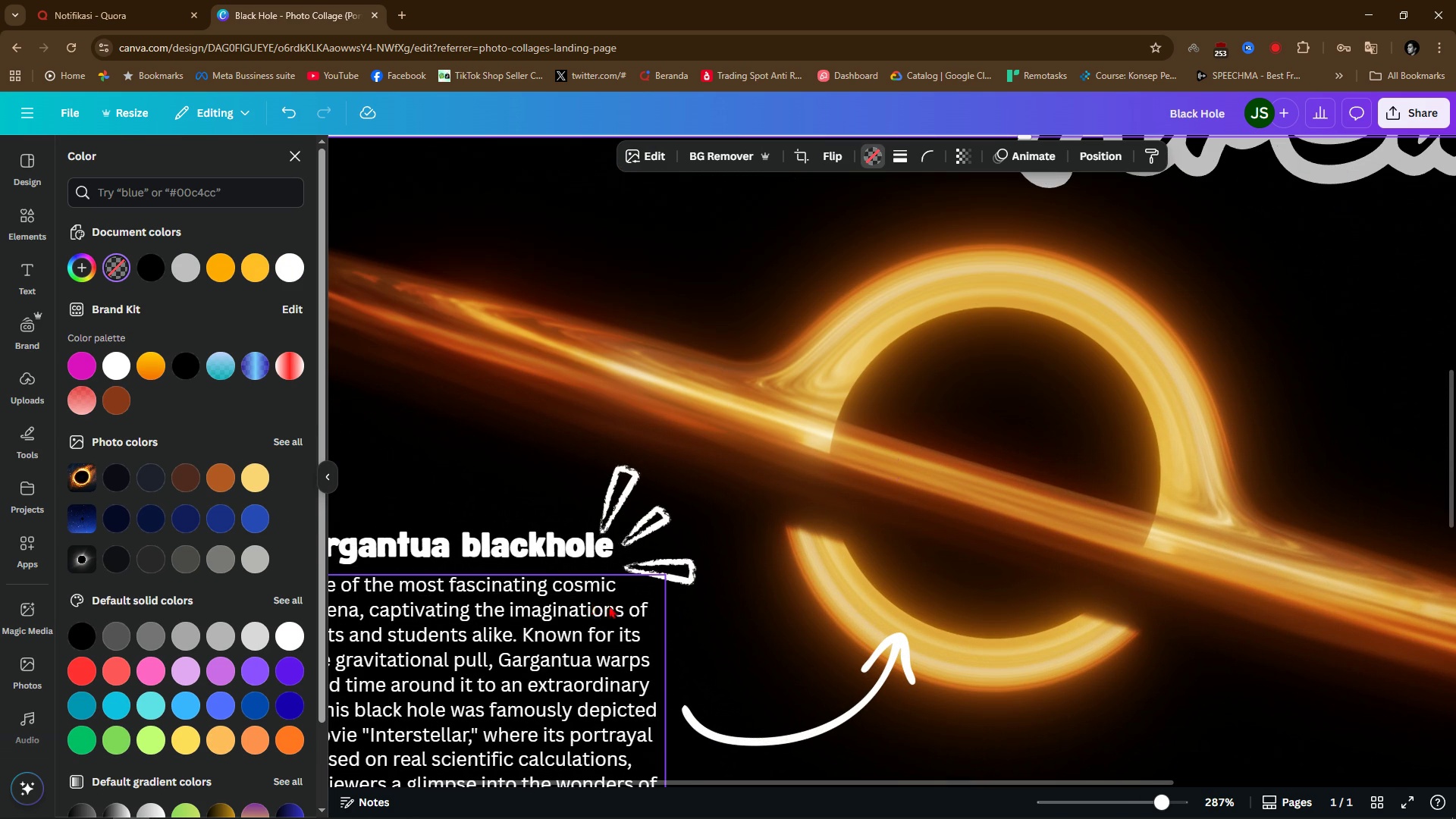 
key(Control+ControlLeft)
 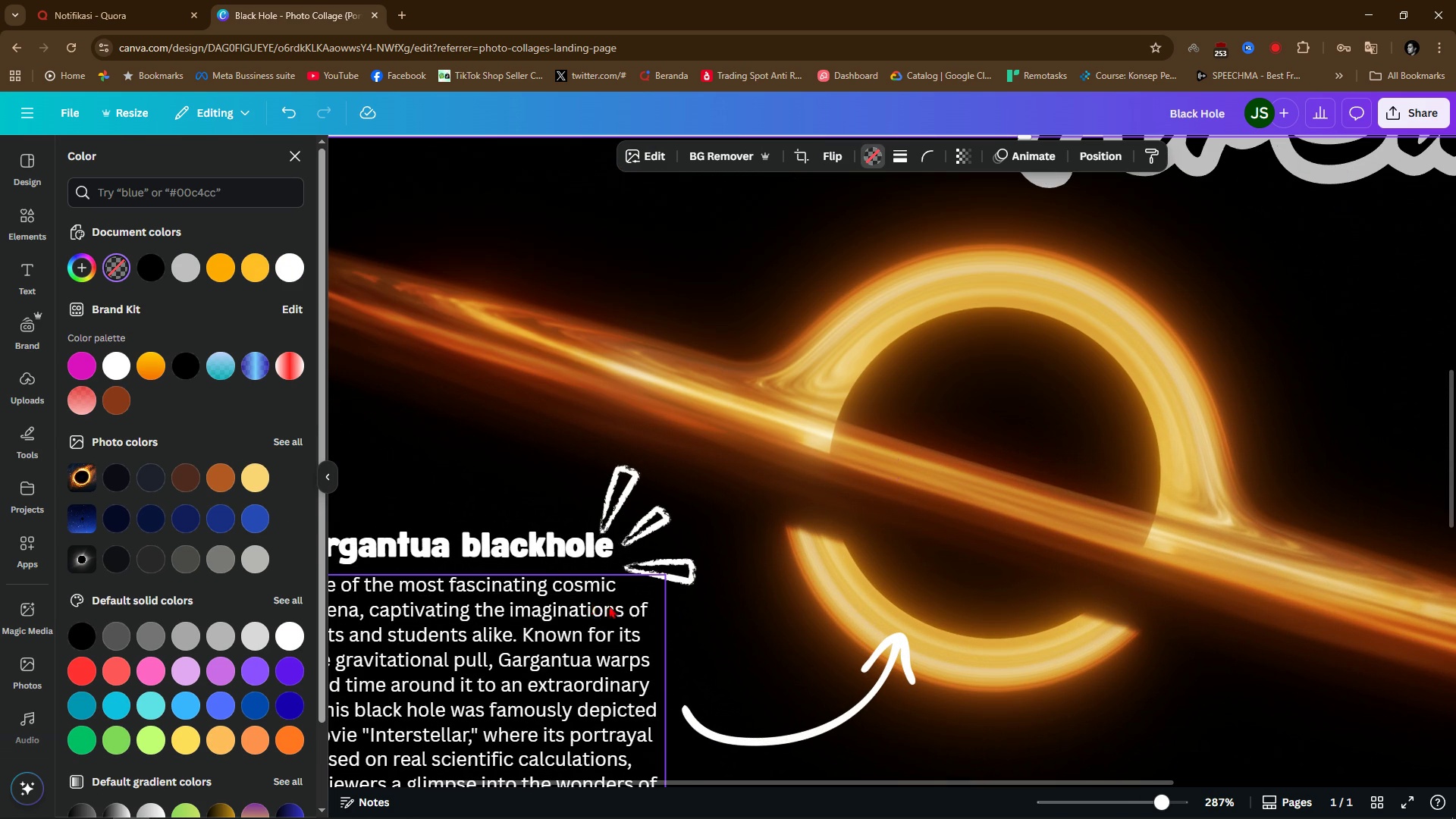 
key(Control+ControlLeft)
 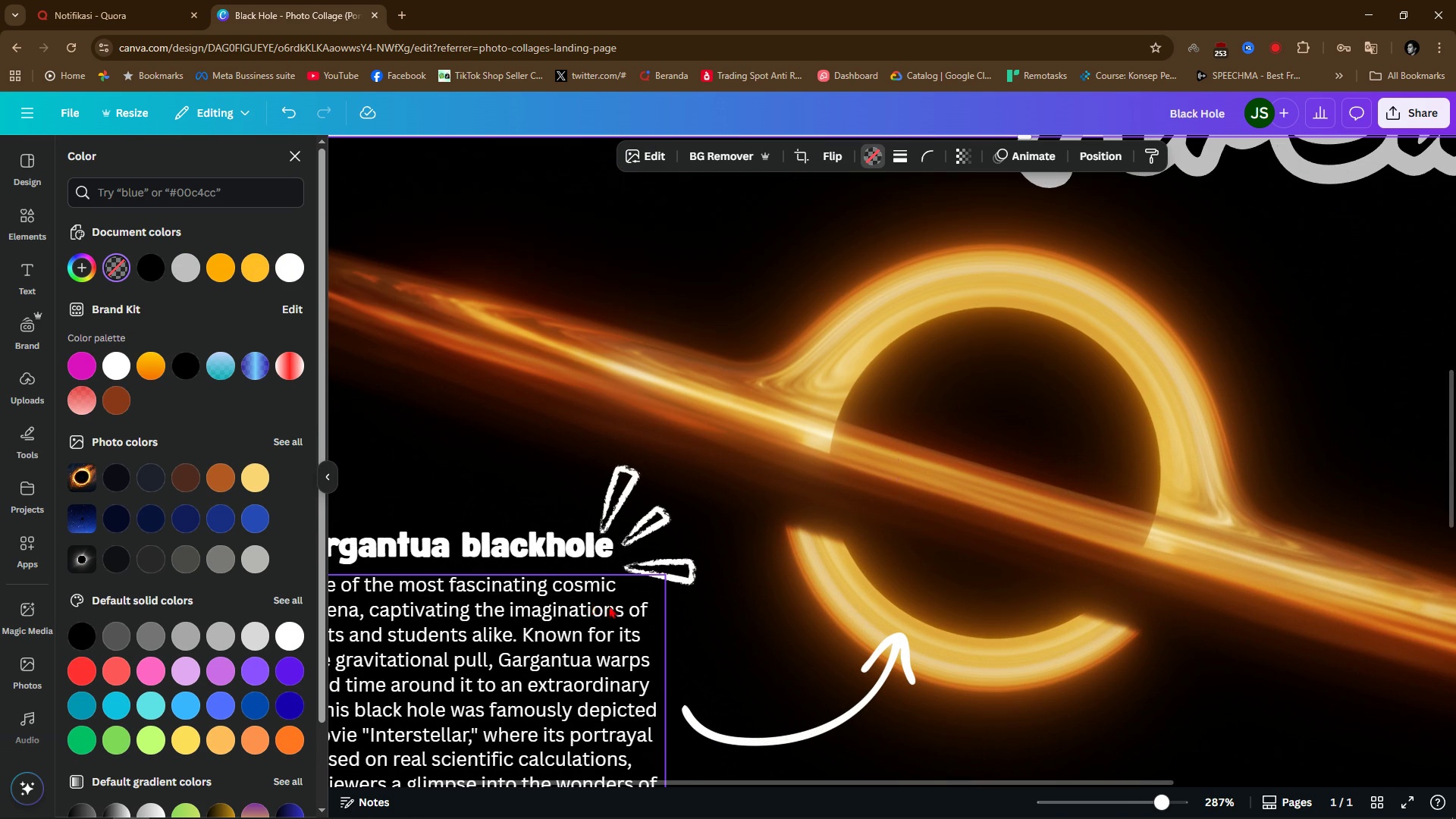 
key(Control+ControlLeft)
 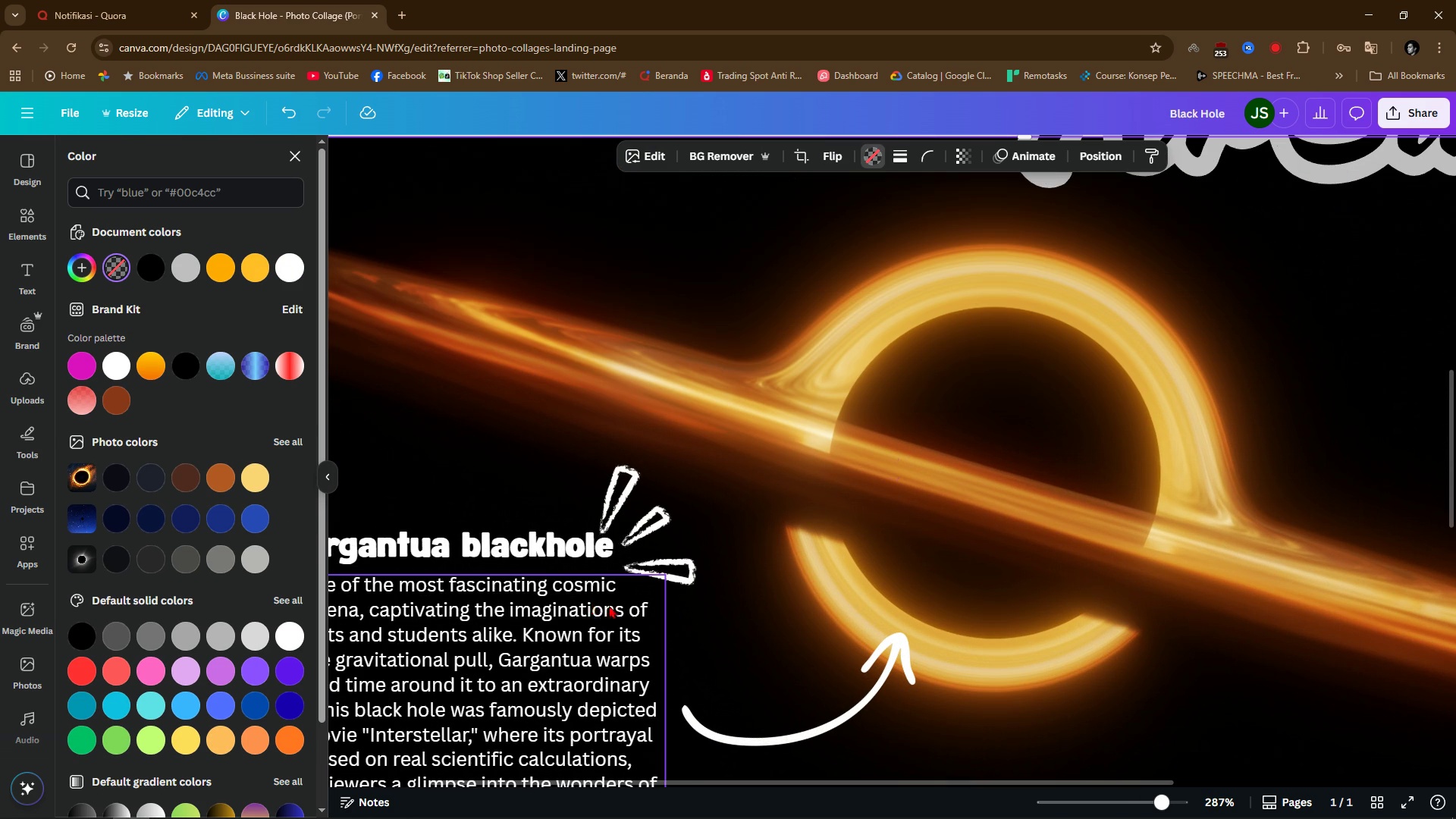 
key(Control+ControlLeft)
 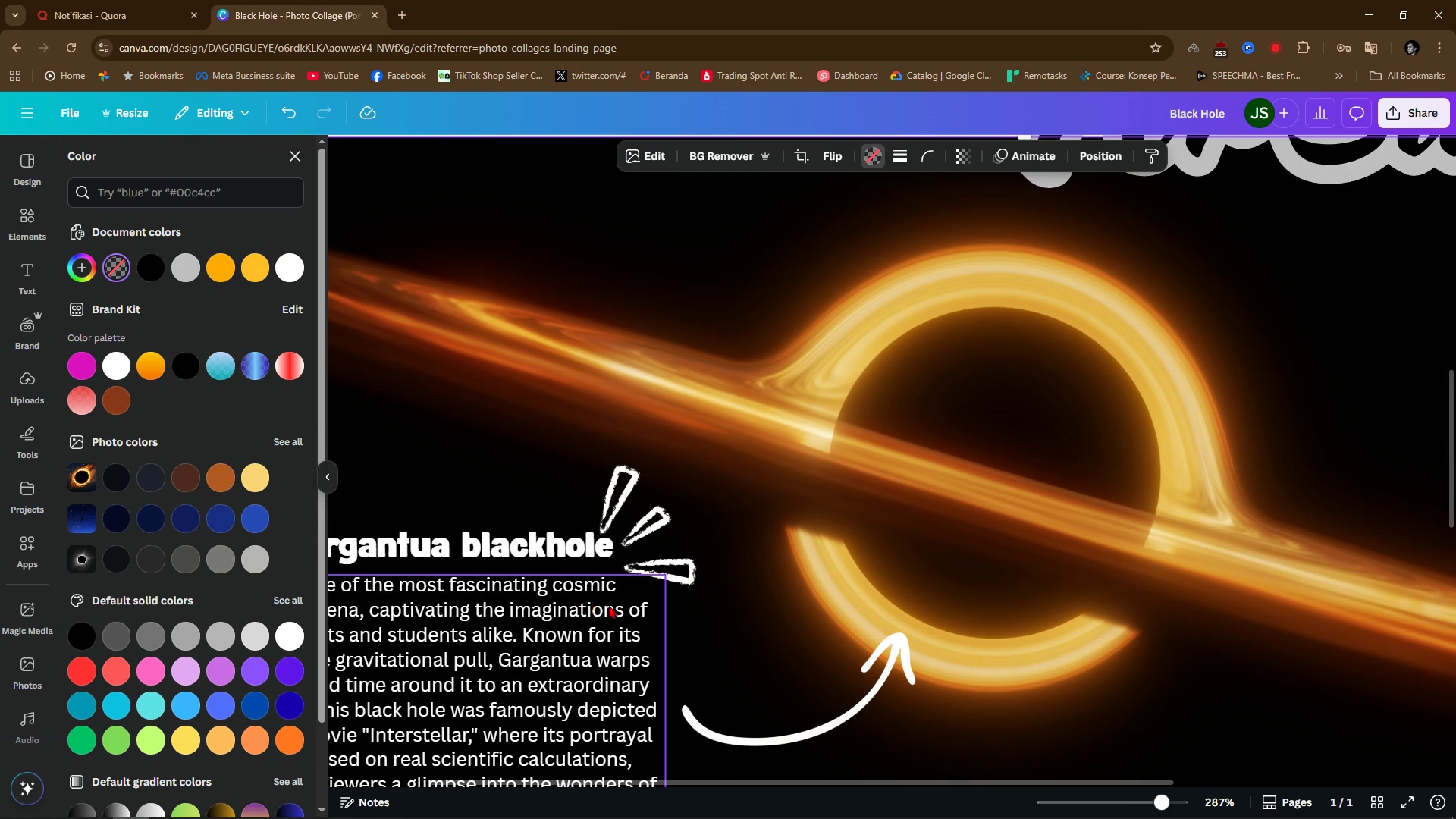 
key(Control+ControlLeft)
 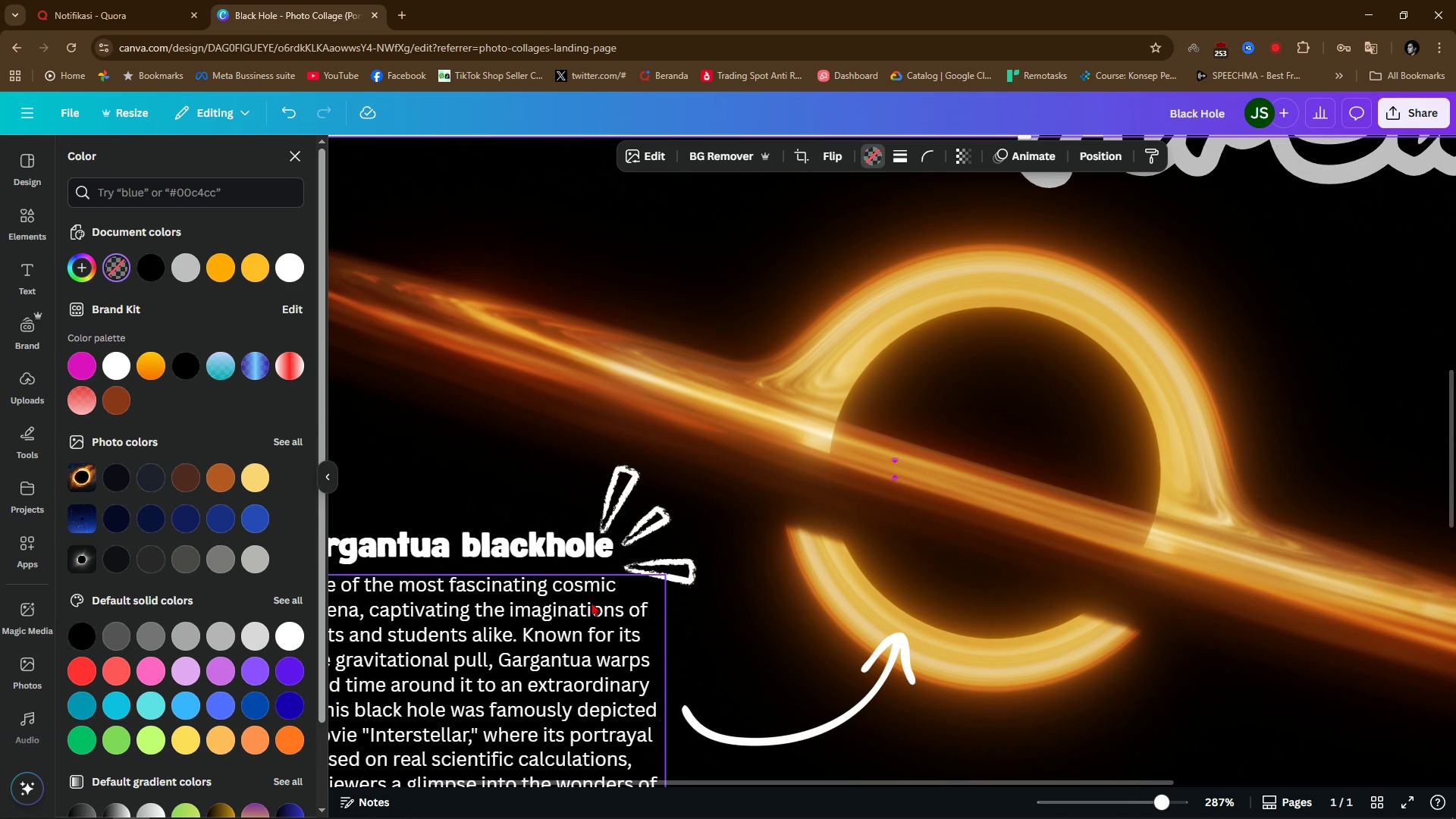 
key(Control+ControlLeft)
 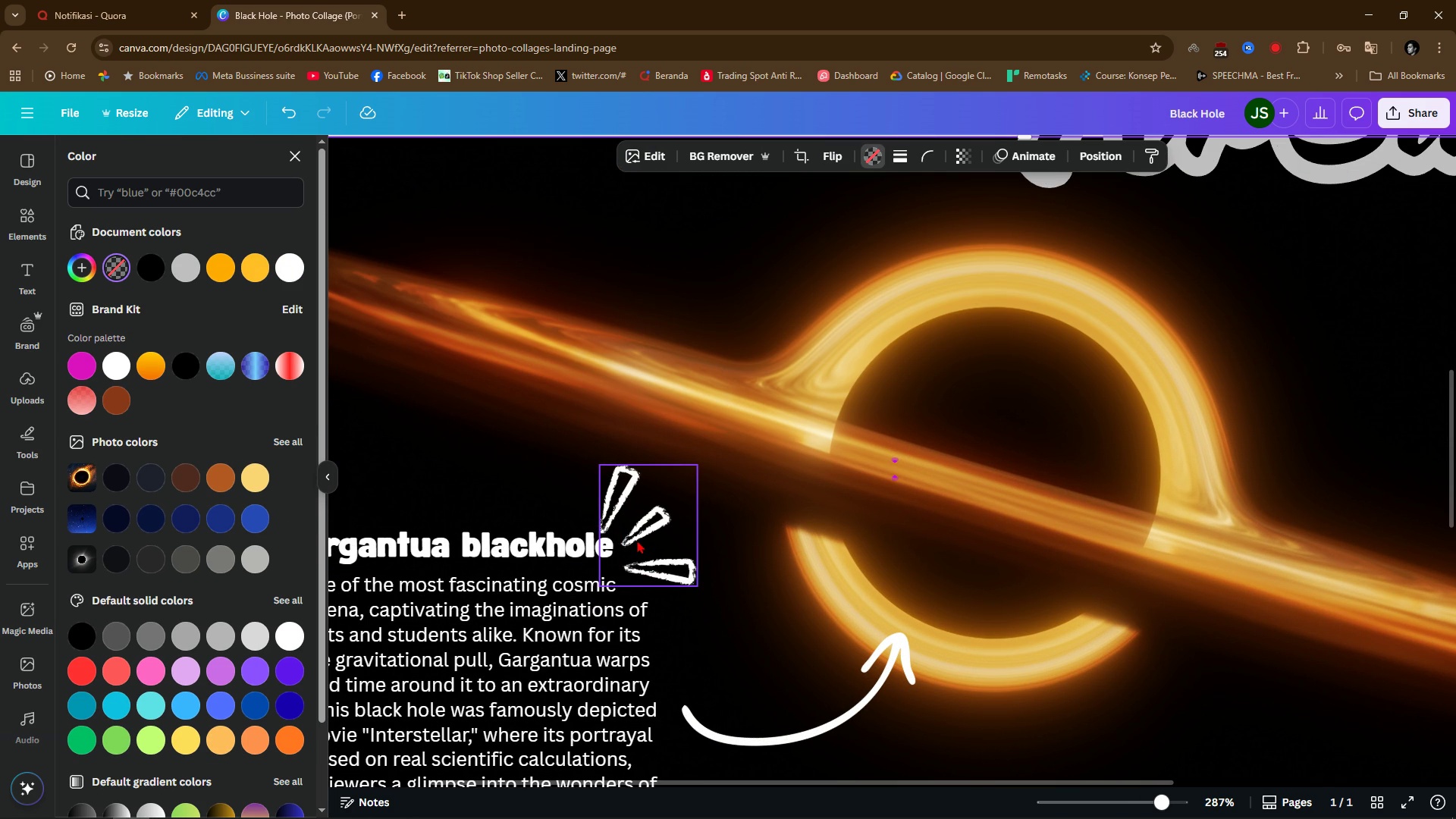 
left_click_drag(start_coordinate=[637, 540], to_coordinate=[645, 524])
 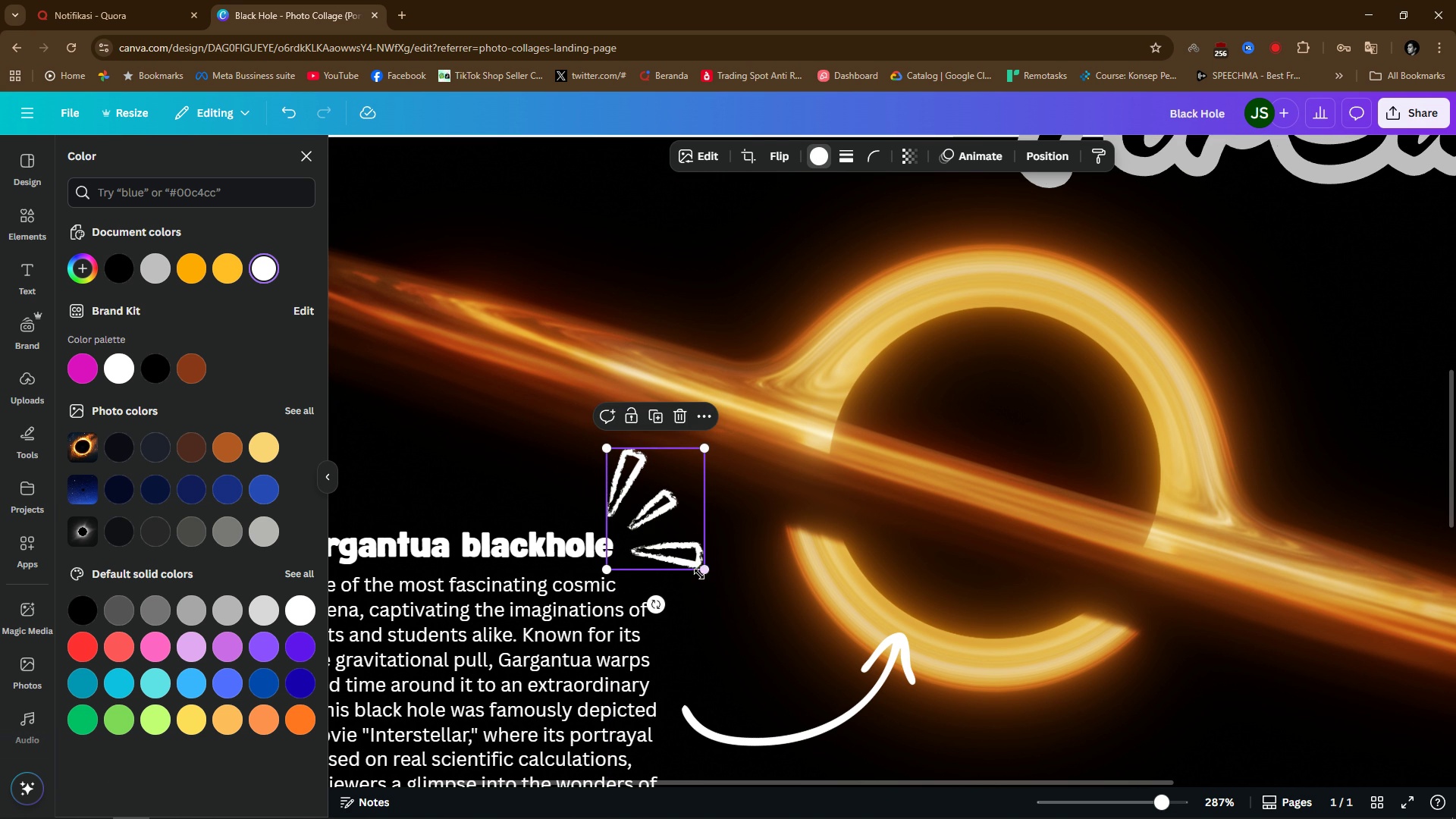 
left_click_drag(start_coordinate=[699, 574], to_coordinate=[657, 509])
 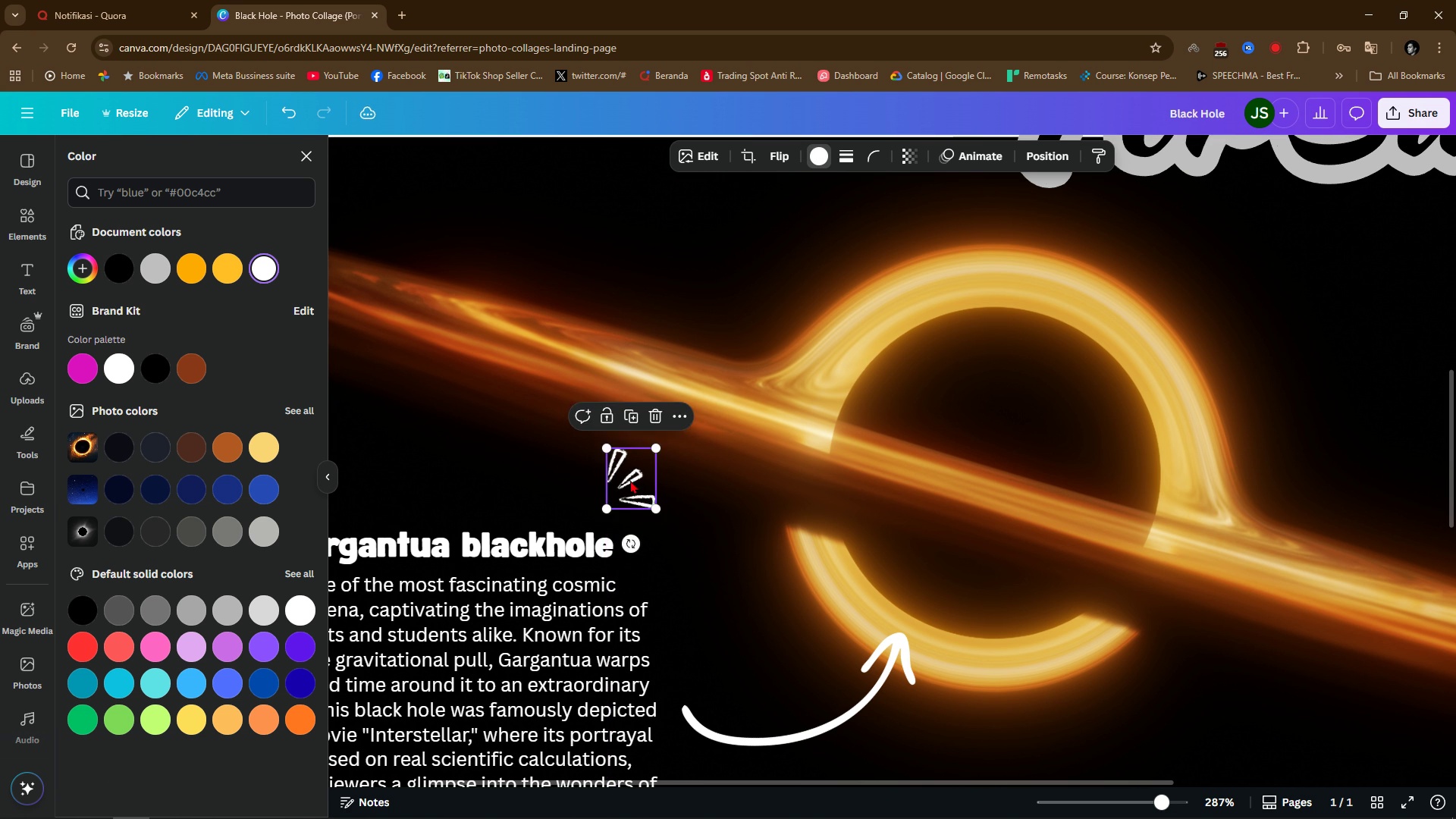 
left_click_drag(start_coordinate=[630, 480], to_coordinate=[636, 529])
 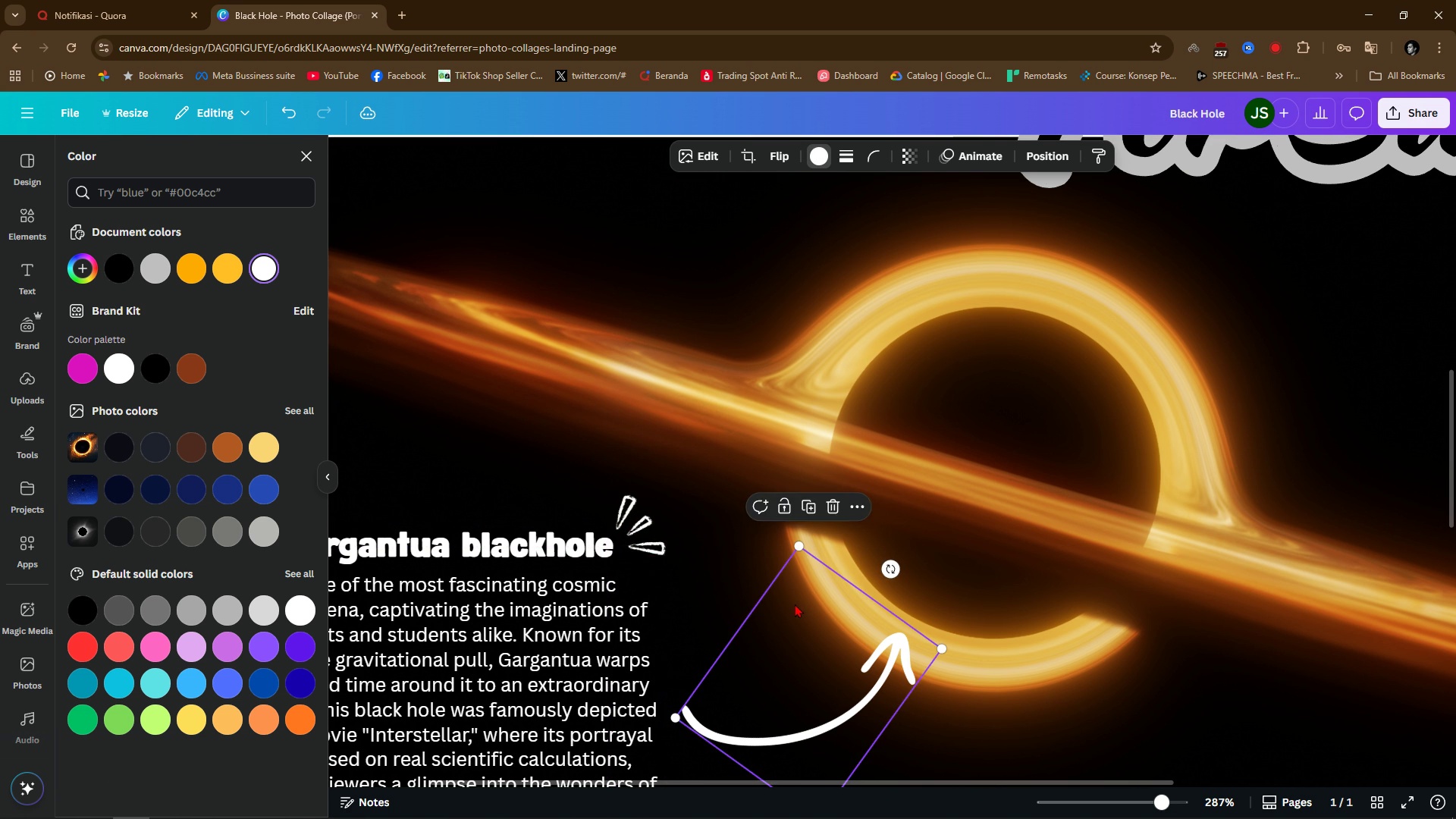 
left_click([795, 604])
 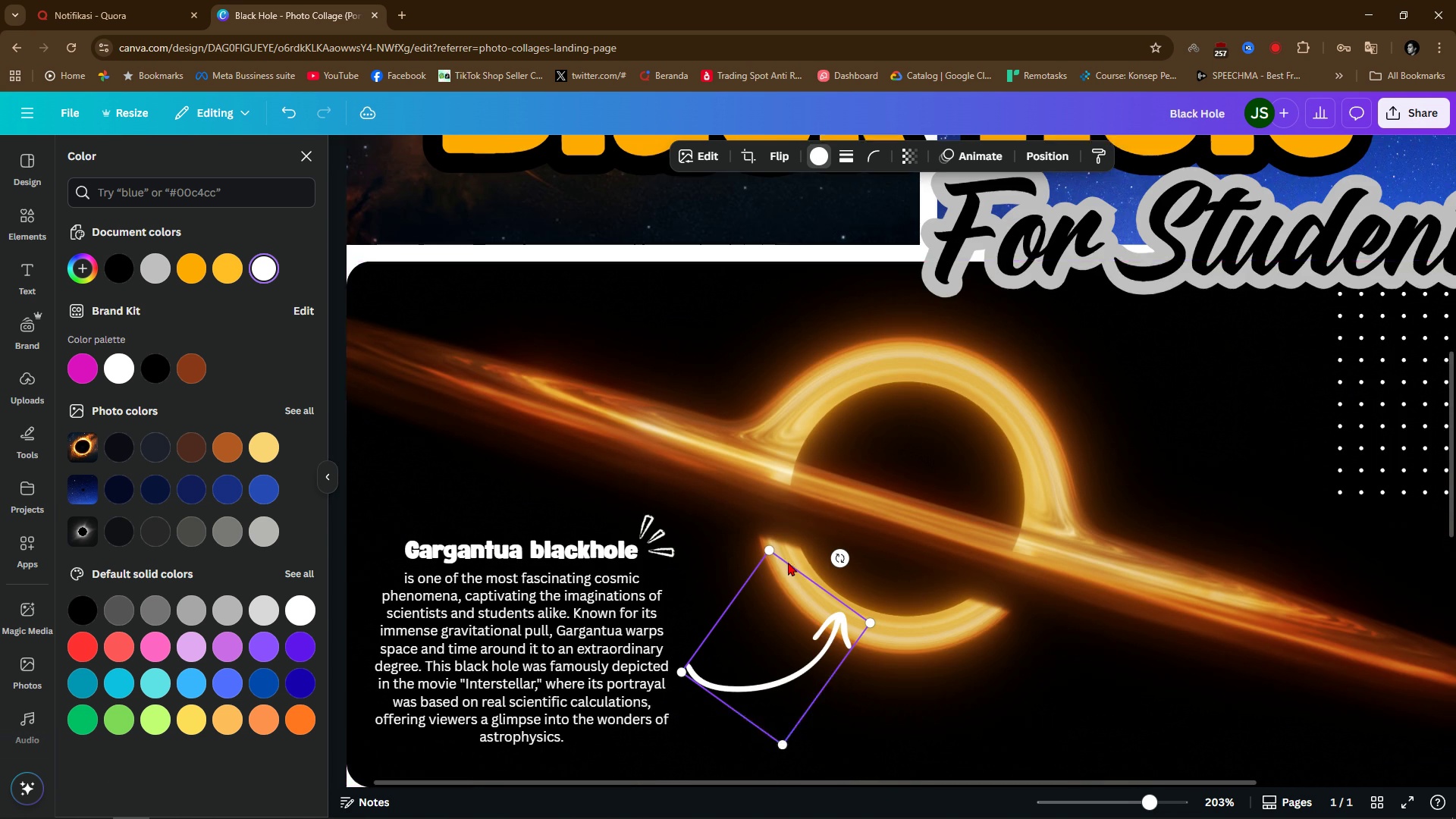 
hold_key(key=ControlLeft, duration=1.53)
scroll: coordinate [788, 562], scroll_direction: up, amount: 1.0
 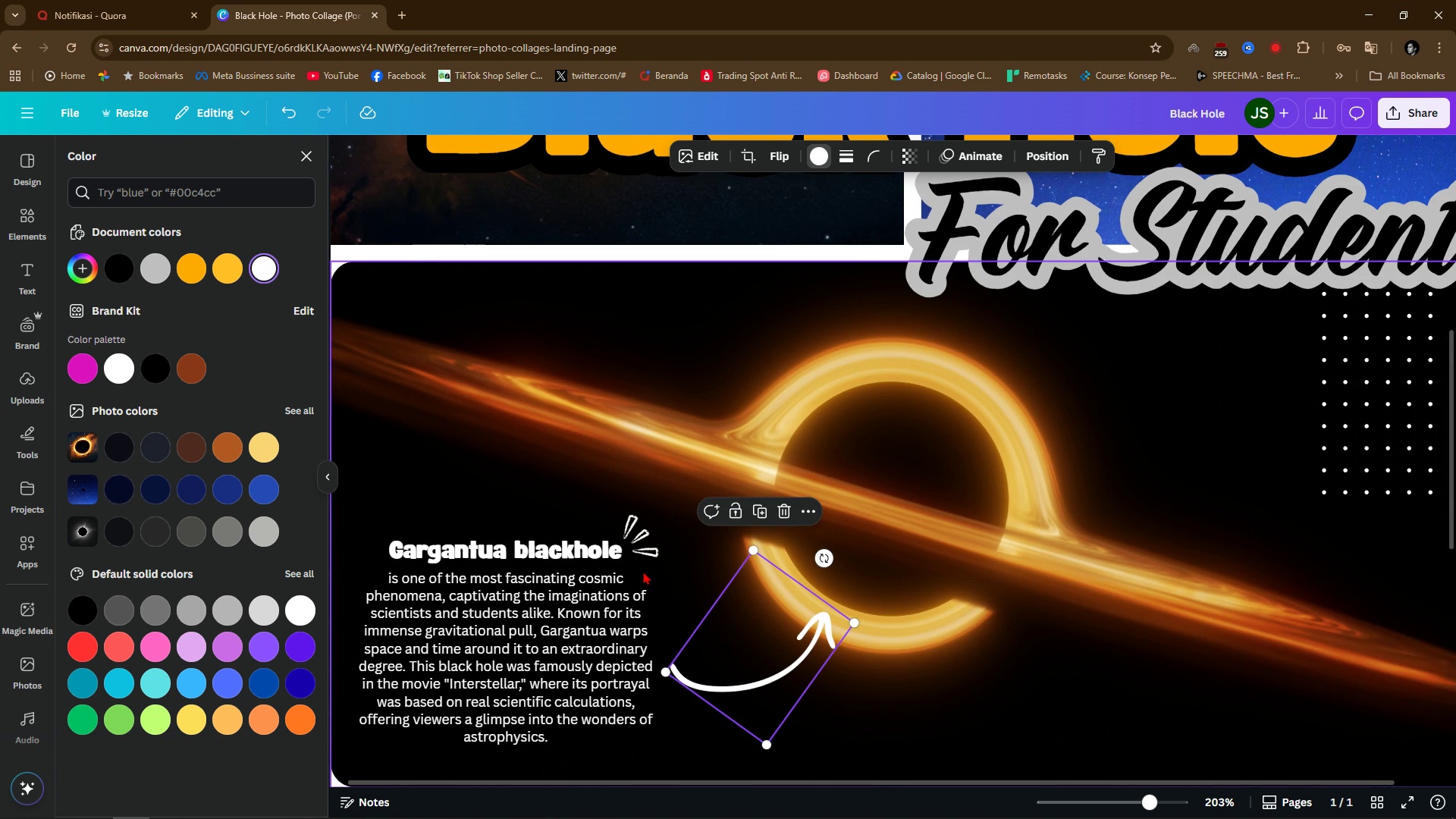 
scroll: coordinate [650, 576], scroll_direction: down, amount: 1.0
 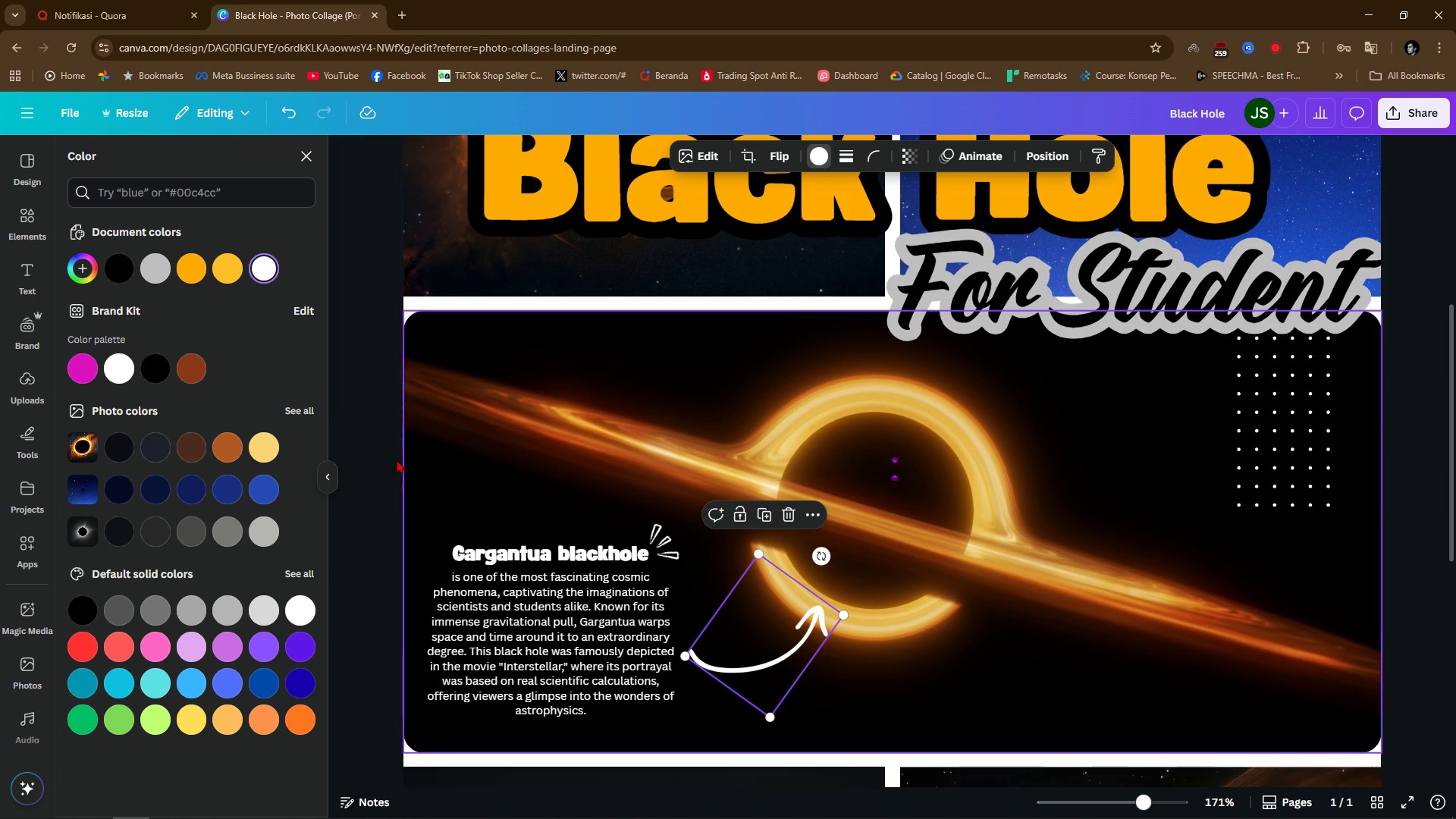 
hold_key(key=ControlLeft, duration=0.64)
 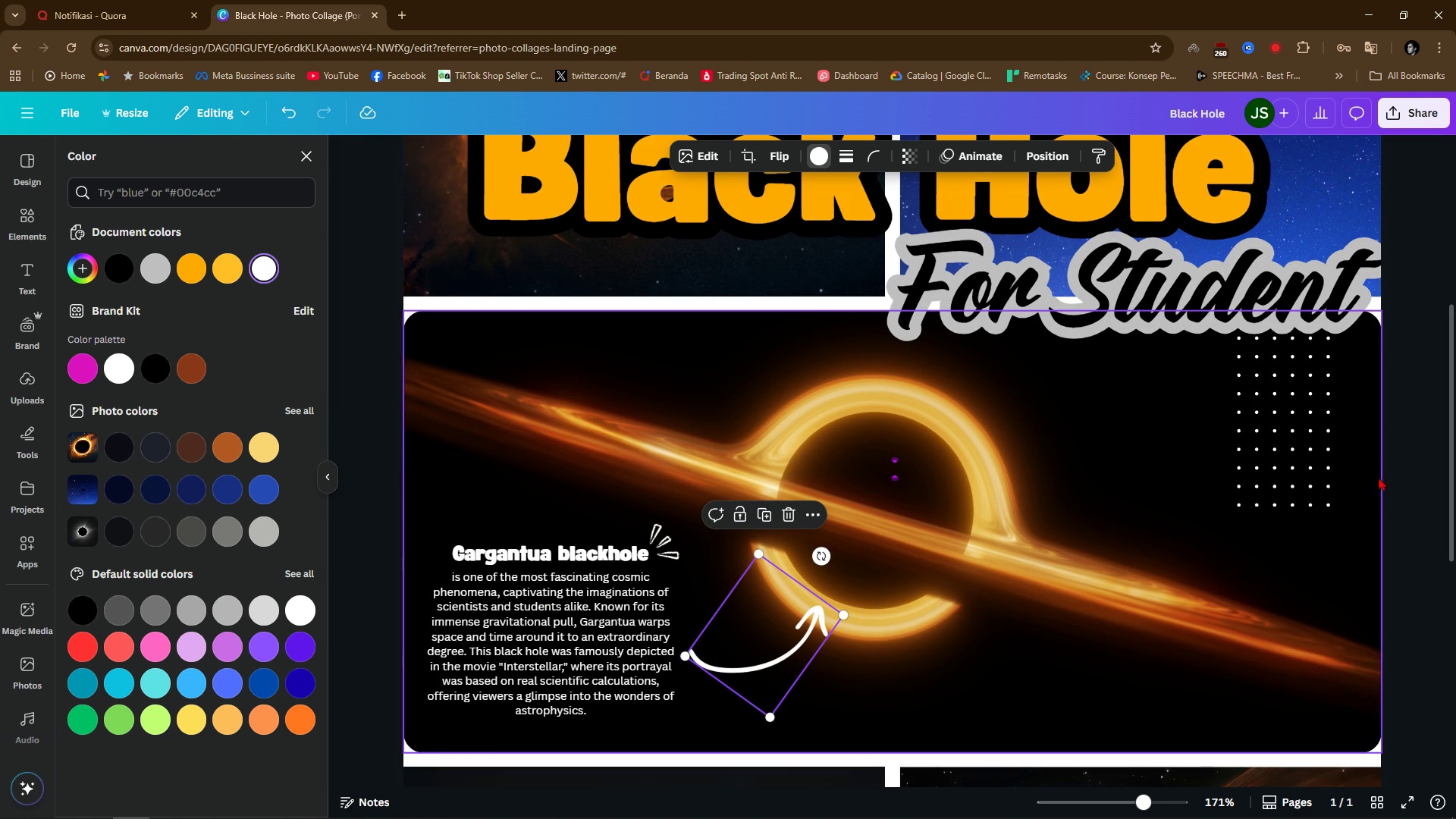 
left_click([1420, 484])
 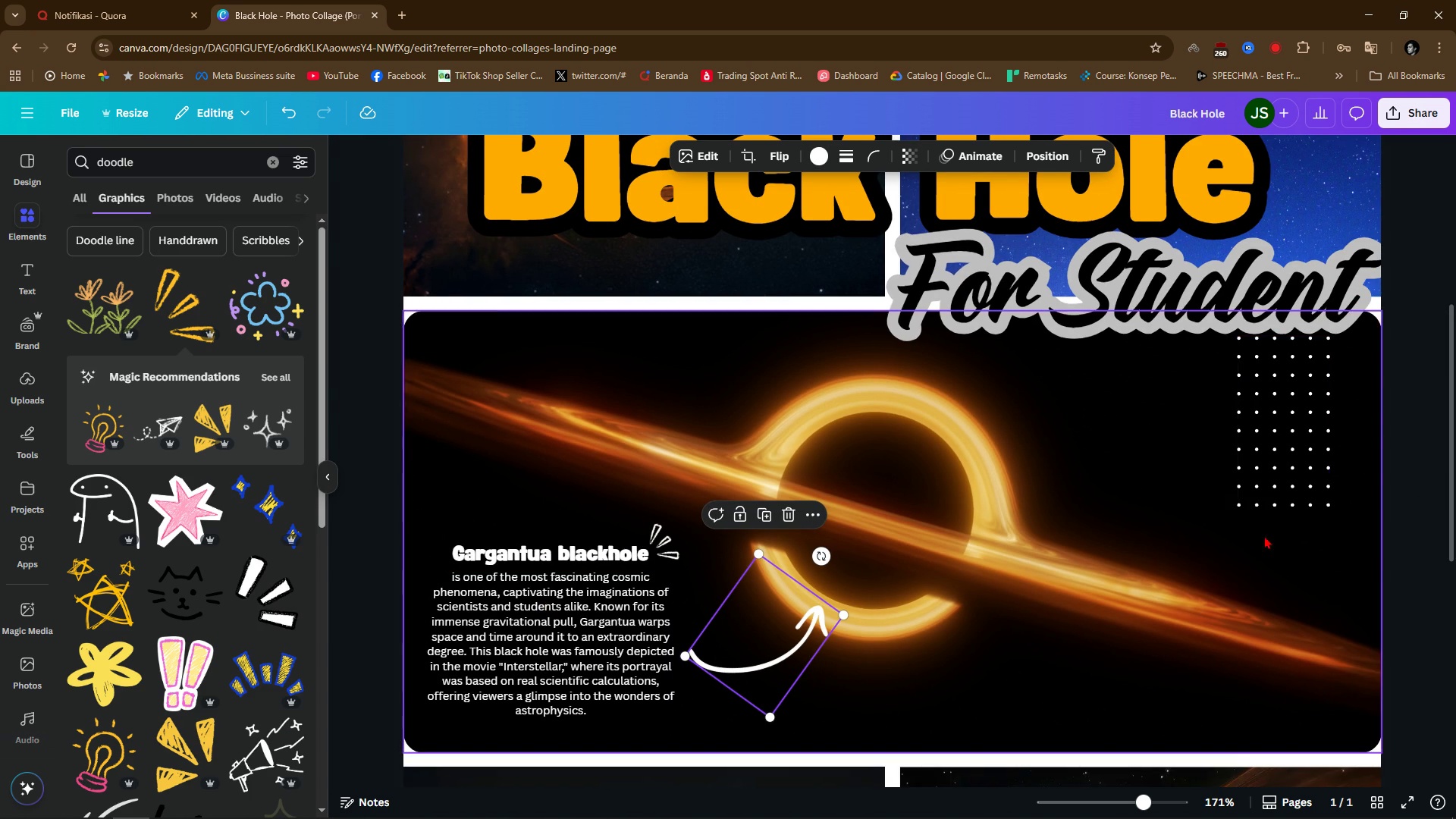 
hold_key(key=ControlLeft, duration=0.57)
scroll: coordinate [1233, 588], scroll_direction: down, amount: 3.0
 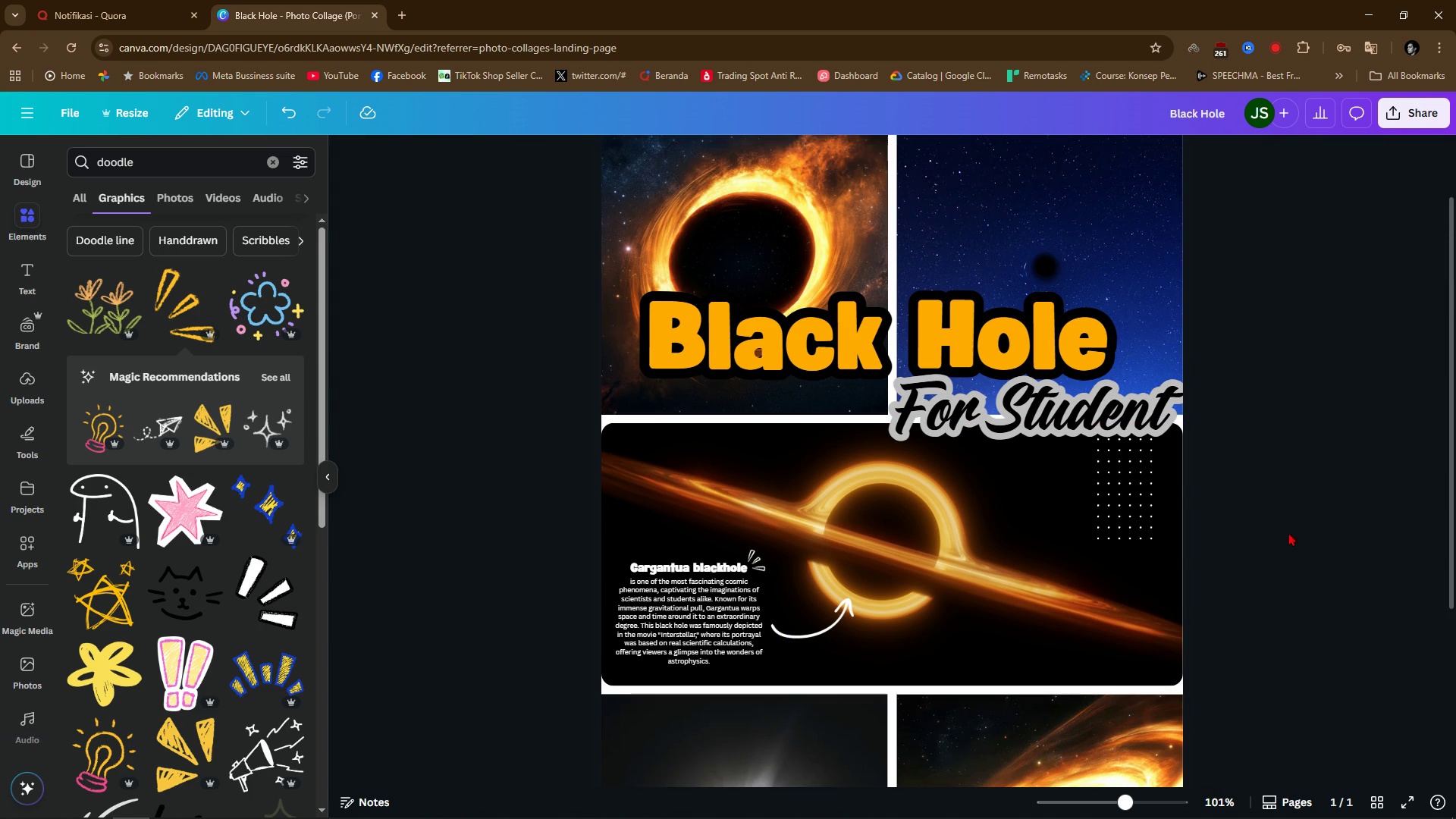 
left_click([1289, 532])
 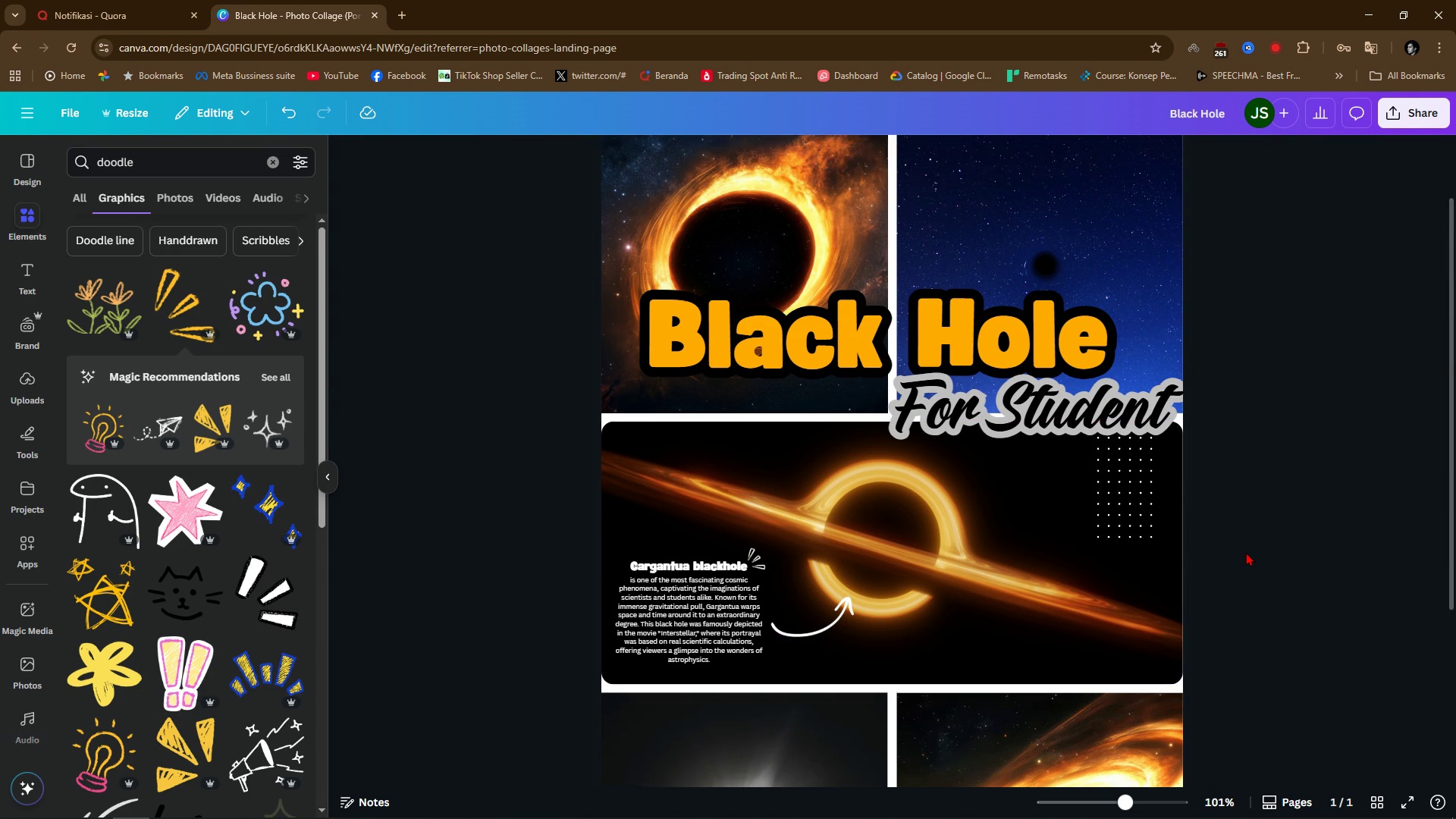 
scroll: coordinate [1246, 552], scroll_direction: down, amount: 4.0
 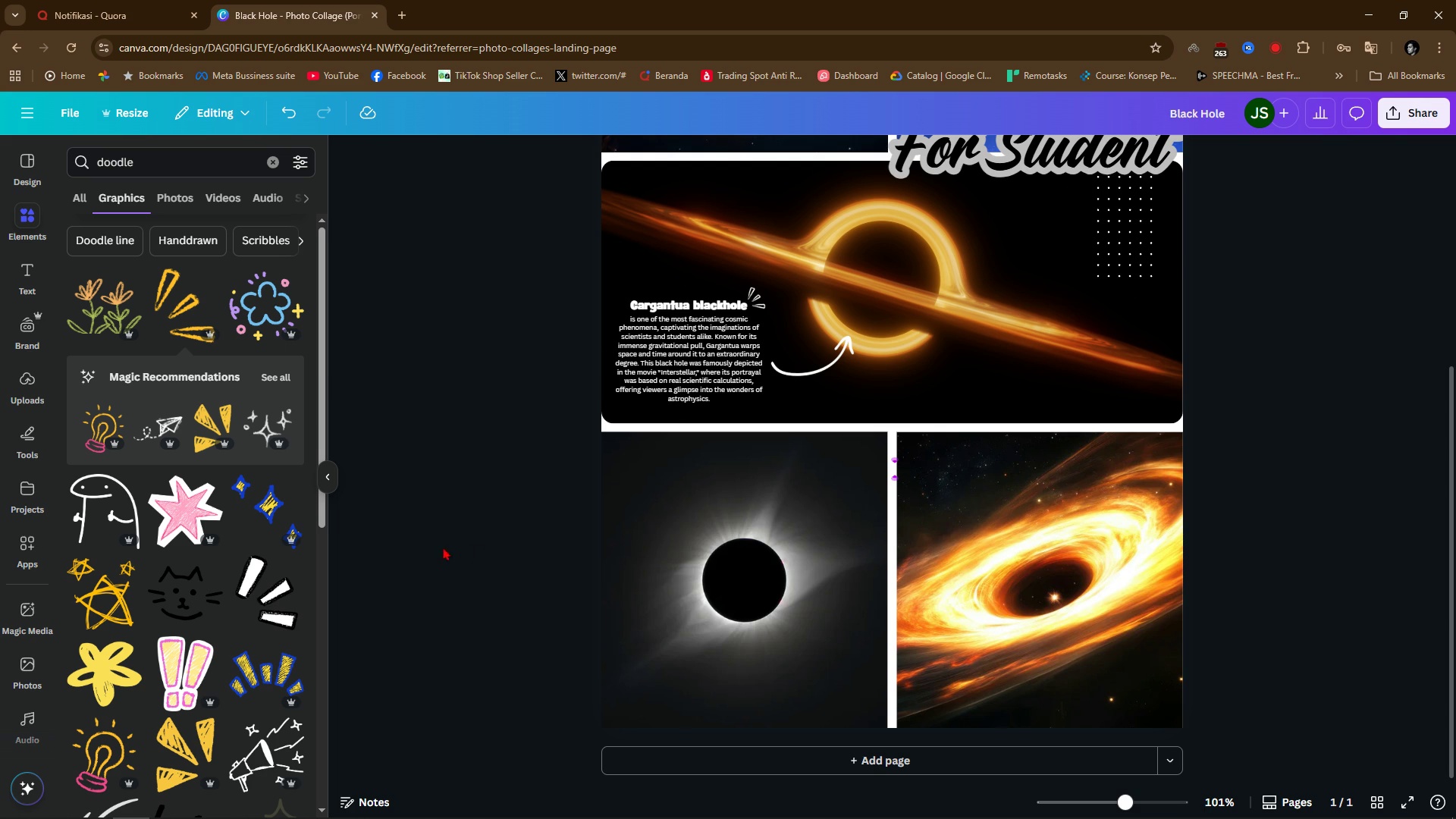 
scroll: coordinate [500, 528], scroll_direction: up, amount: 2.0
 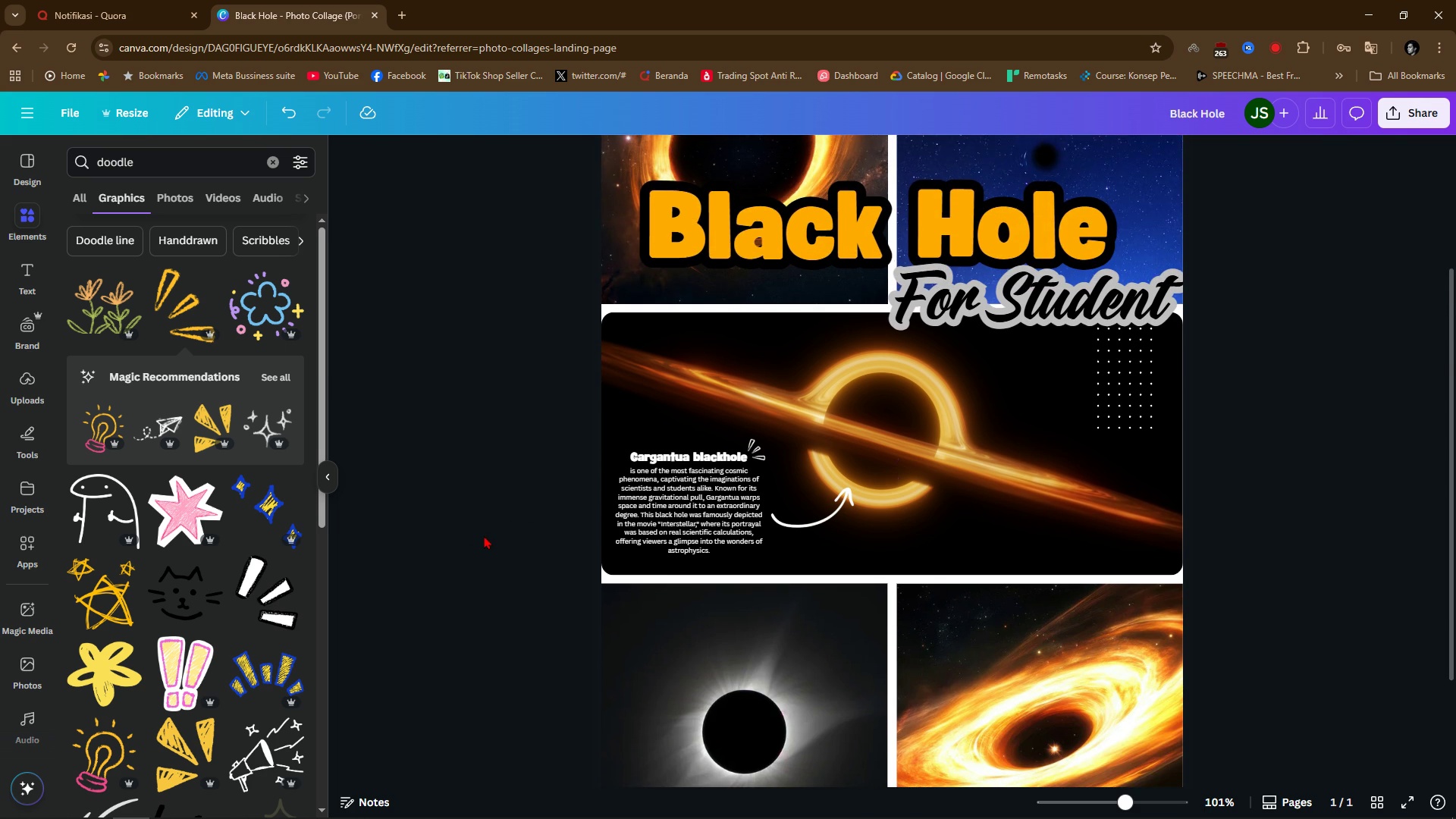 
scroll: coordinate [484, 536], scroll_direction: down, amount: 5.0
 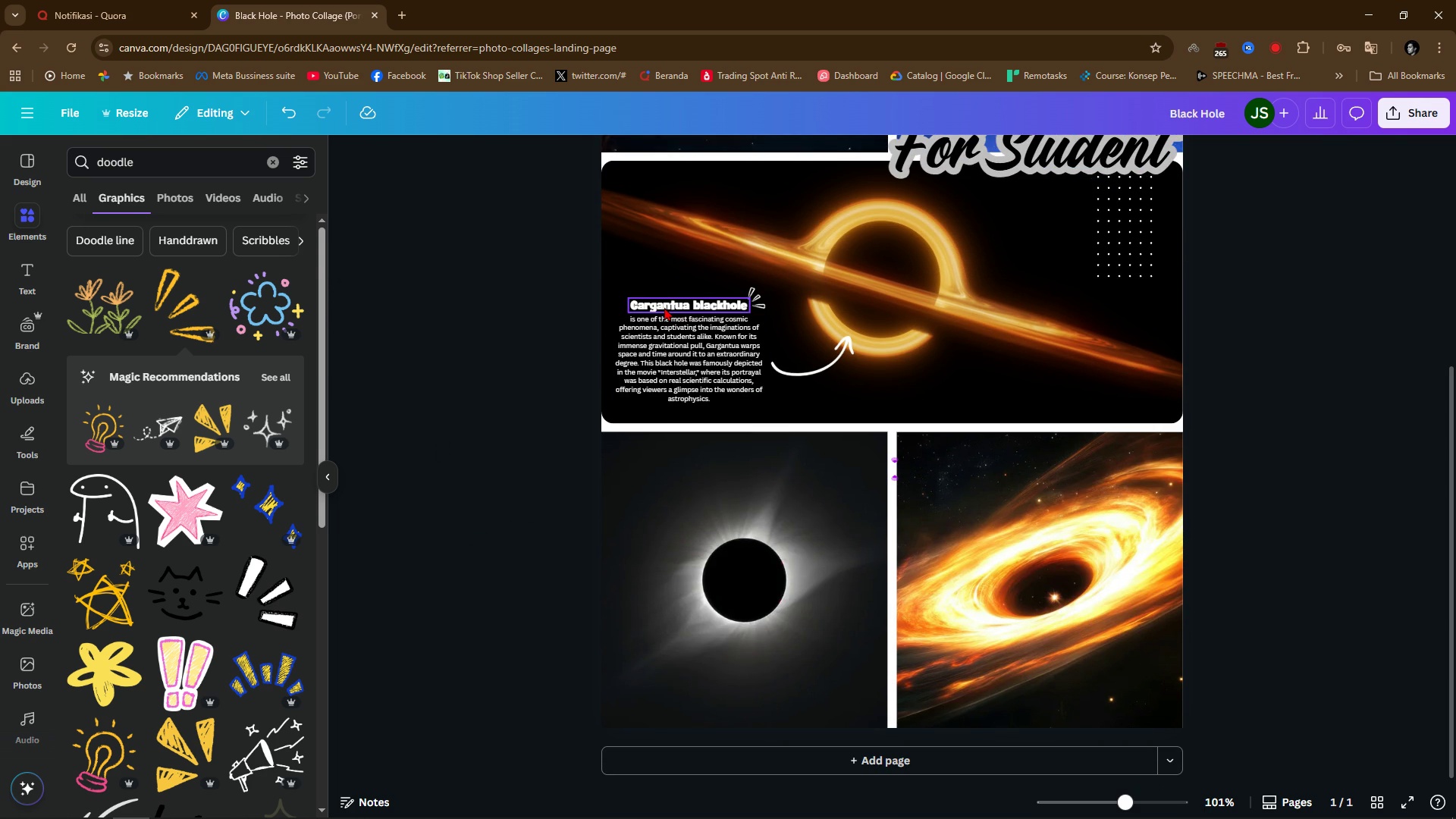 
left_click([421, 485])
 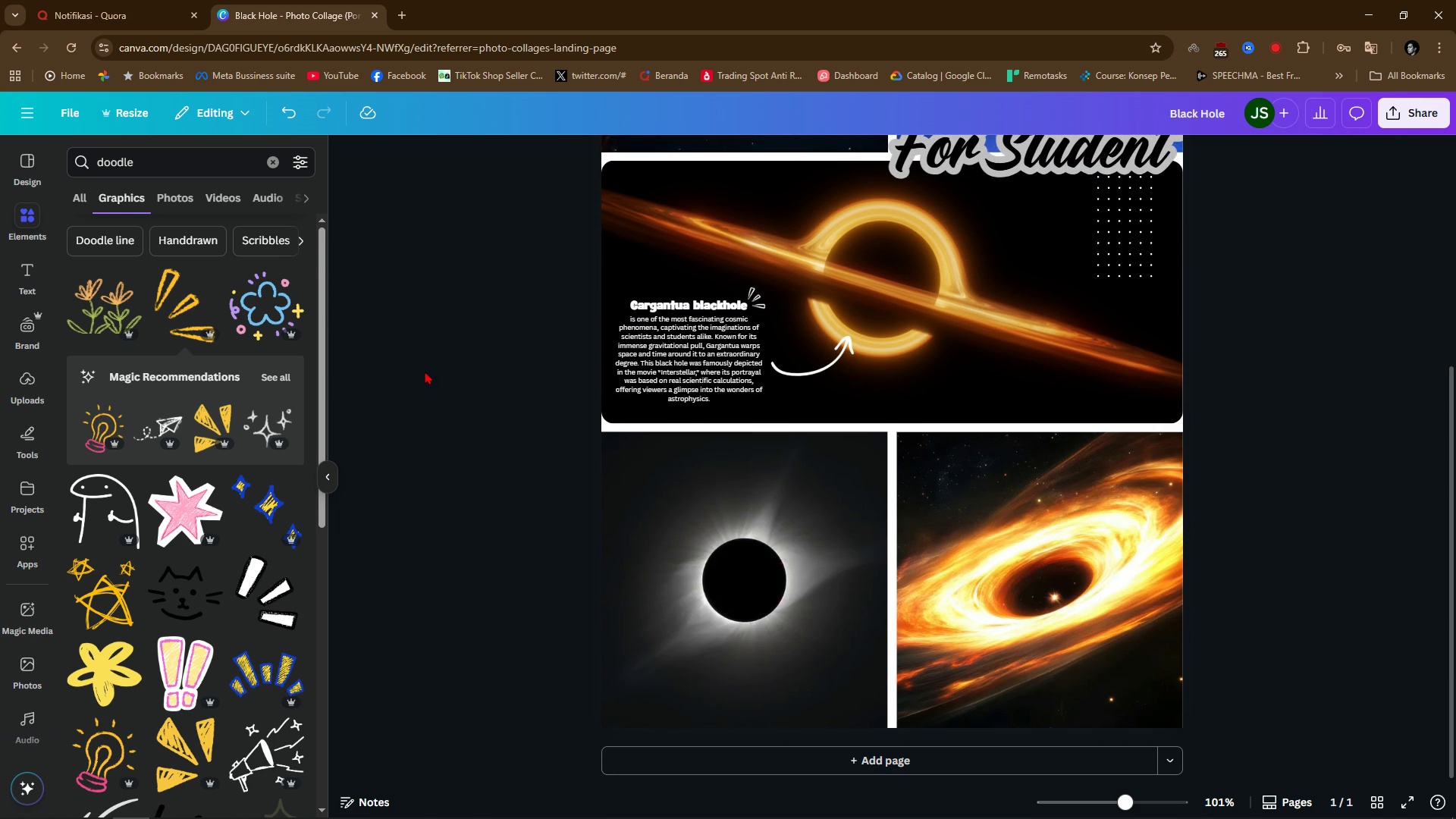 
scroll: coordinate [511, 482], scroll_direction: up, amount: 5.0
 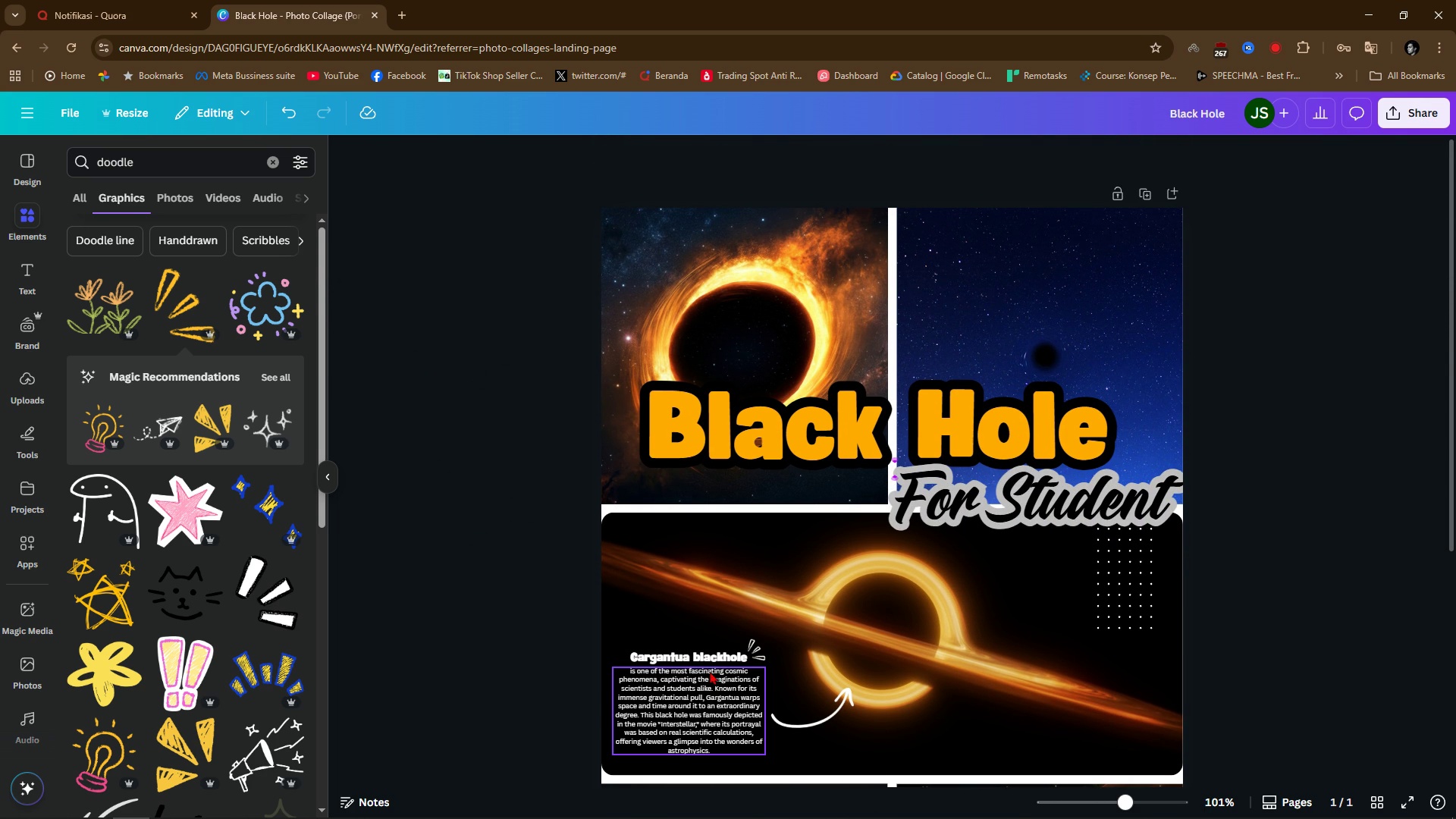 
left_click([702, 656])
 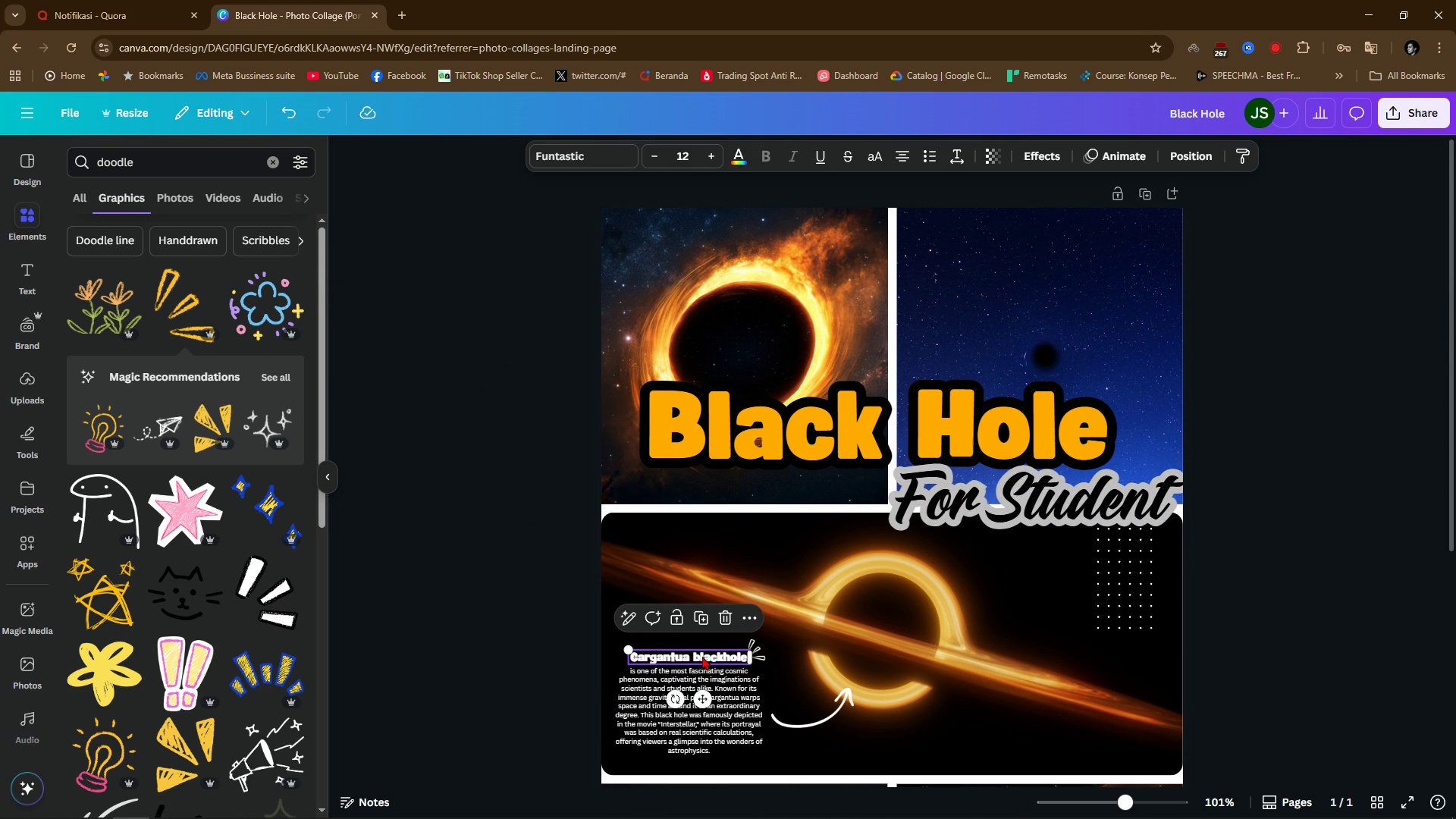 
key(Control+C)
 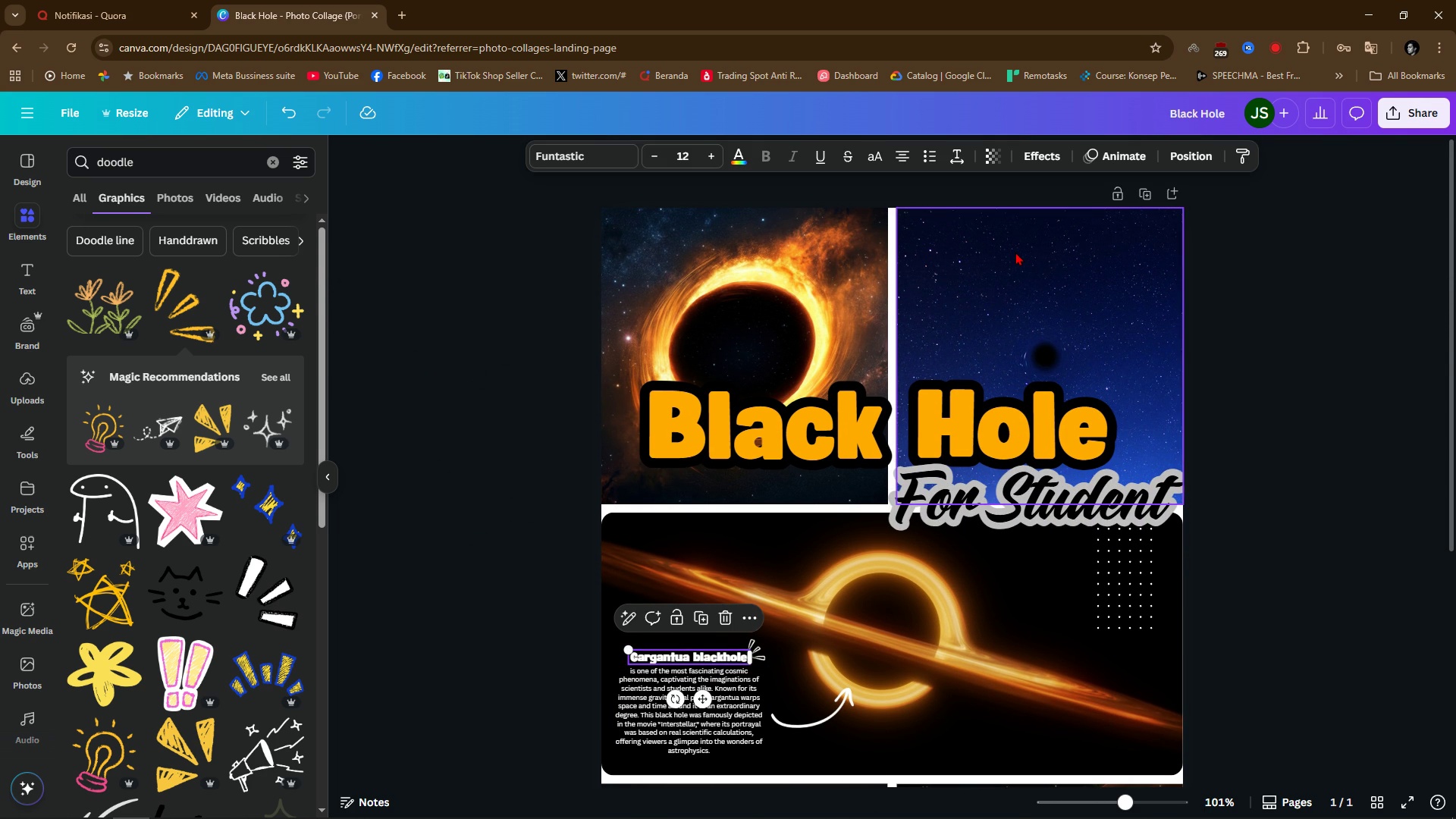 
left_click([1015, 252])
 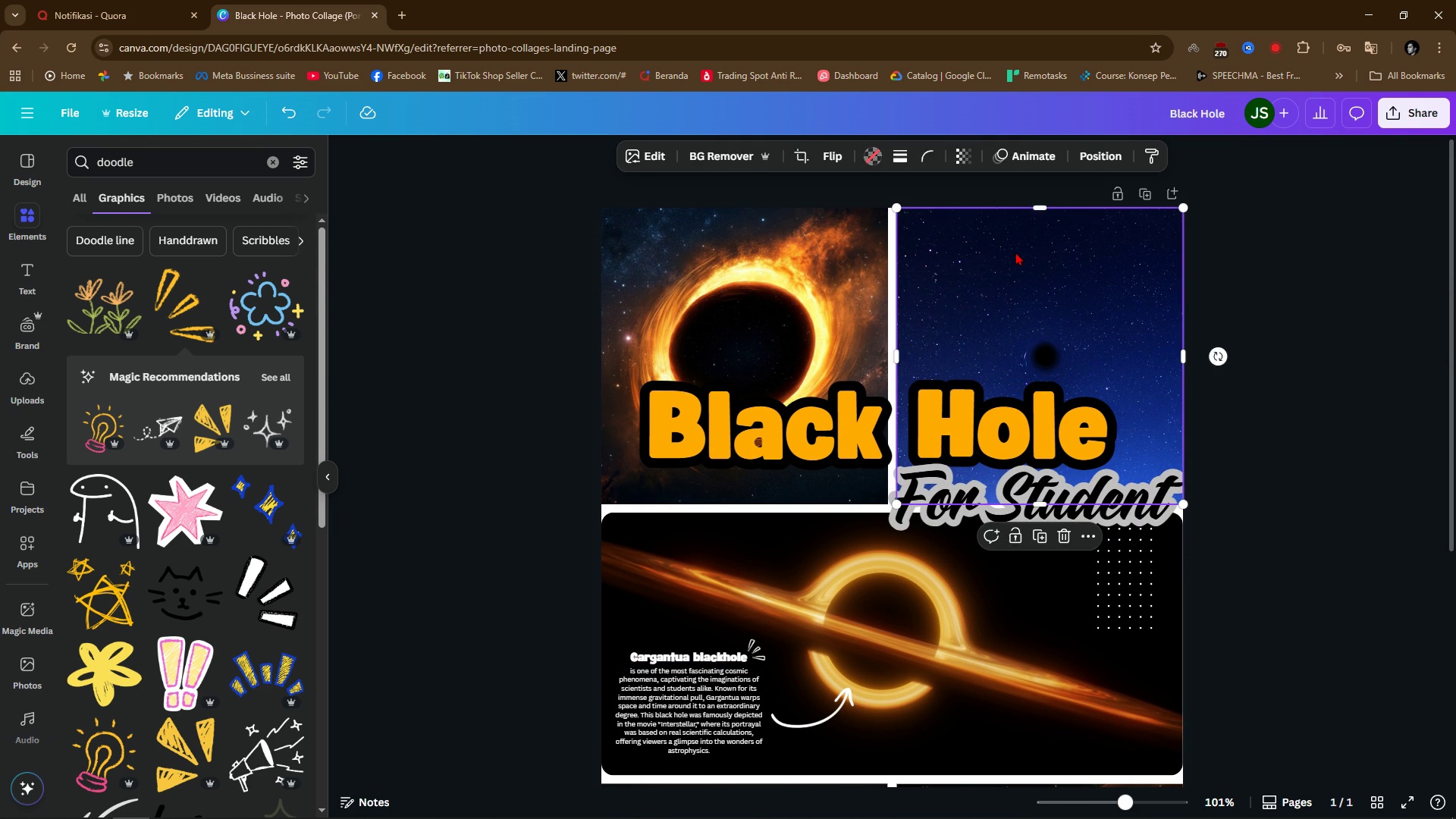 
key(Control+ControlLeft)
 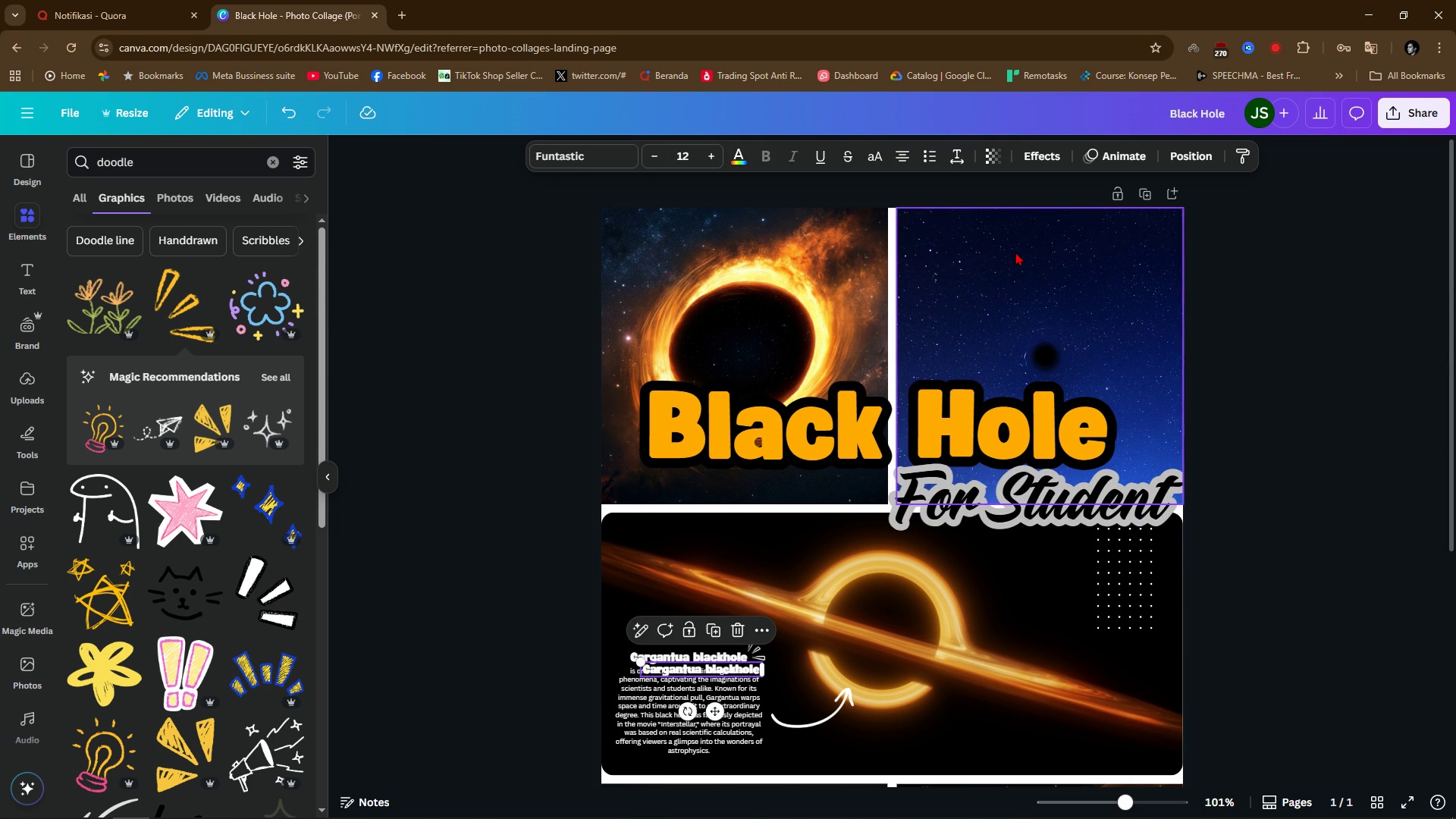 
key(Control+V)
 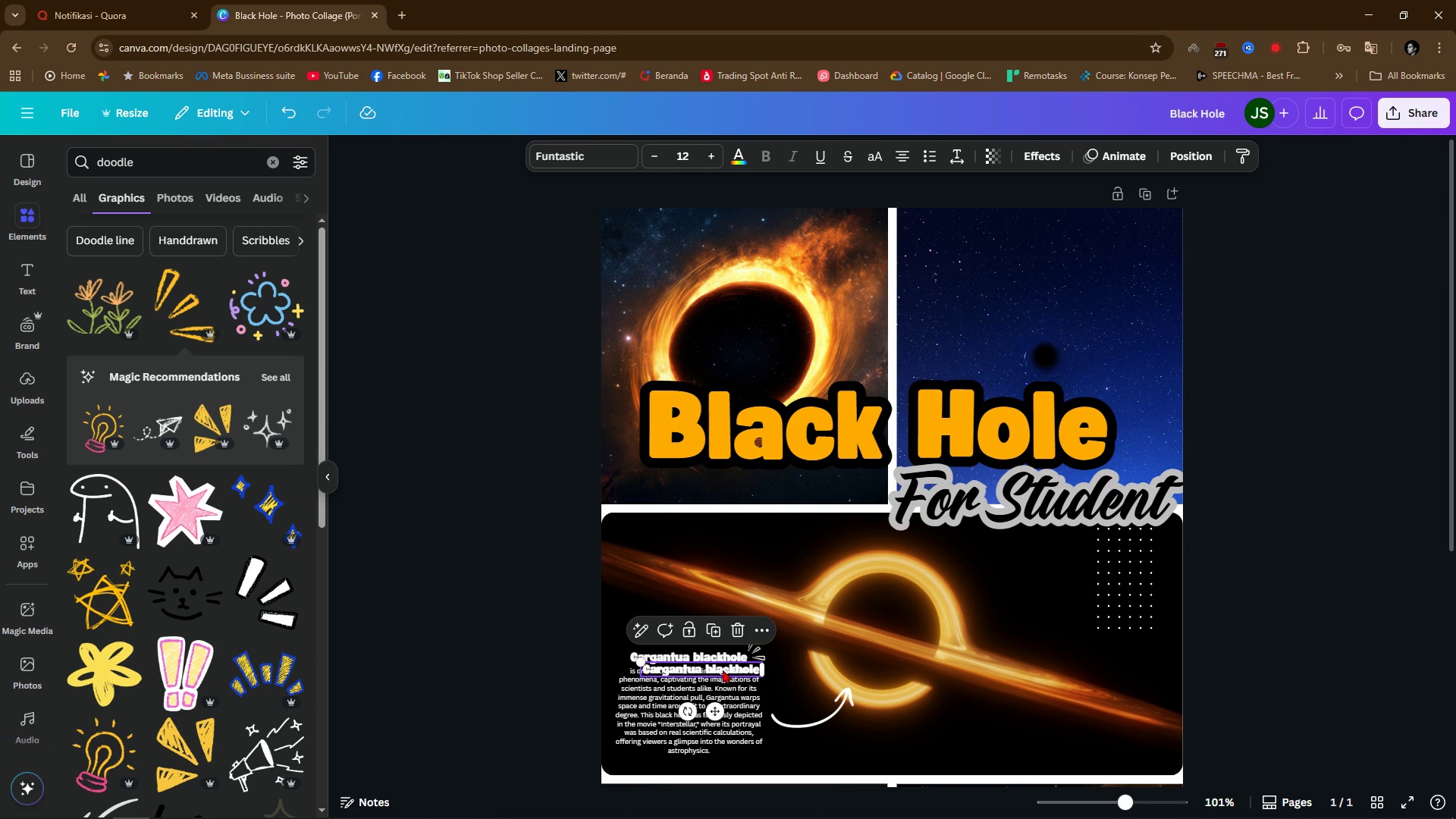 
left_click_drag(start_coordinate=[722, 670], to_coordinate=[986, 228])
 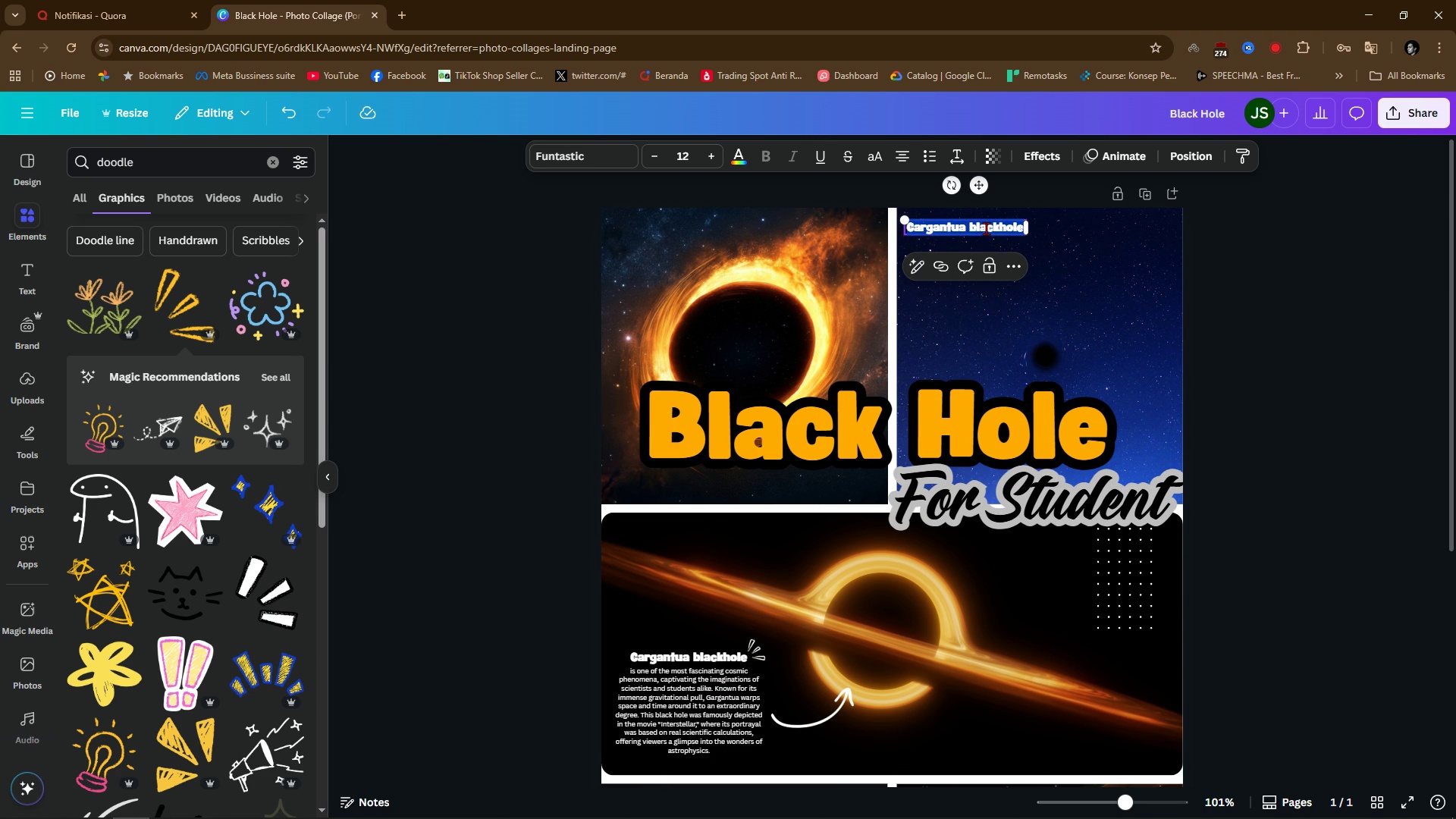 
double_click([986, 228])
 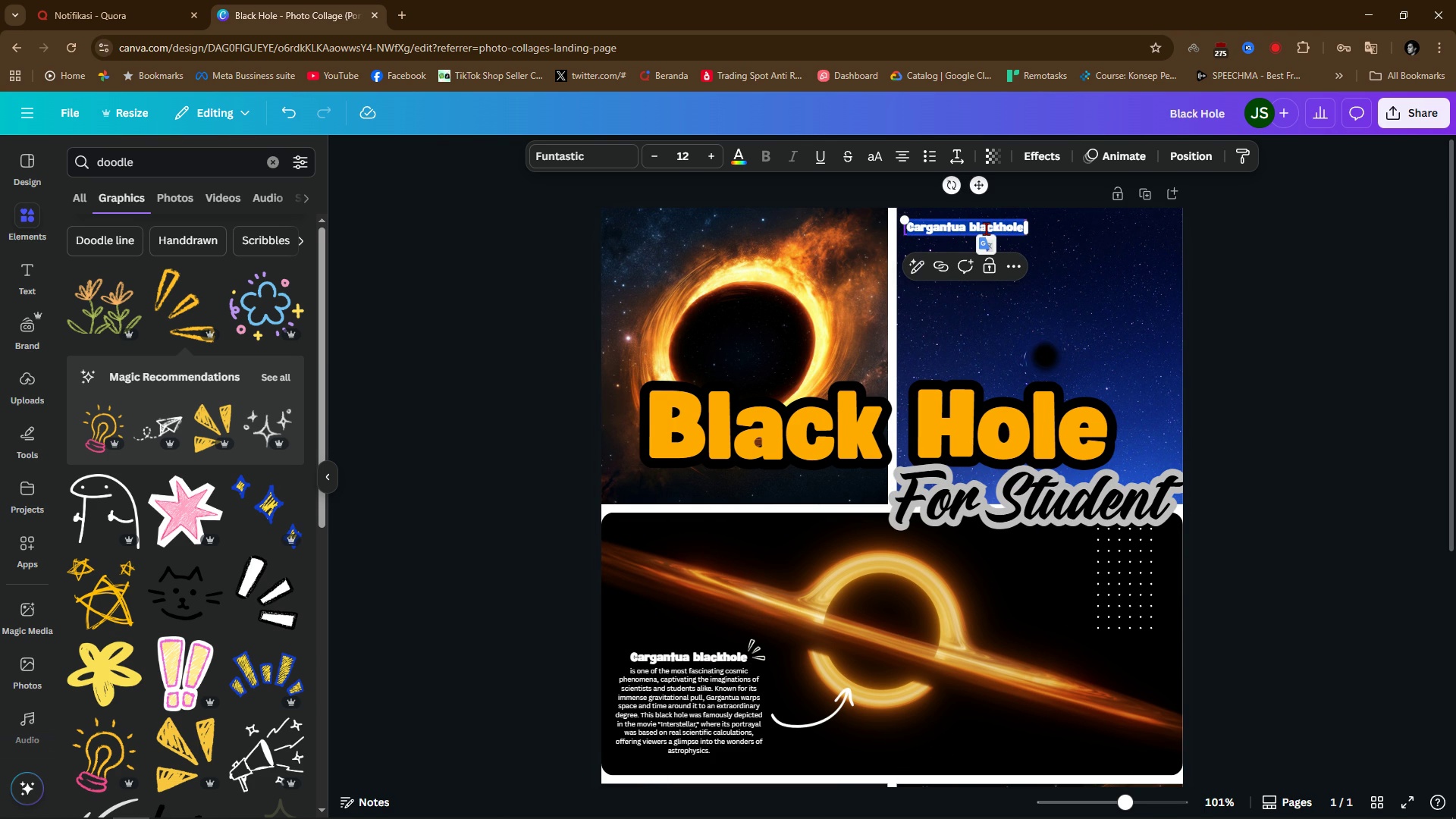 
type(Blackh)
key(Backspace)
type( Hole Origin)
 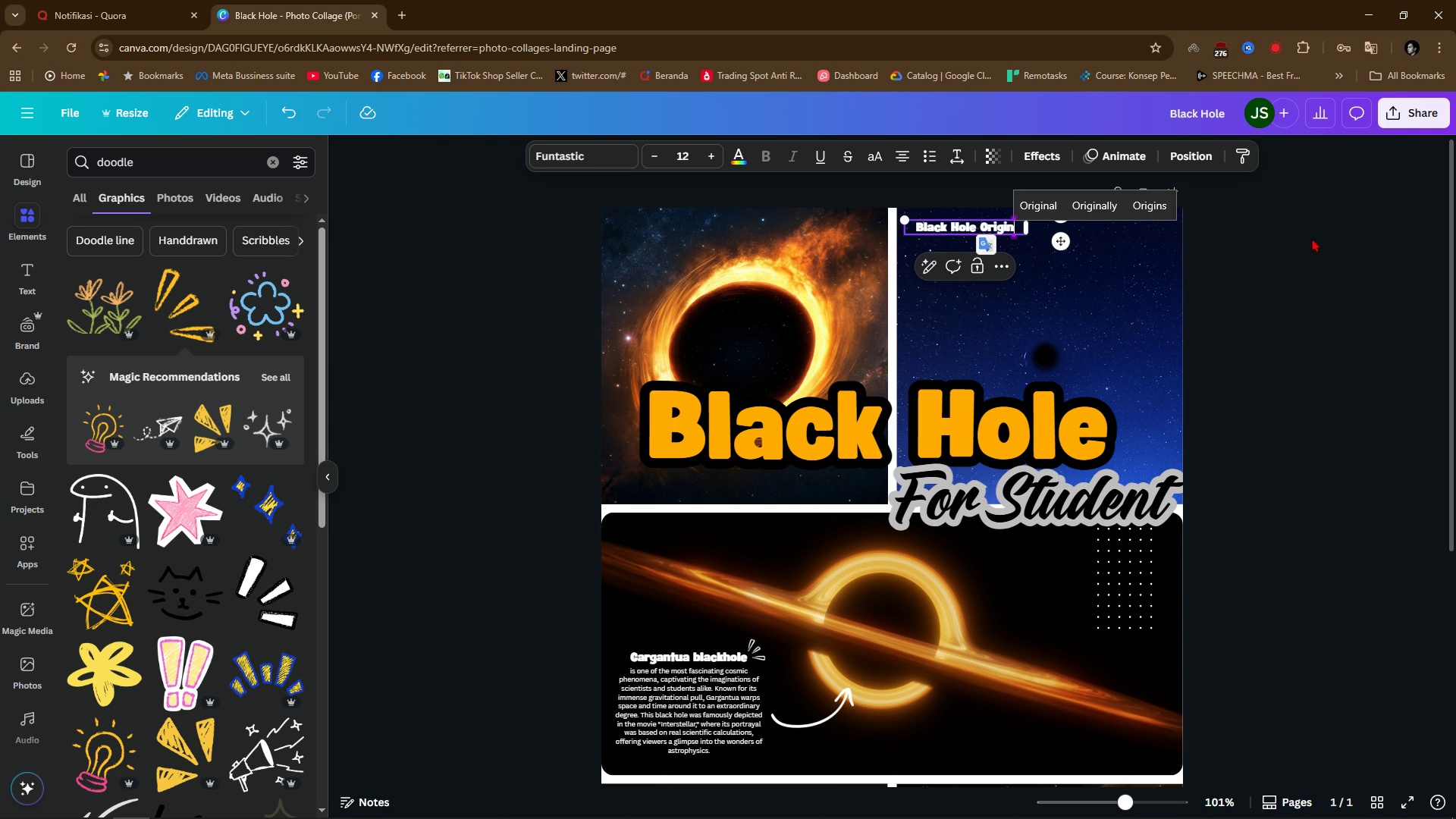 
left_click([1318, 251])
 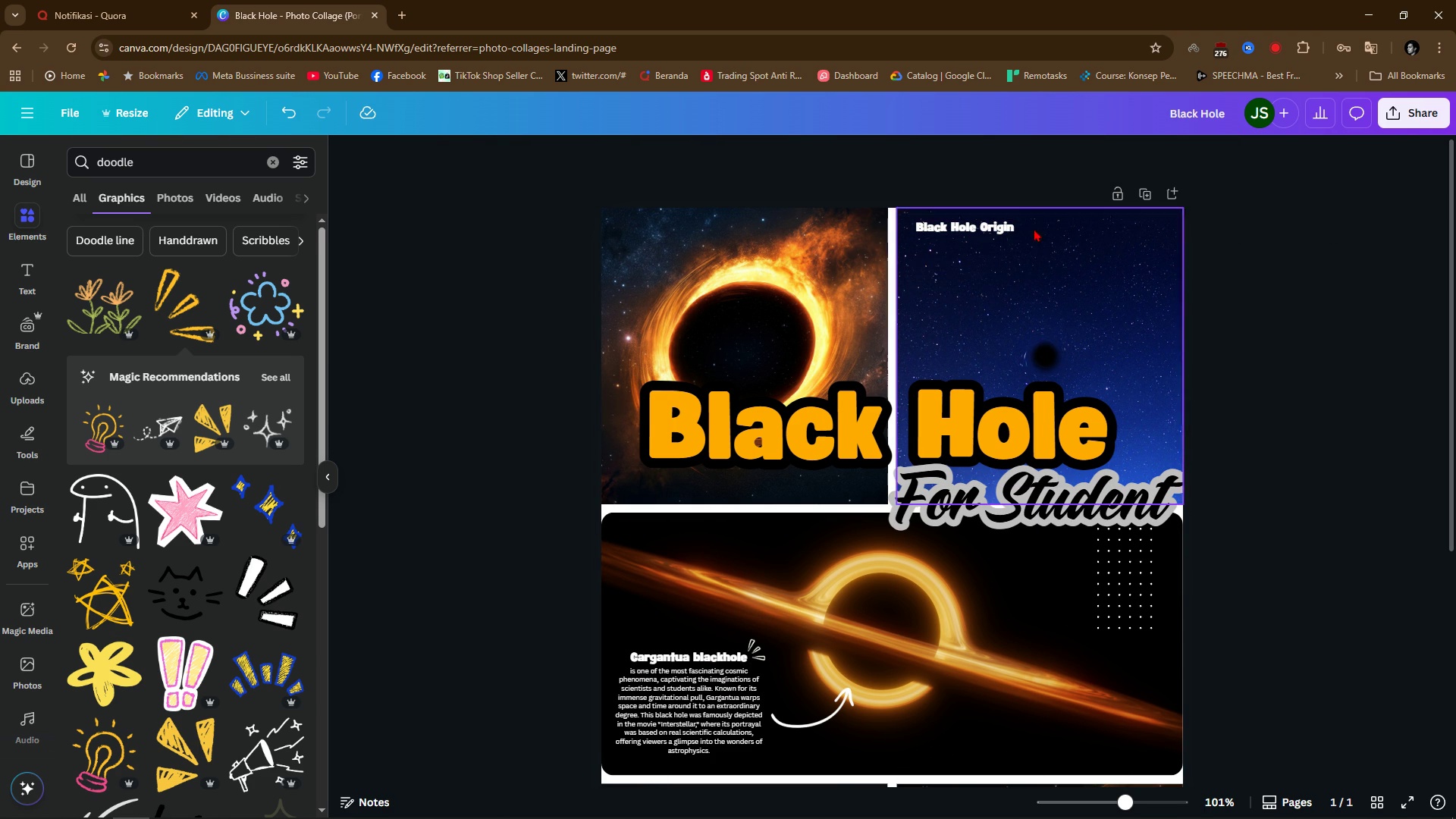 
scroll: coordinate [988, 222], scroll_direction: up, amount: 3.0
 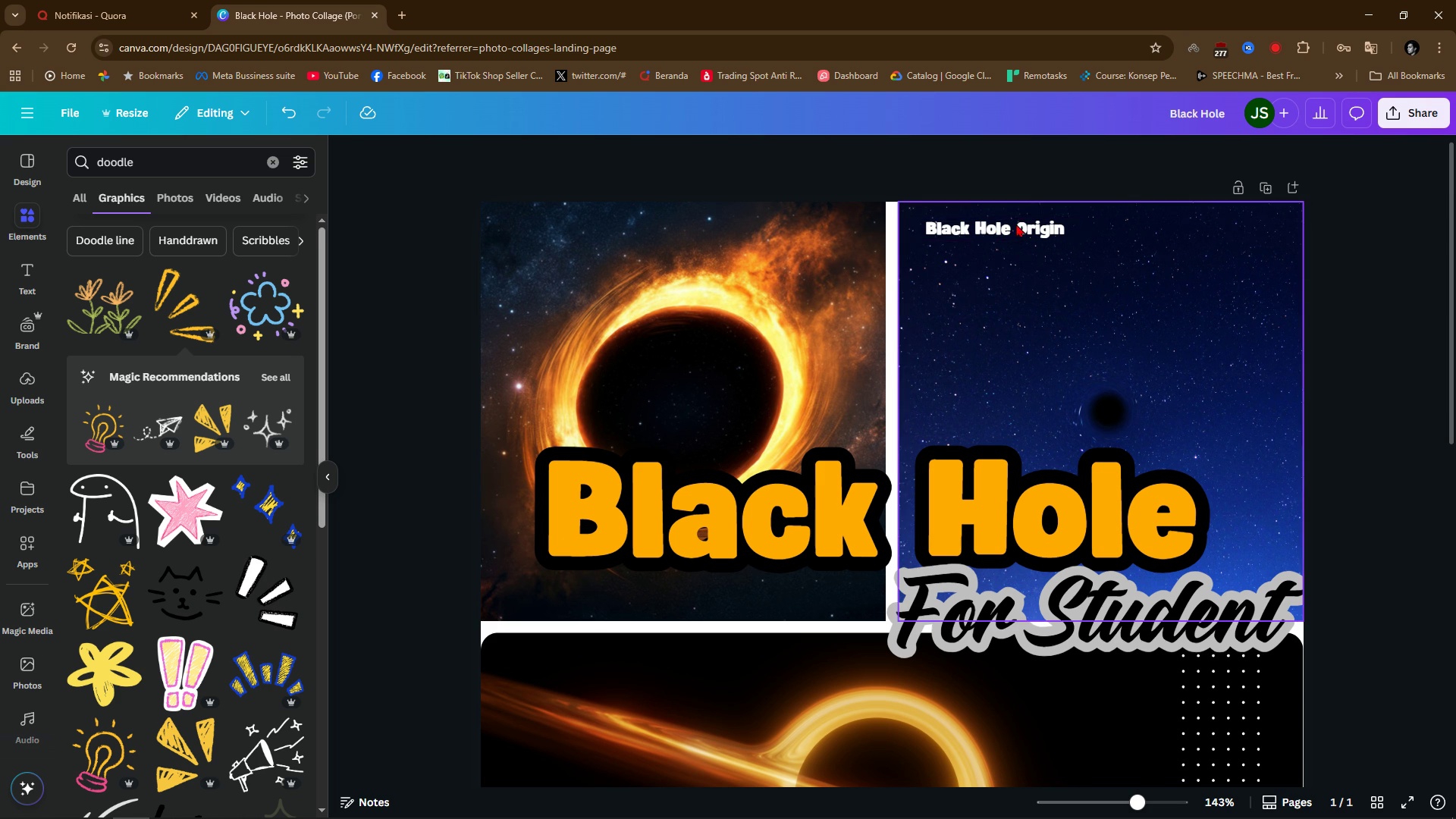 
hold_key(key=ControlLeft, duration=0.6)
 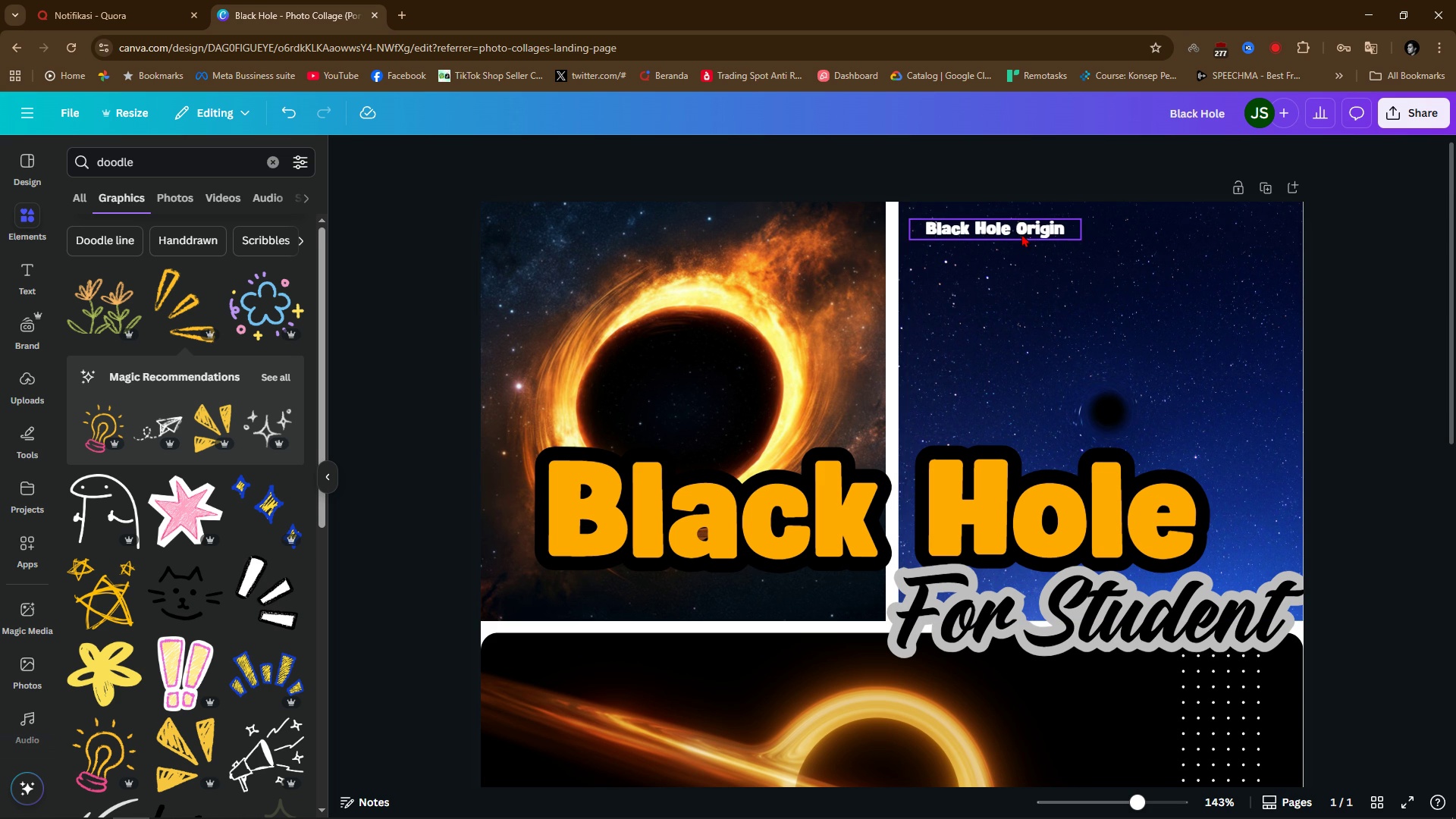 
left_click_drag(start_coordinate=[1018, 233], to_coordinate=[1022, 234])
 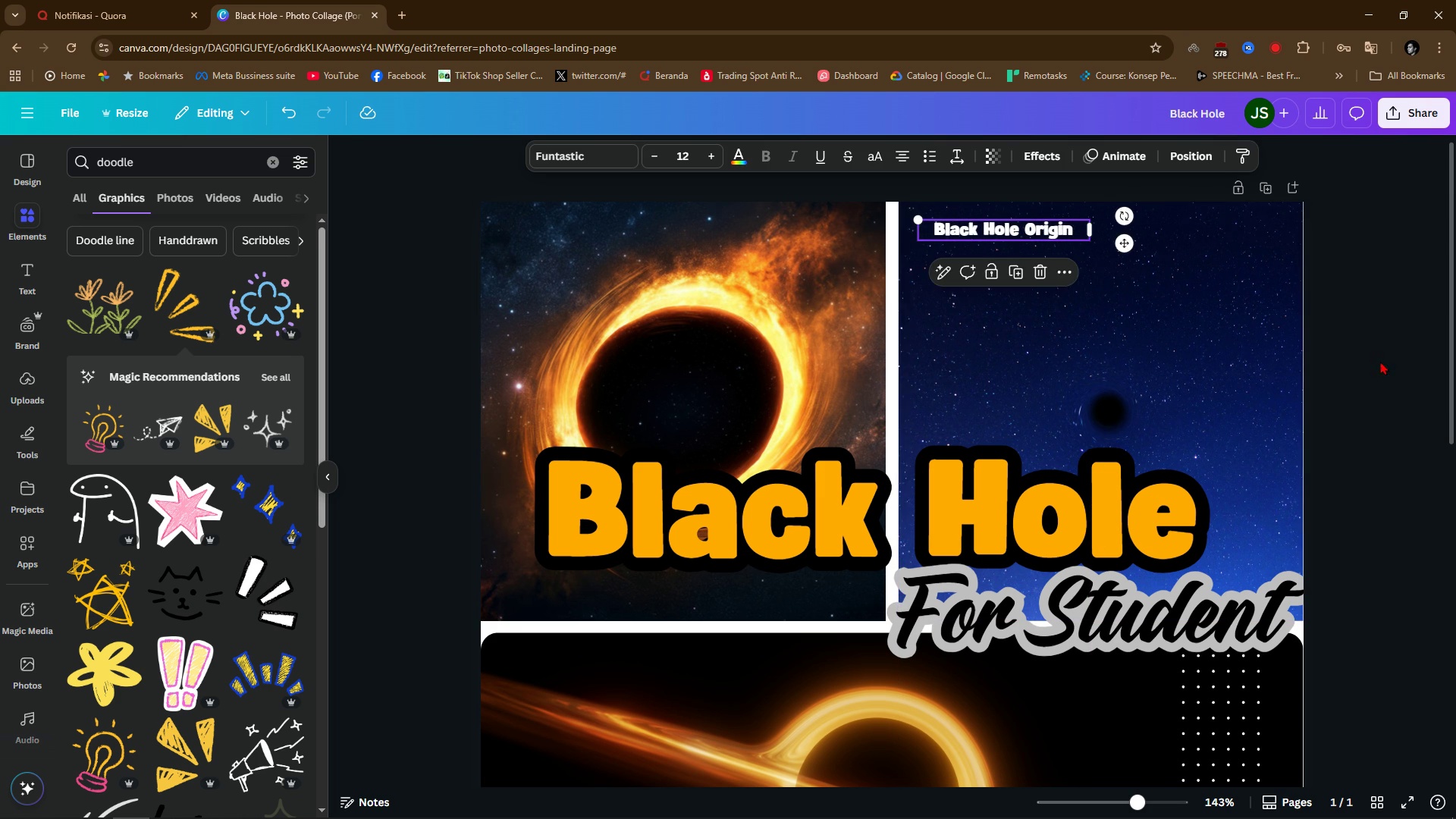 
left_click([1380, 361])
 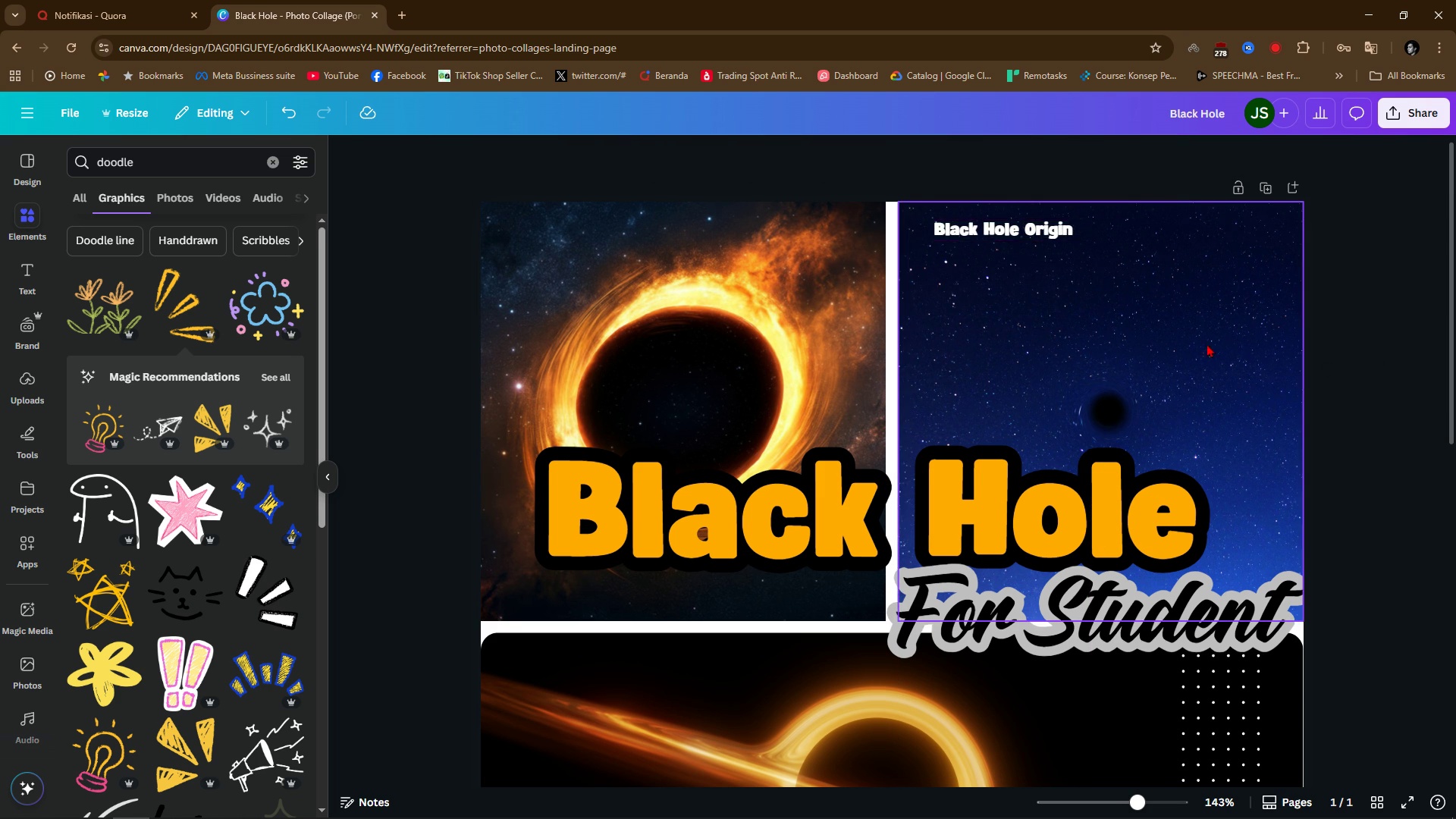 
hold_key(key=ControlLeft, duration=0.74)
scroll: coordinate [1163, 361], scroll_direction: down, amount: 2.0
 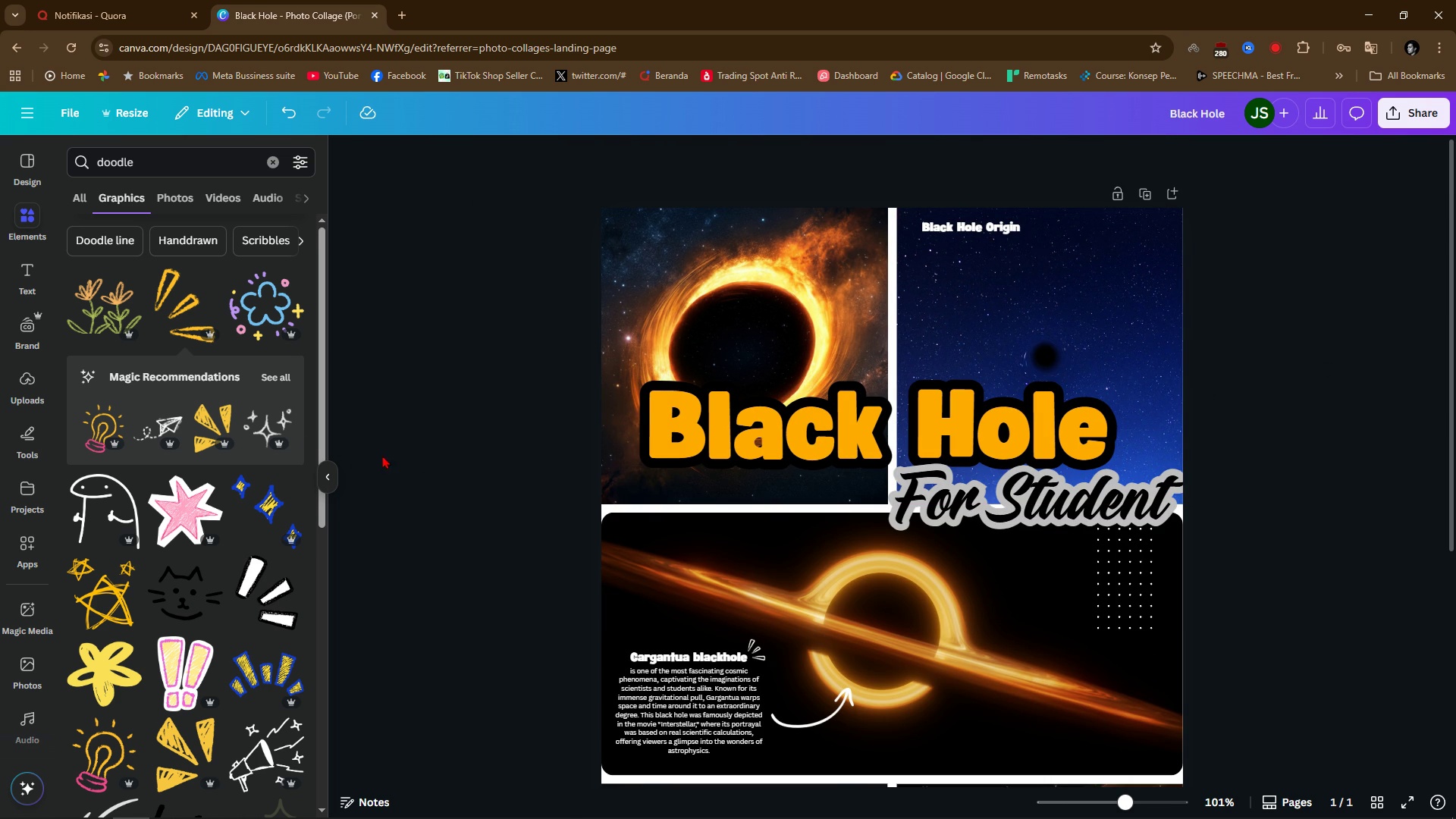 
left_click([427, 455])
 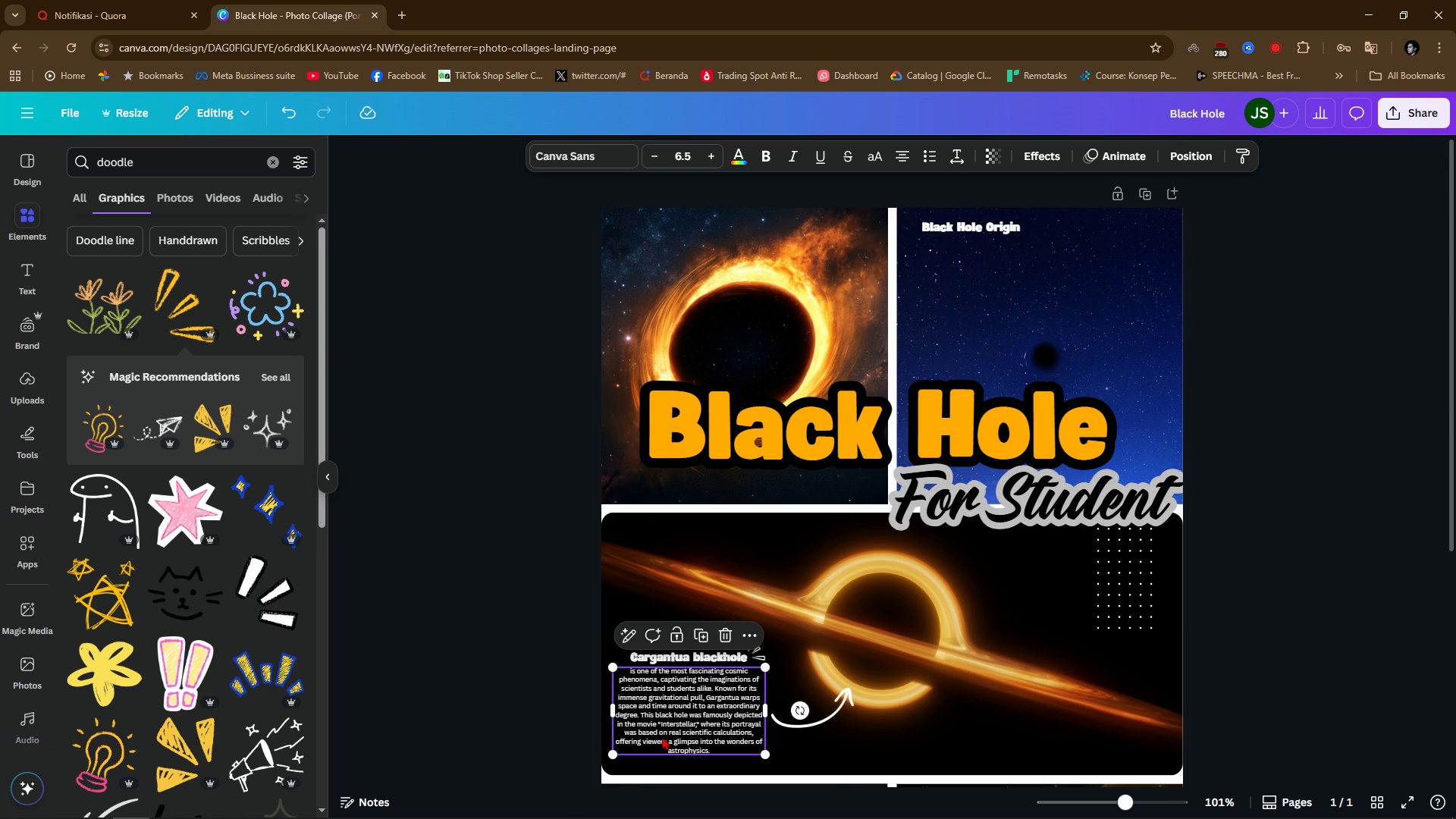 
left_click([662, 736])
 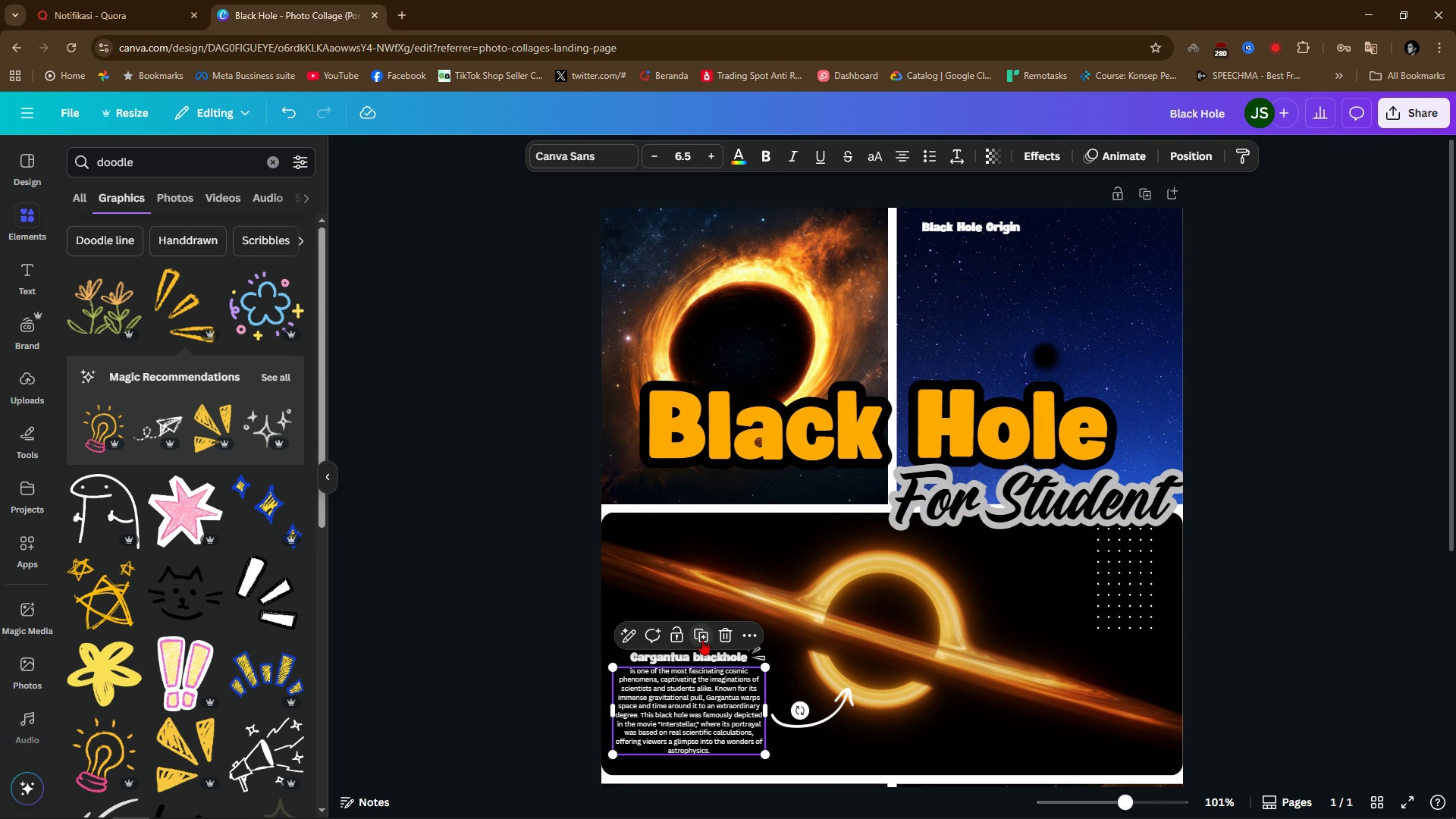 
left_click([702, 639])
 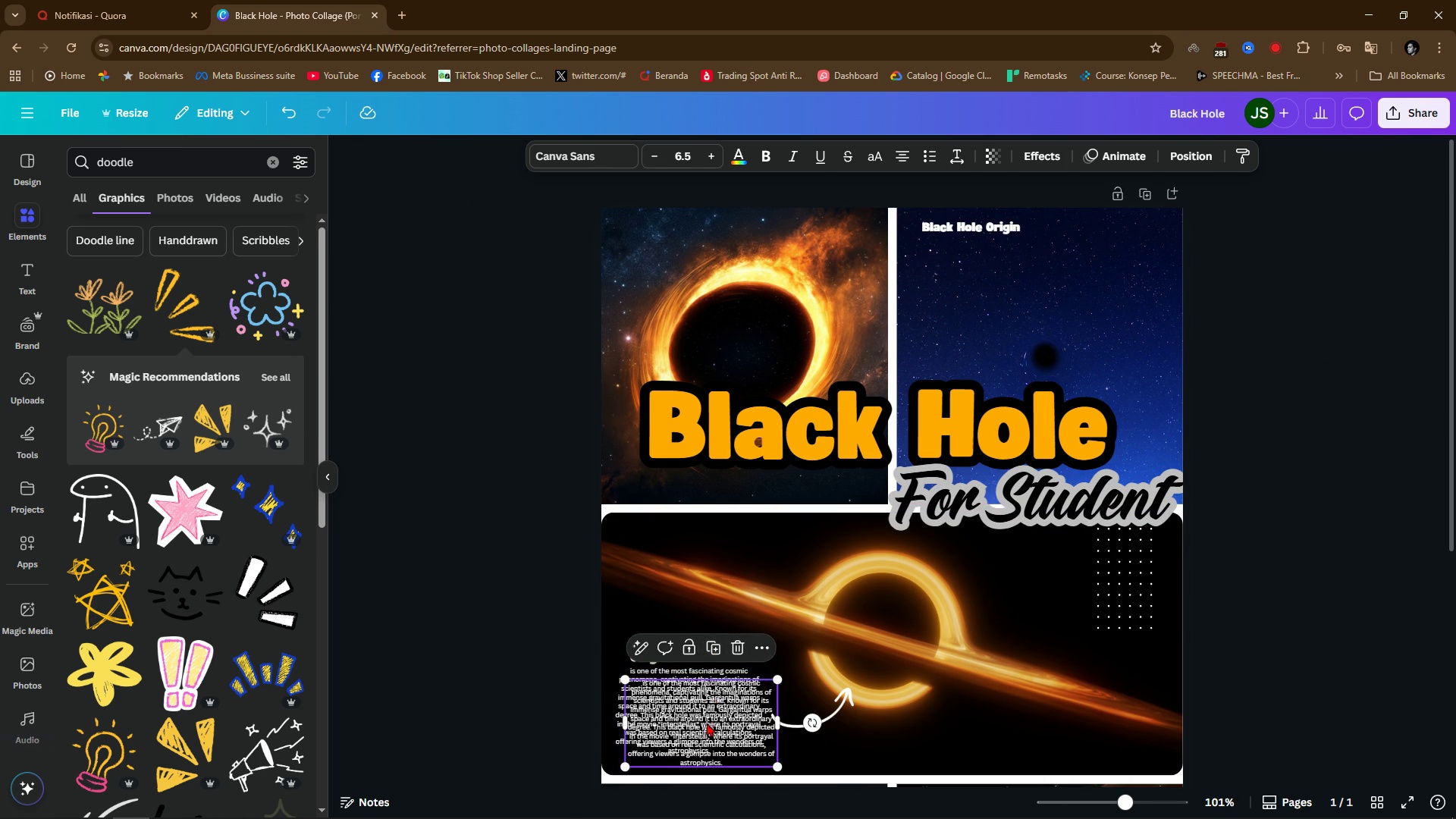 
left_click_drag(start_coordinate=[699, 725], to_coordinate=[982, 285])
 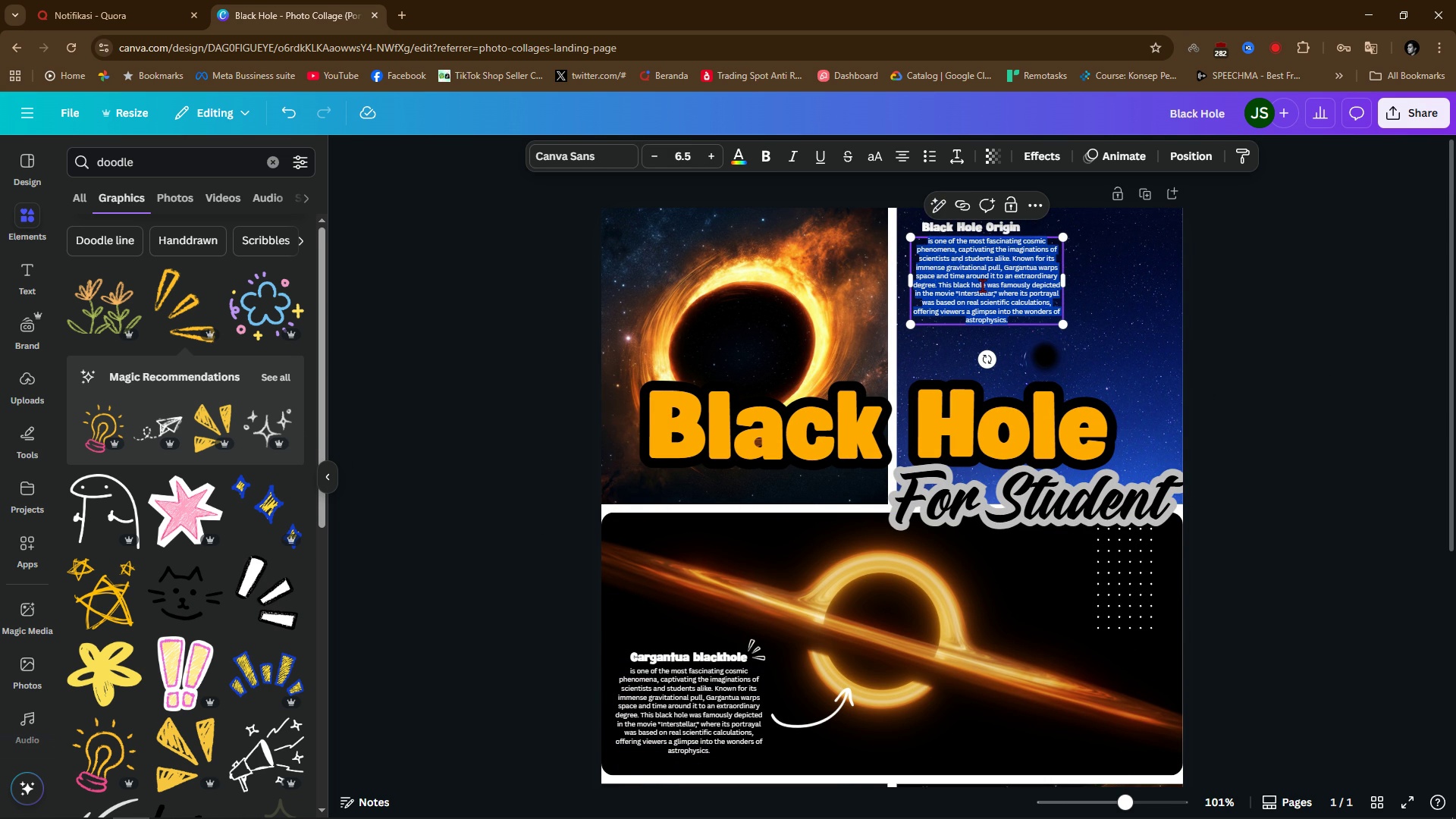 
double_click([982, 285])
 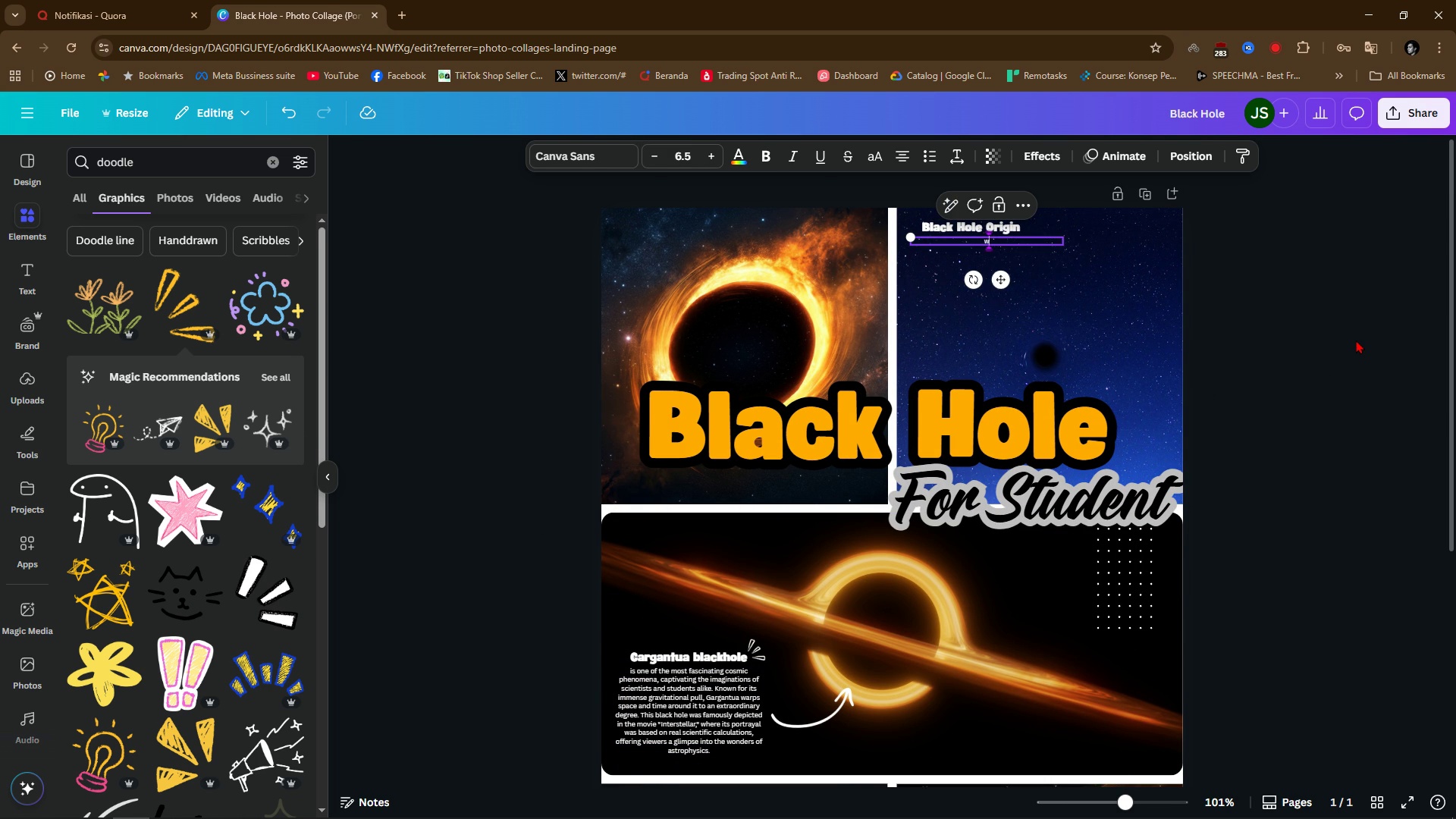 
type(what is blackhole )
key(Backspace)
type(. )
 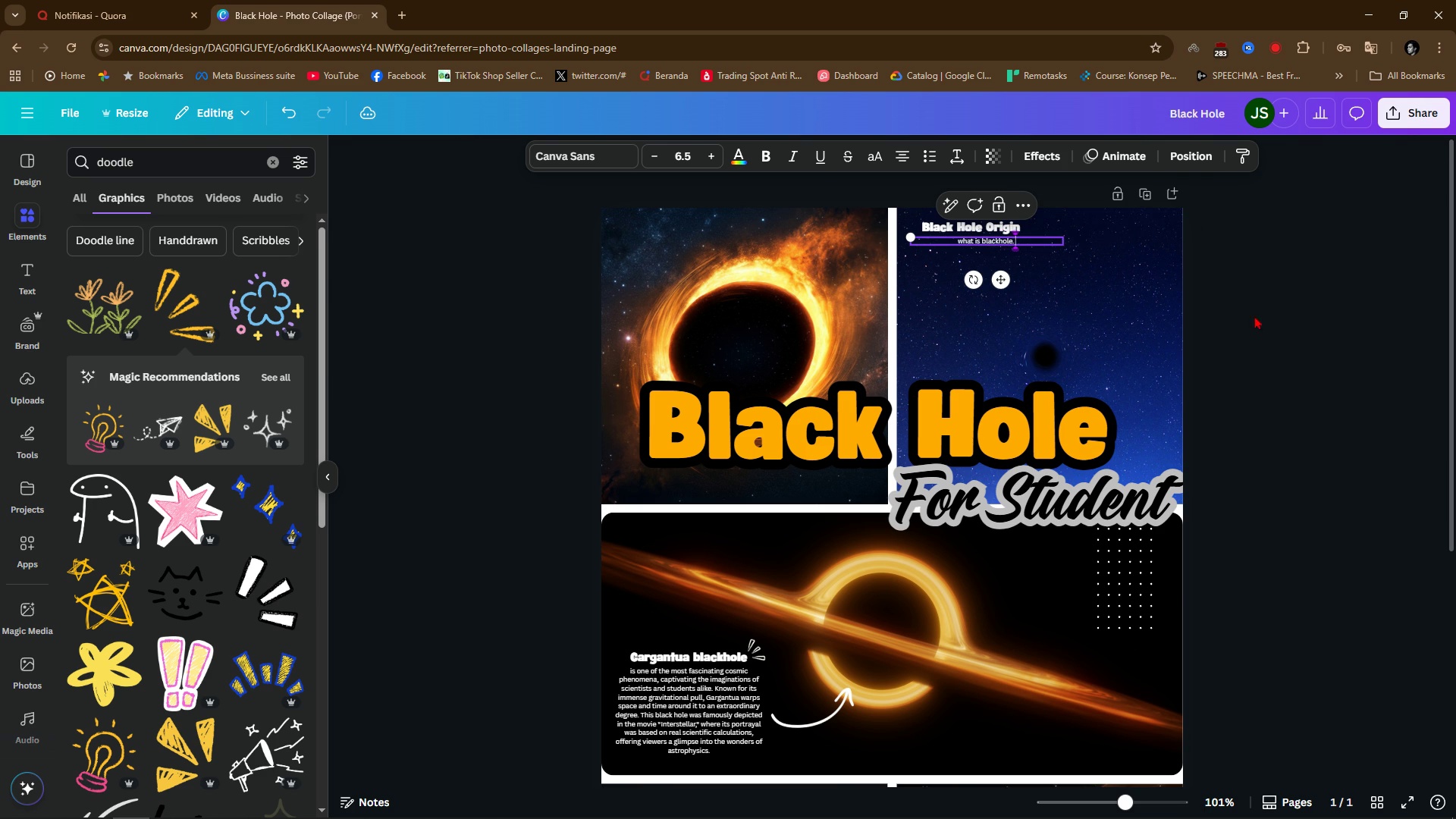 
hold_key(key=ControlLeft, duration=1.11)
scroll: coordinate [1063, 256], scroll_direction: up, amount: 1.0
 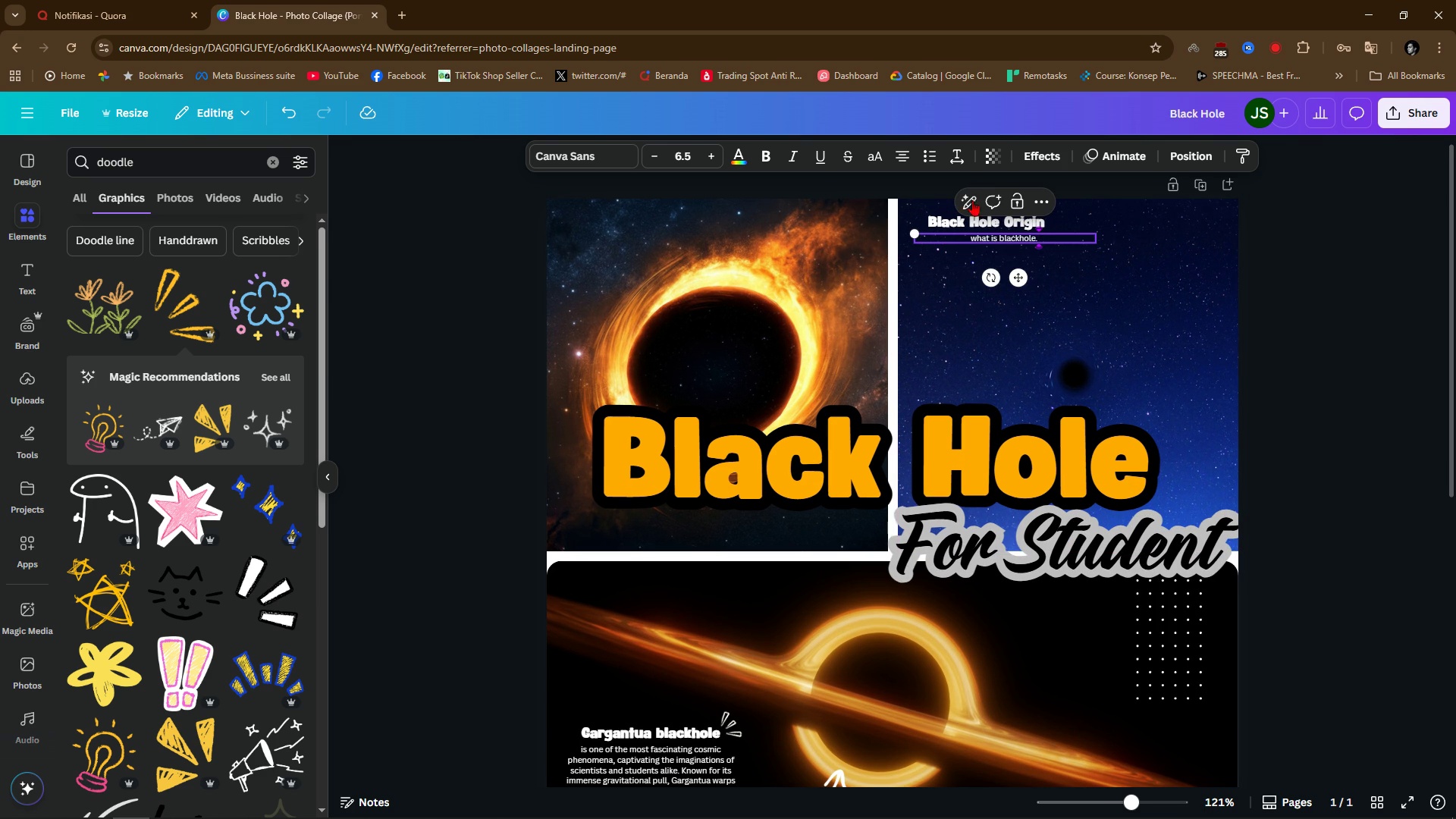 
left_click([973, 204])
 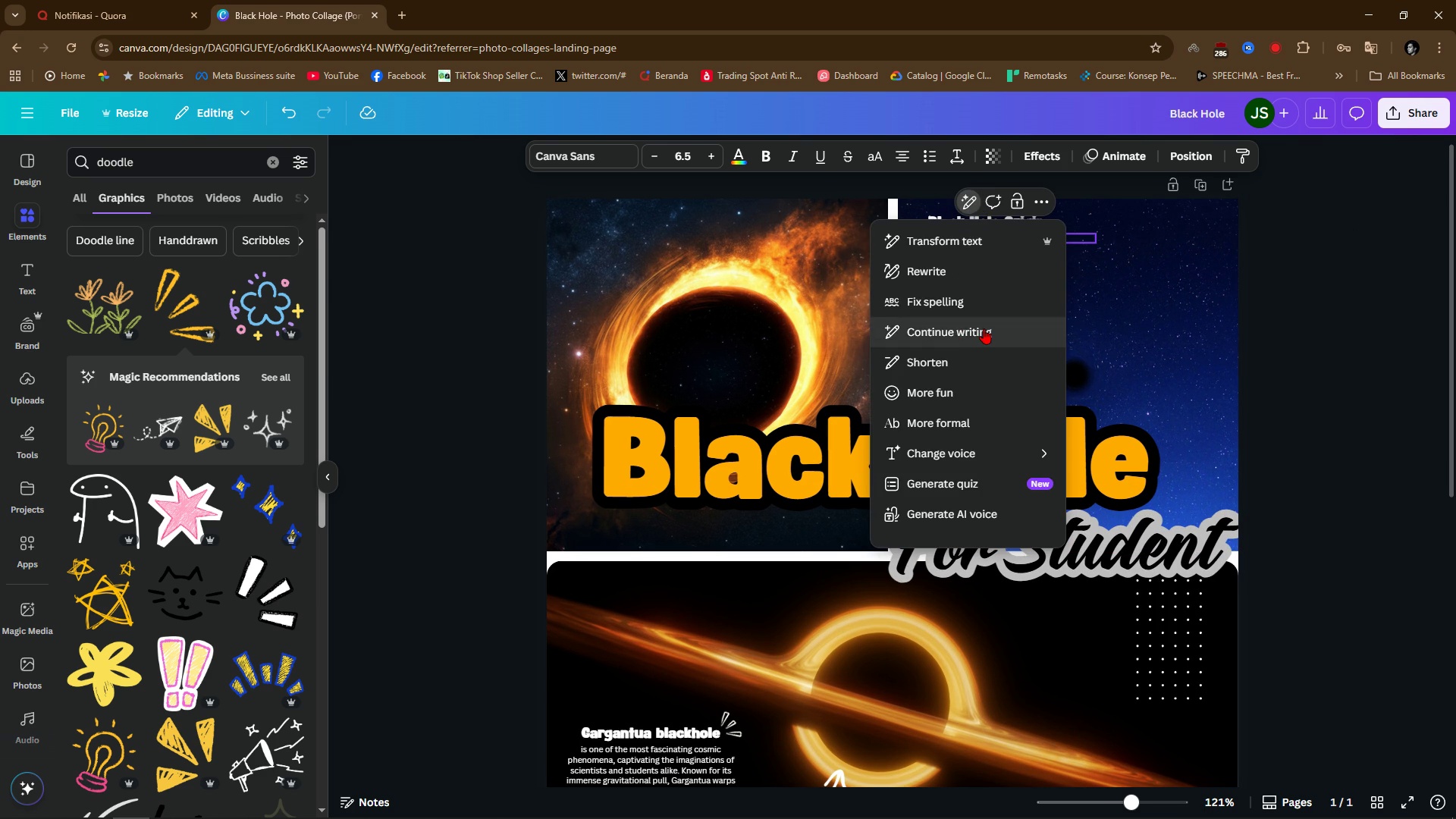 
left_click([984, 328])
 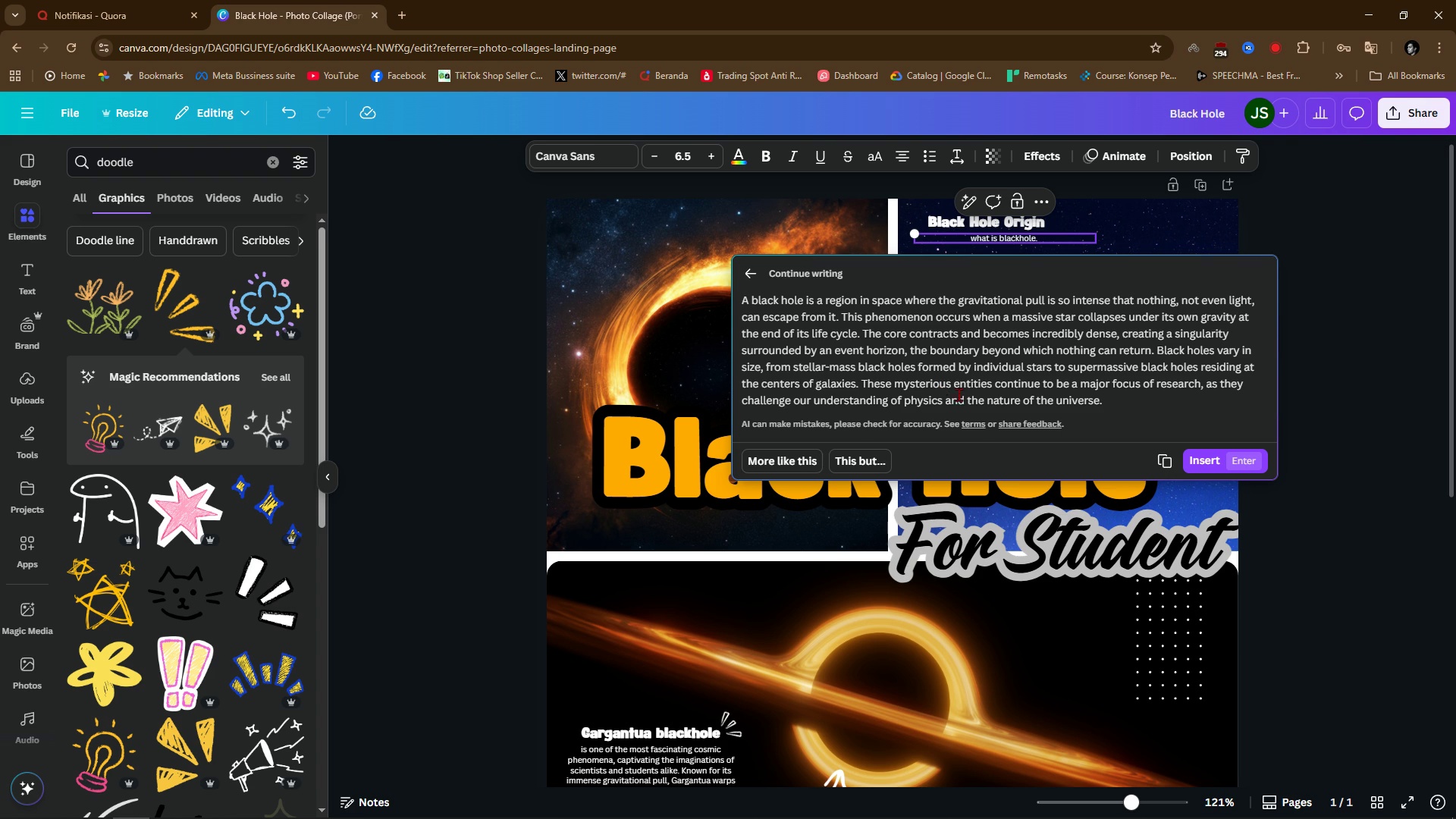 
wait(5.2)
 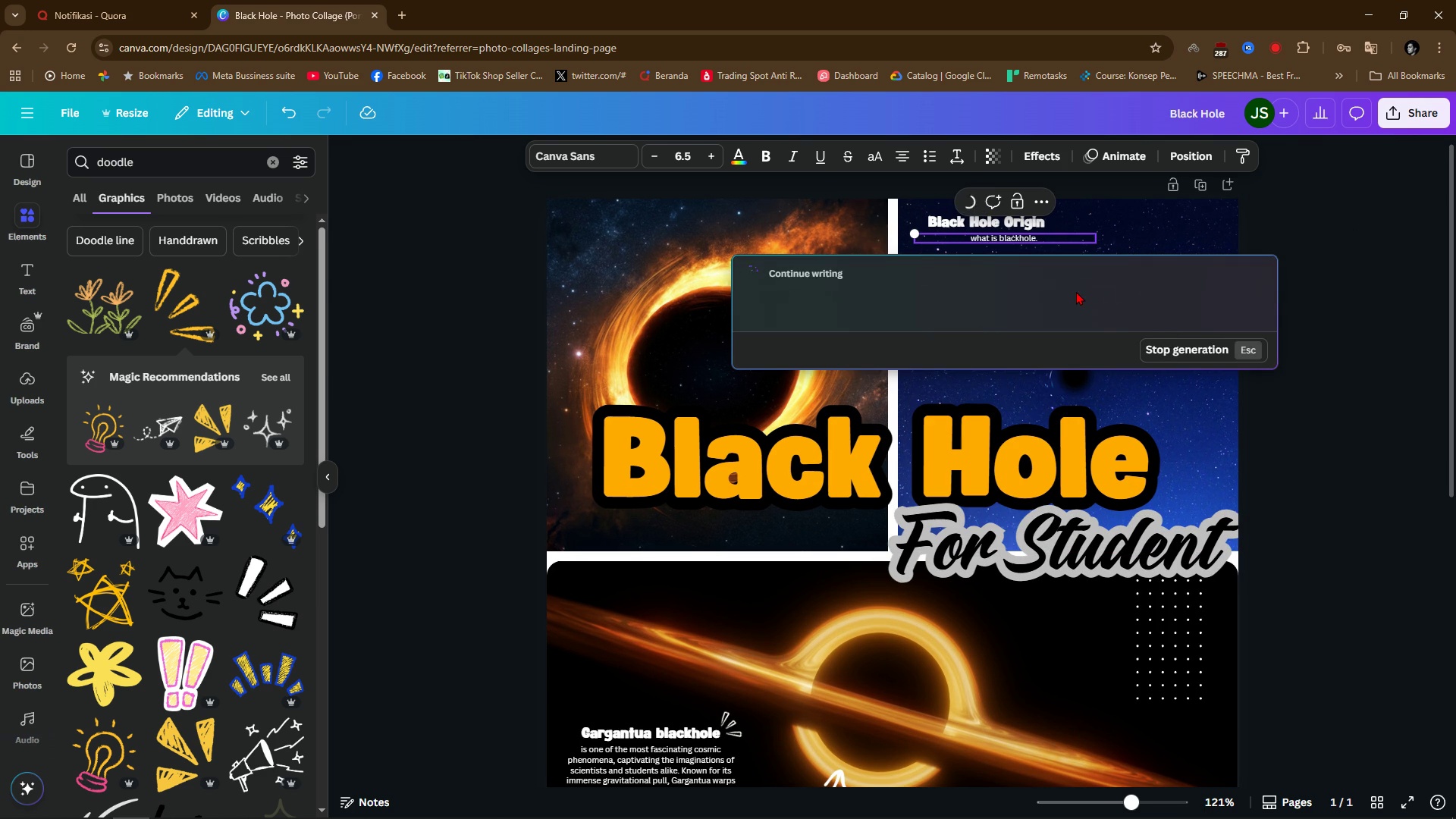 
left_click([1219, 458])
 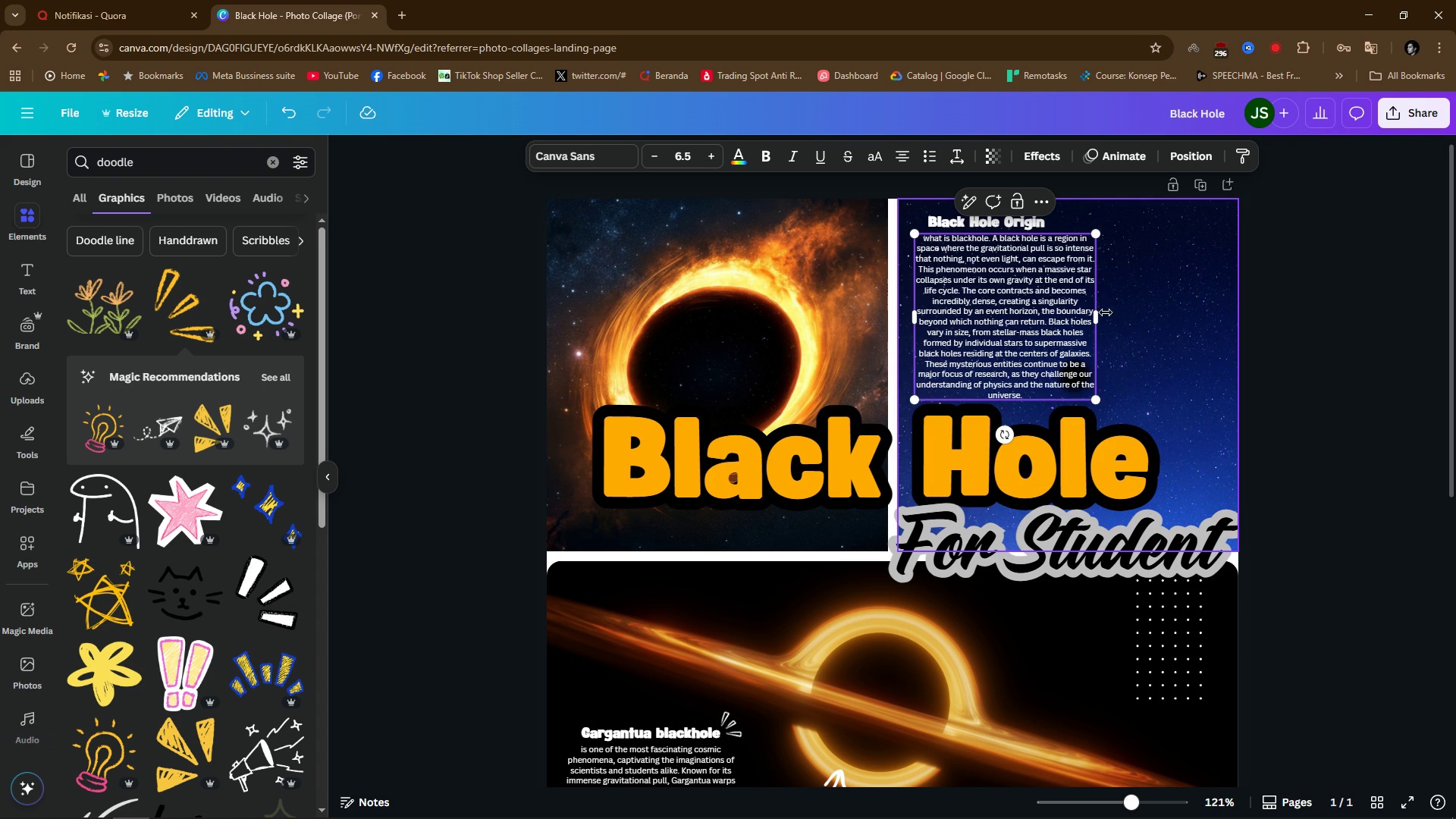 
left_click_drag(start_coordinate=[1097, 310], to_coordinate=[1227, 314])
 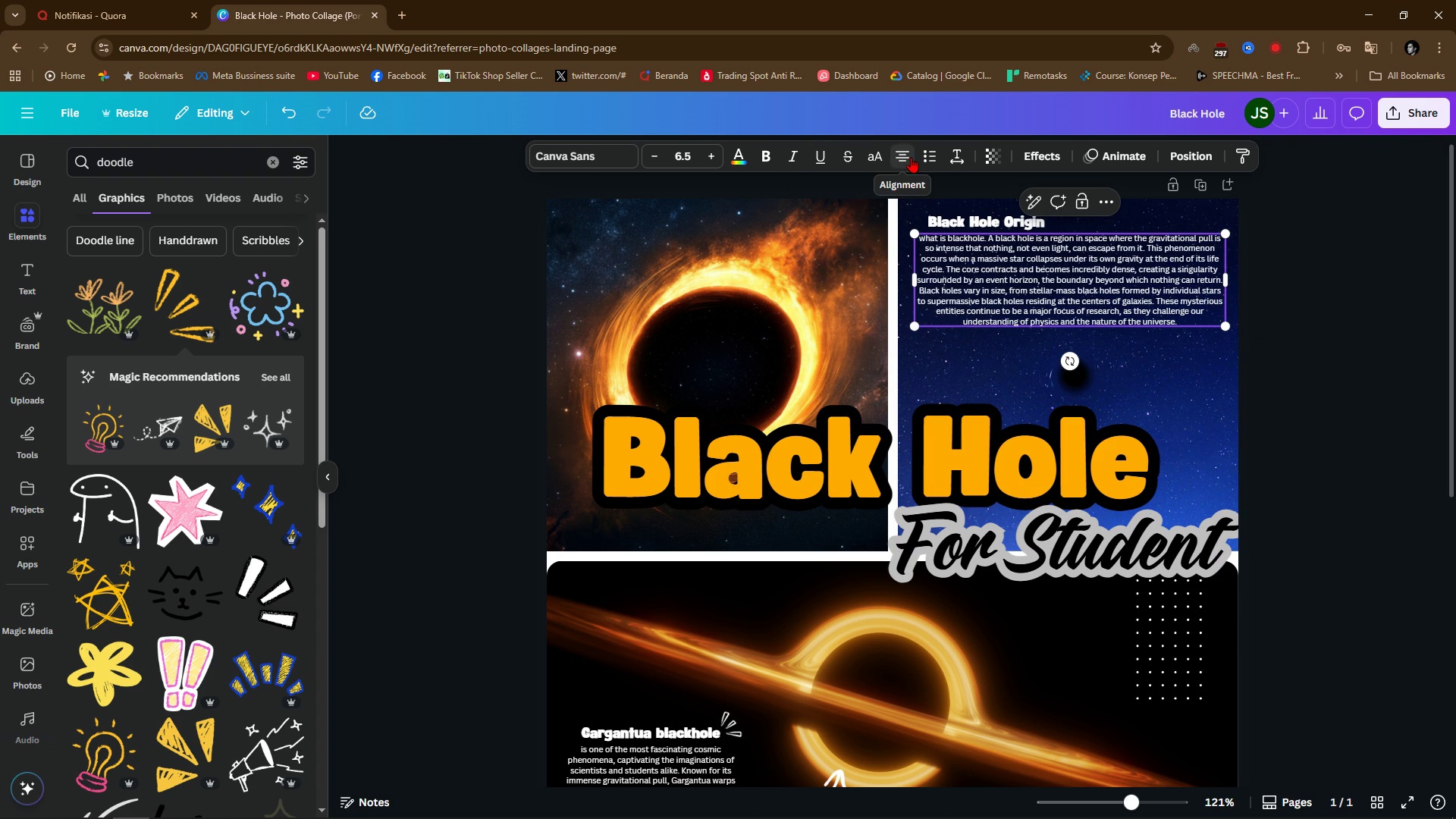 
left_click([909, 158])
 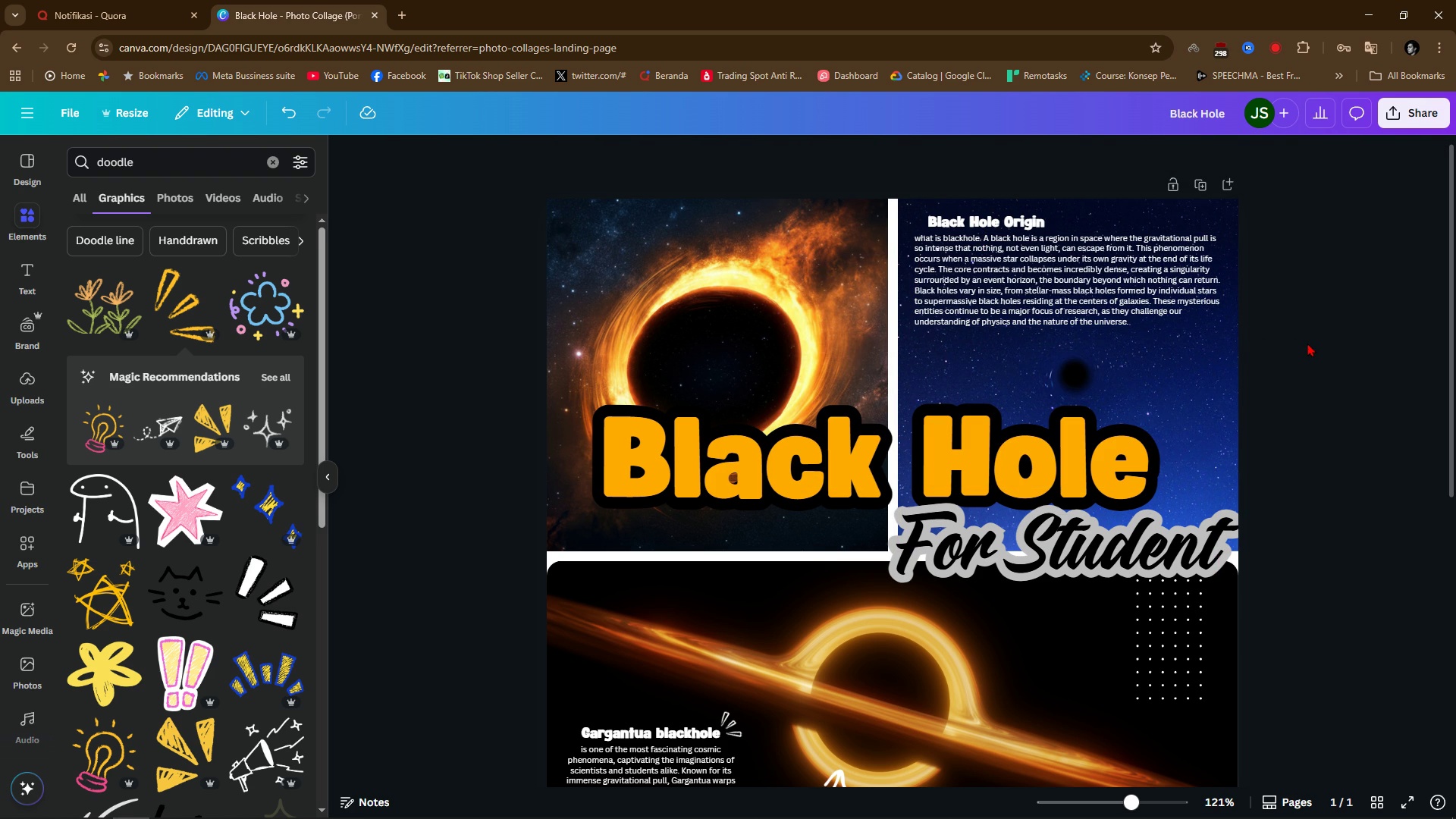 
double_click([1307, 343])
 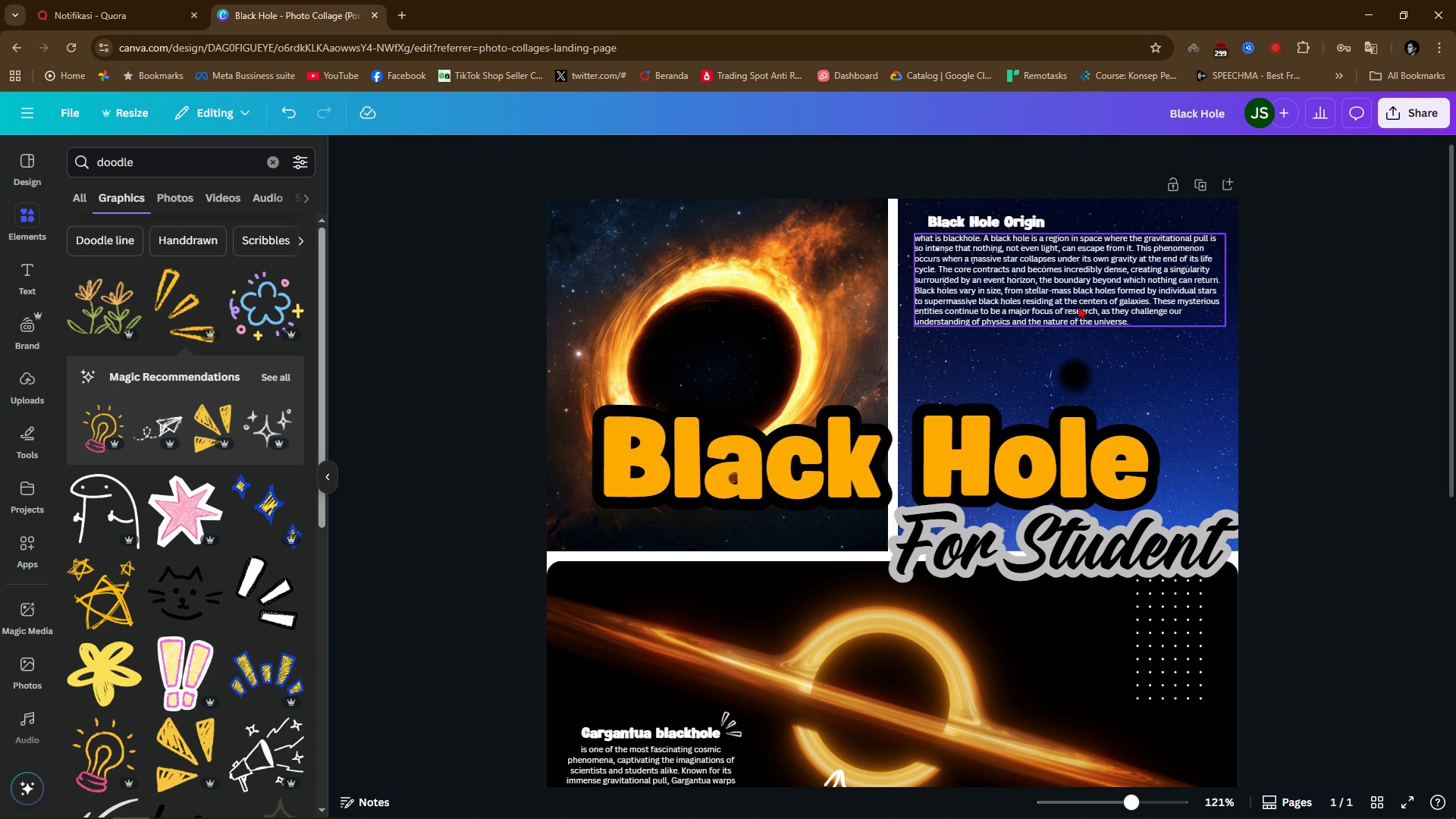 
hold_key(key=ControlLeft, duration=0.56)
scroll: coordinate [1069, 252], scroll_direction: up, amount: 6.0
 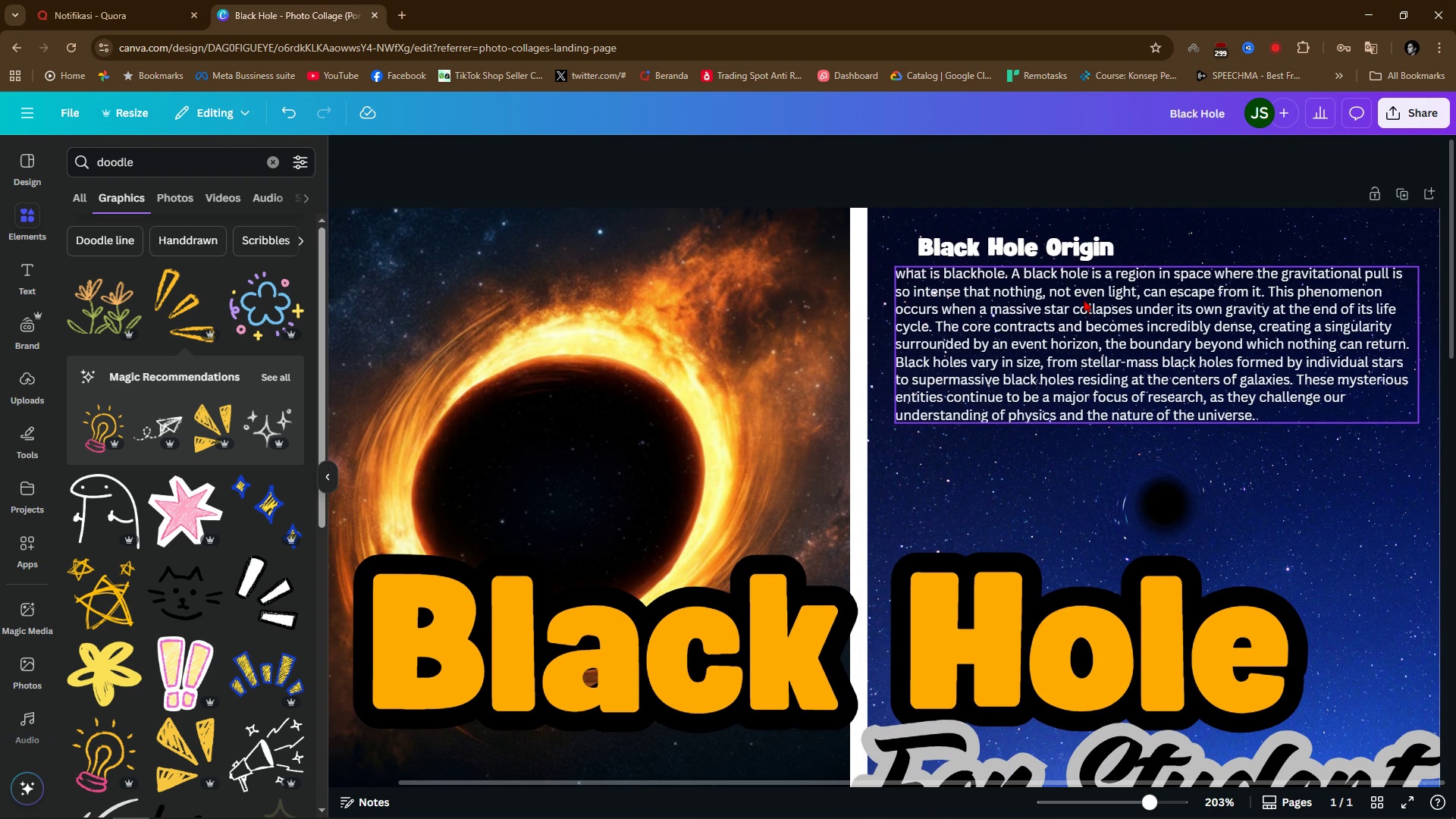 
left_click_drag(start_coordinate=[1084, 299], to_coordinate=[1109, 290])
 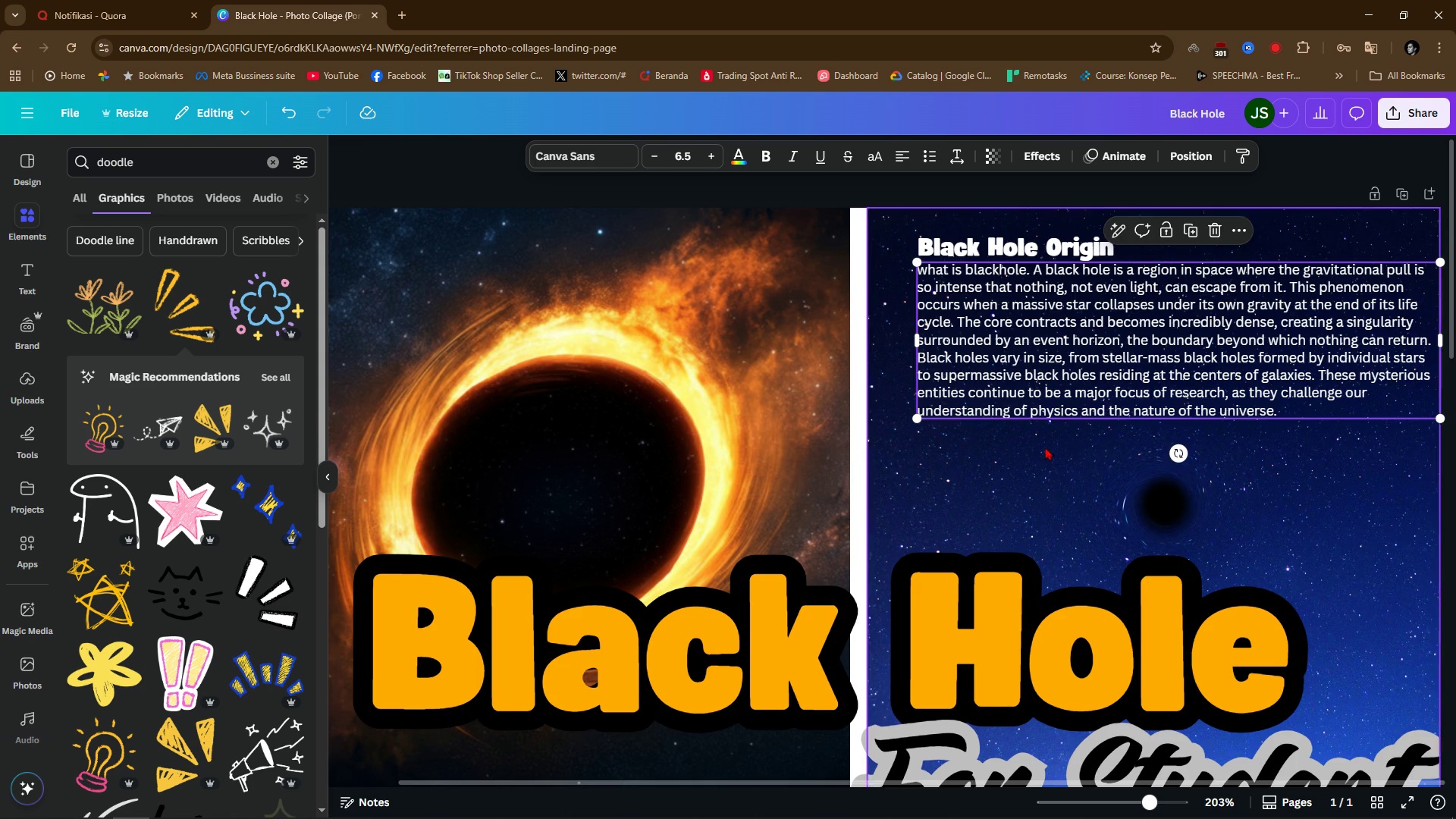 
hold_key(key=ControlLeft, duration=0.68)
scroll: coordinate [1036, 455], scroll_direction: down, amount: 1.0
 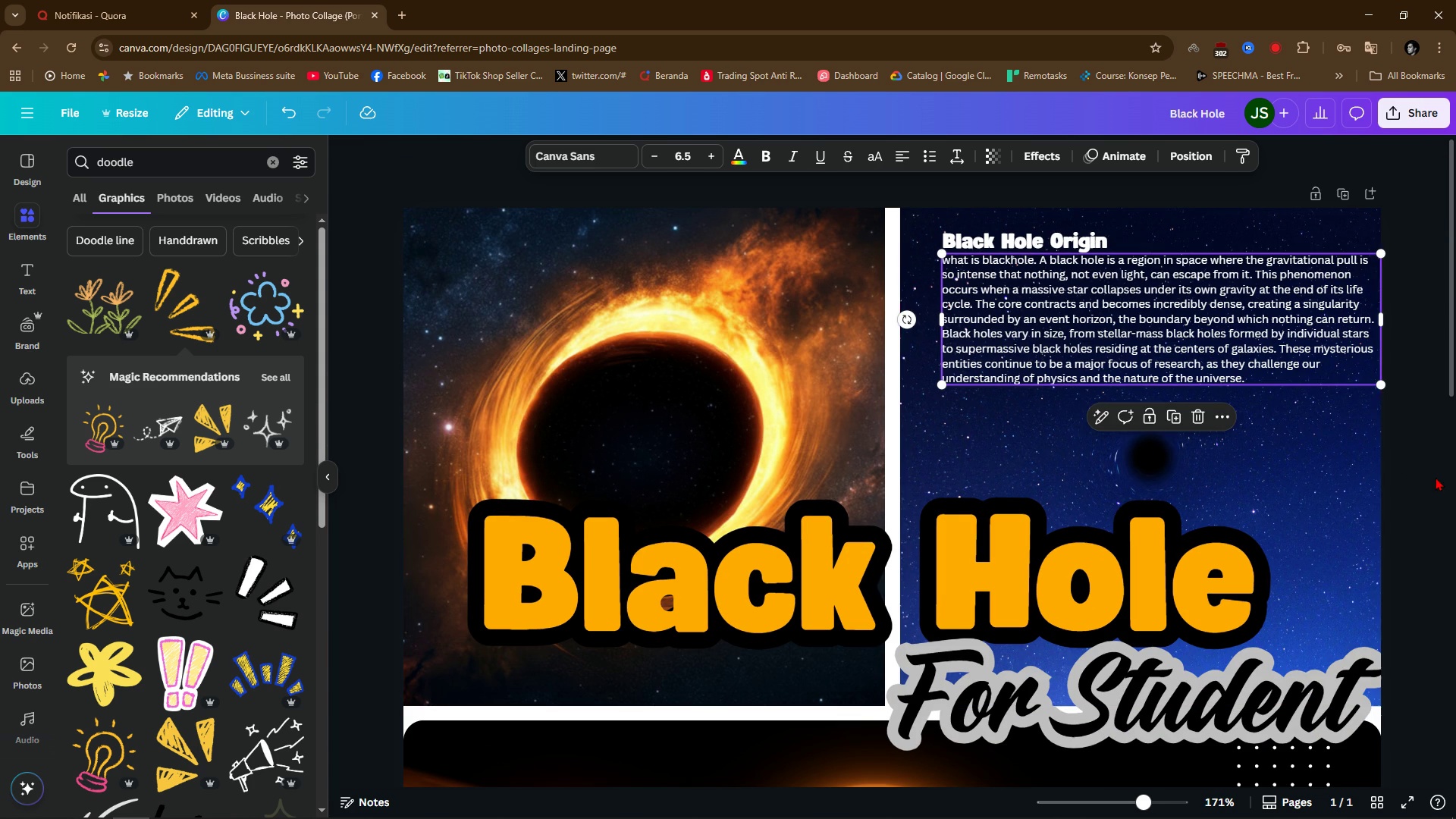 
left_click([1445, 485])
 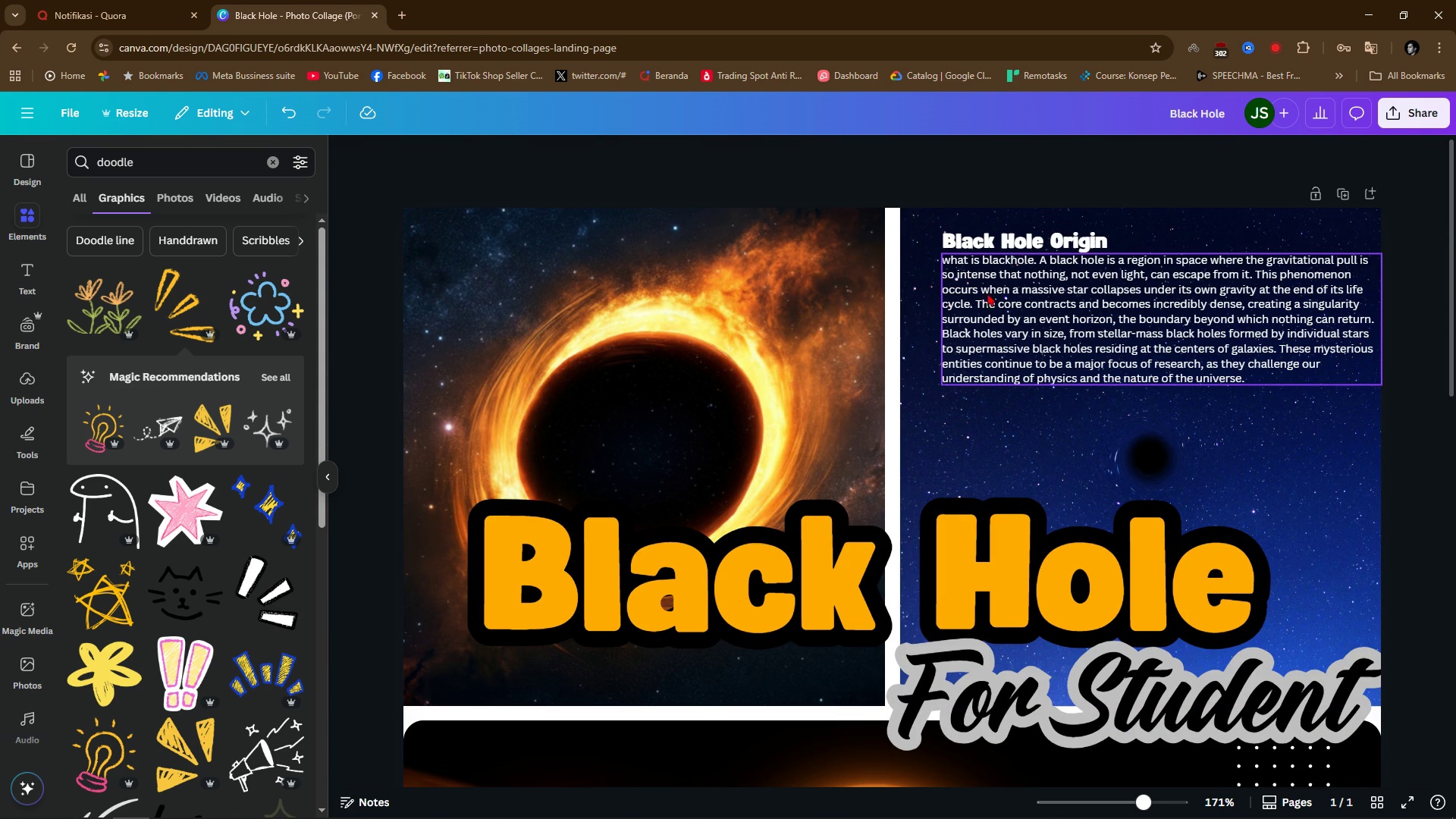 
left_click([990, 309])
 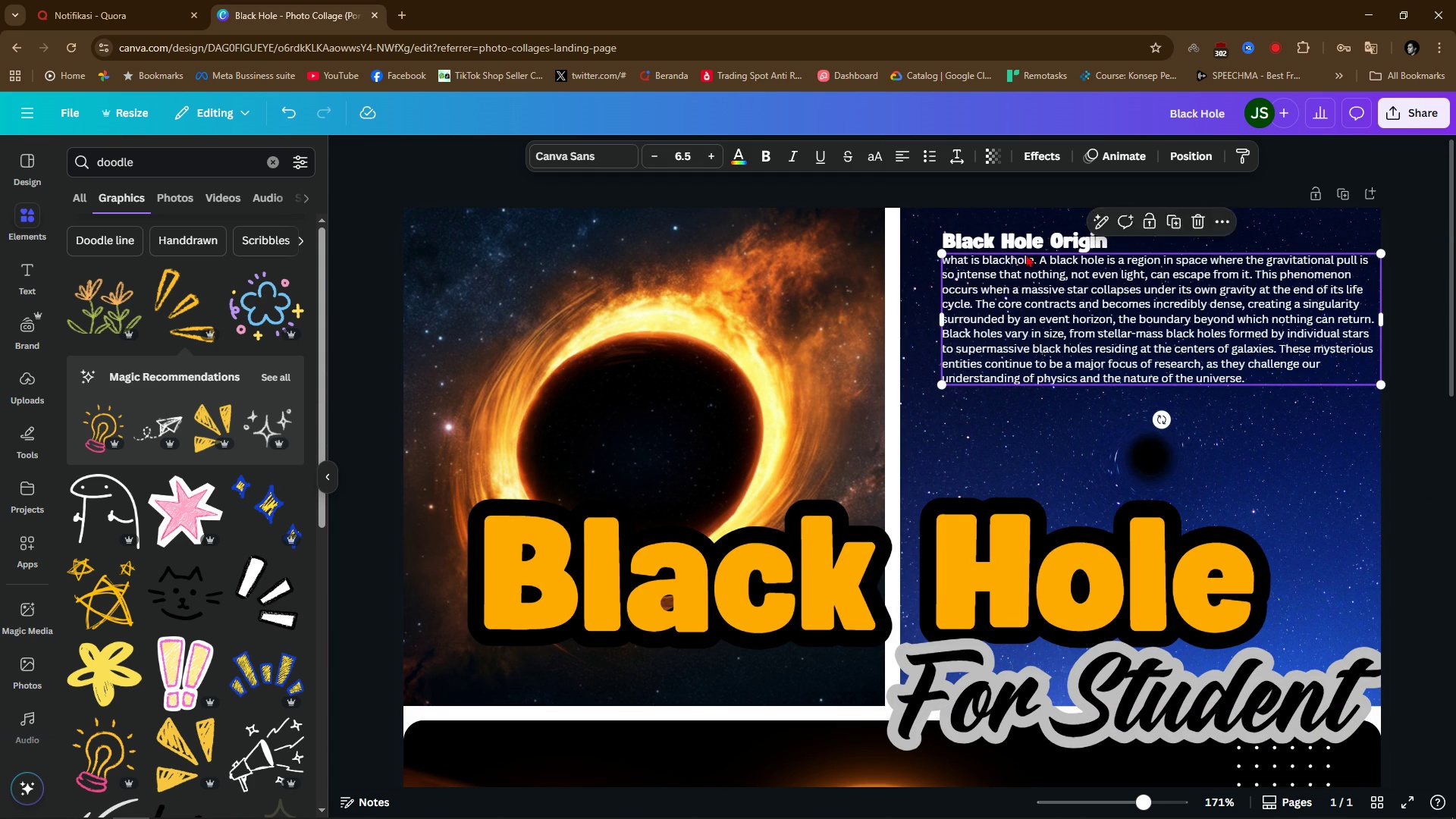 
hold_key(key=ShiftLeft, duration=0.7)
left_click([1035, 238])
 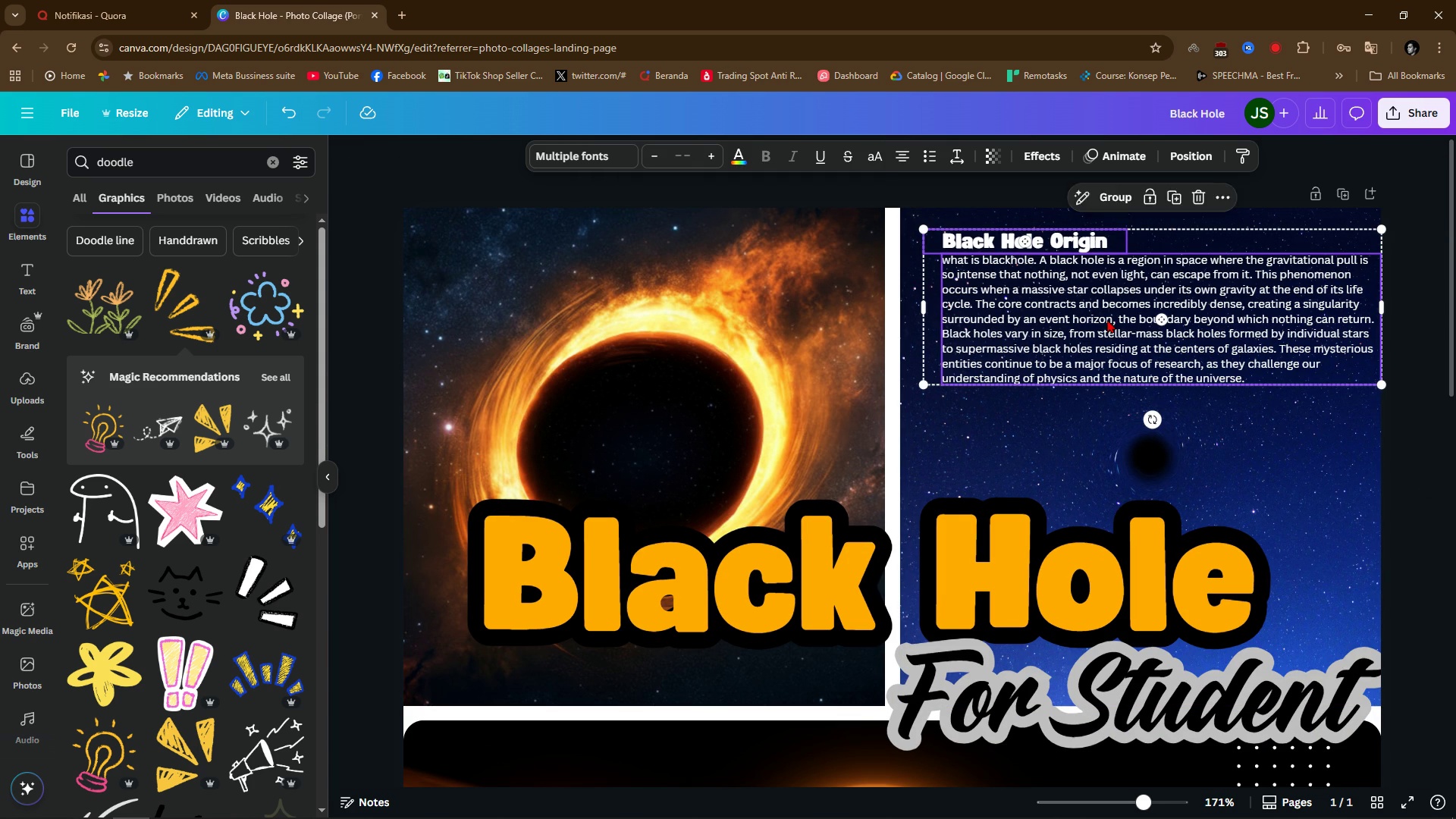 
left_click_drag(start_coordinate=[1107, 319], to_coordinate=[1082, 319])
 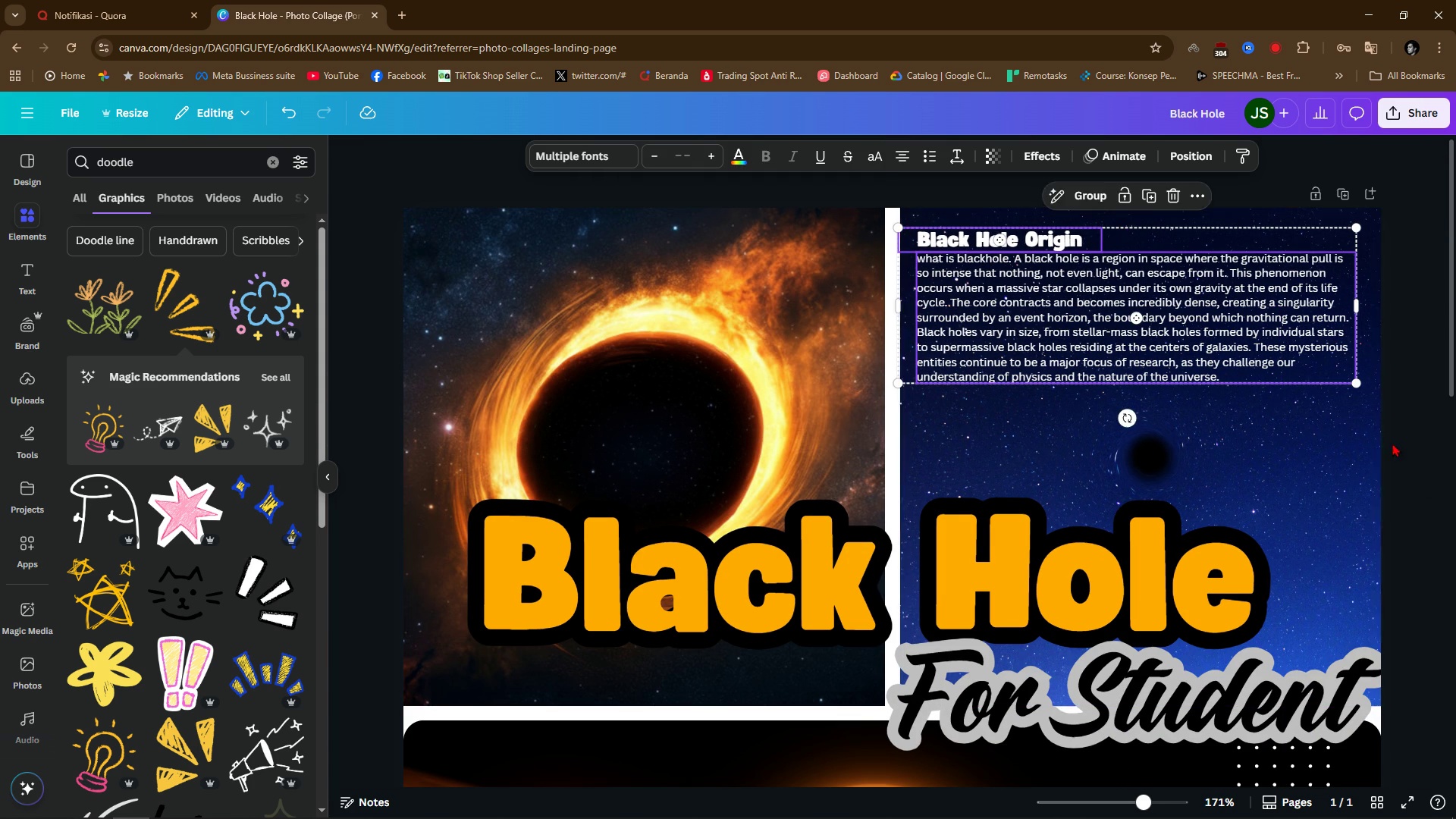 
left_click([1392, 443])
 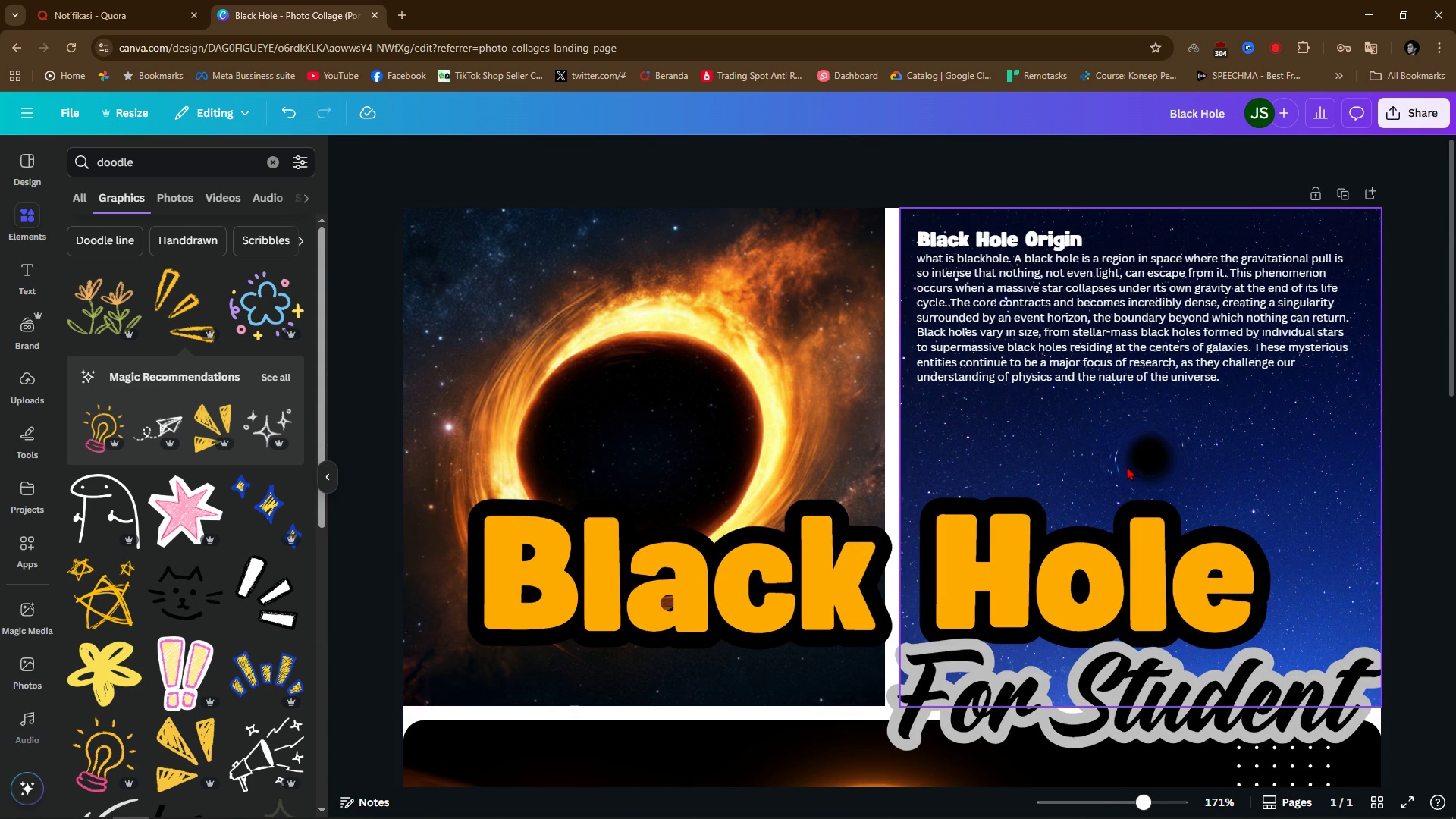 
hold_key(key=ControlLeft, duration=1.53)
scroll: coordinate [1127, 466], scroll_direction: none, amount: 0.0
 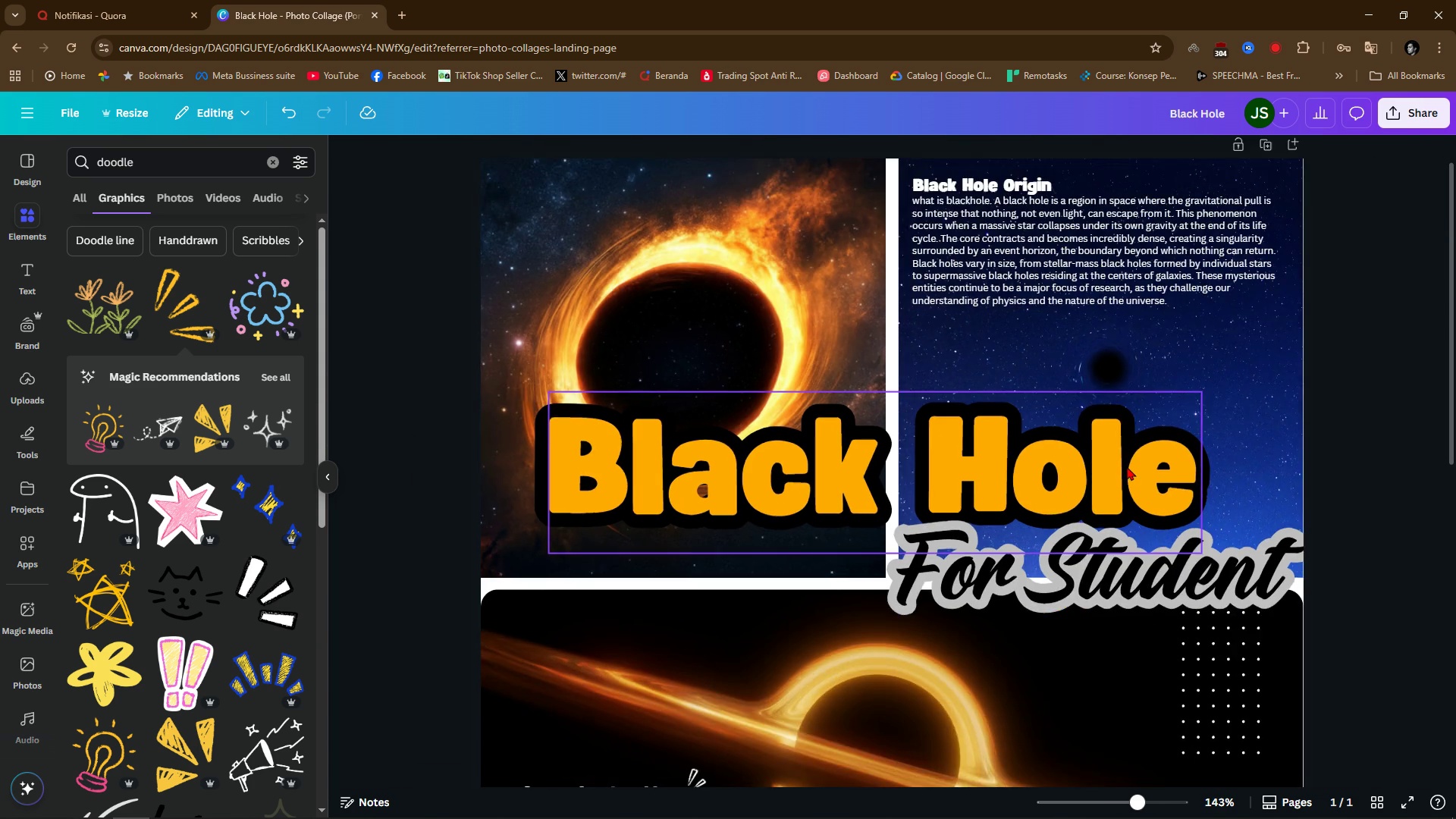 
scroll: coordinate [1127, 466], scroll_direction: down, amount: 3.0
 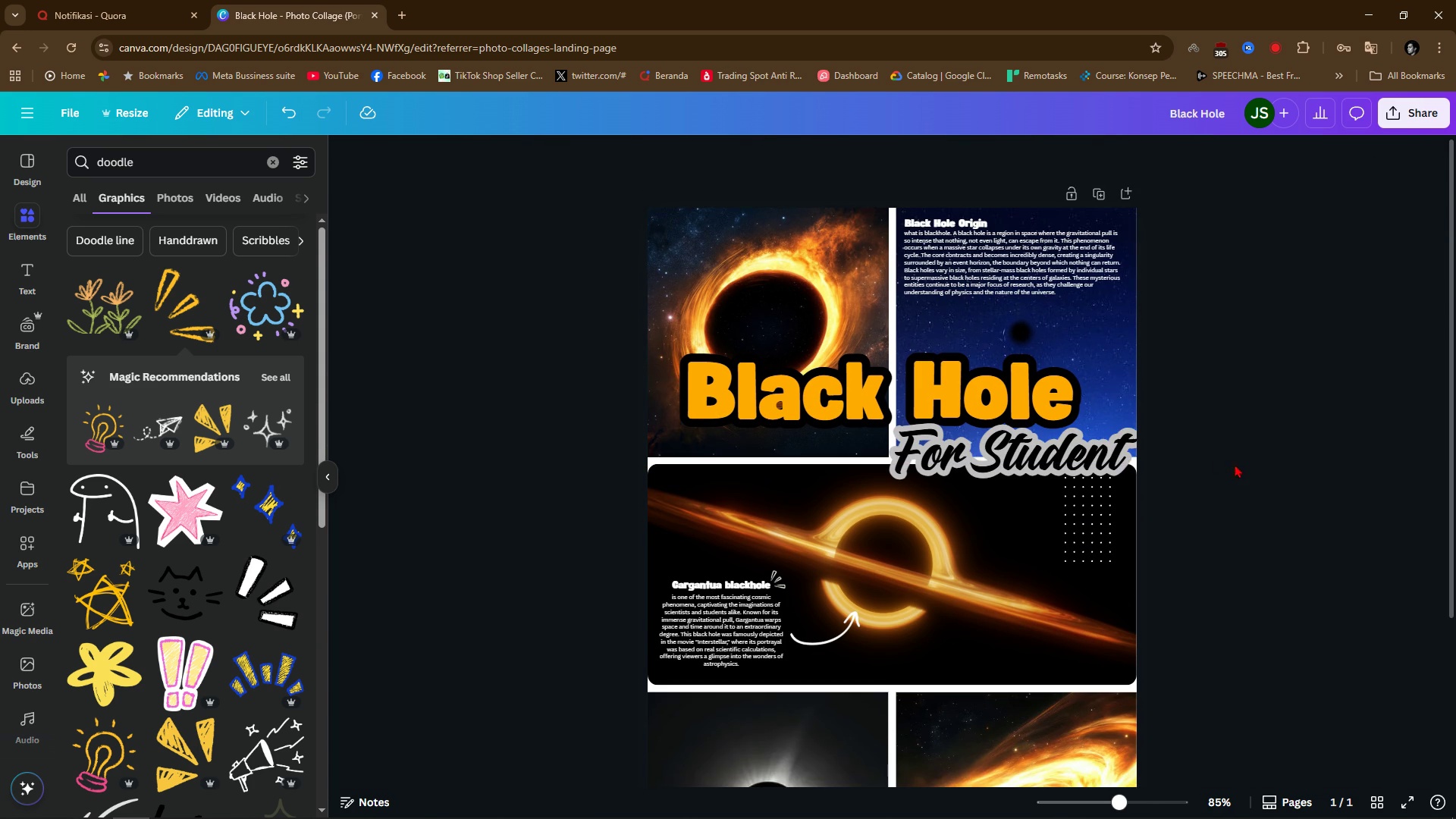 
hold_key(key=ControlLeft, duration=0.47)
 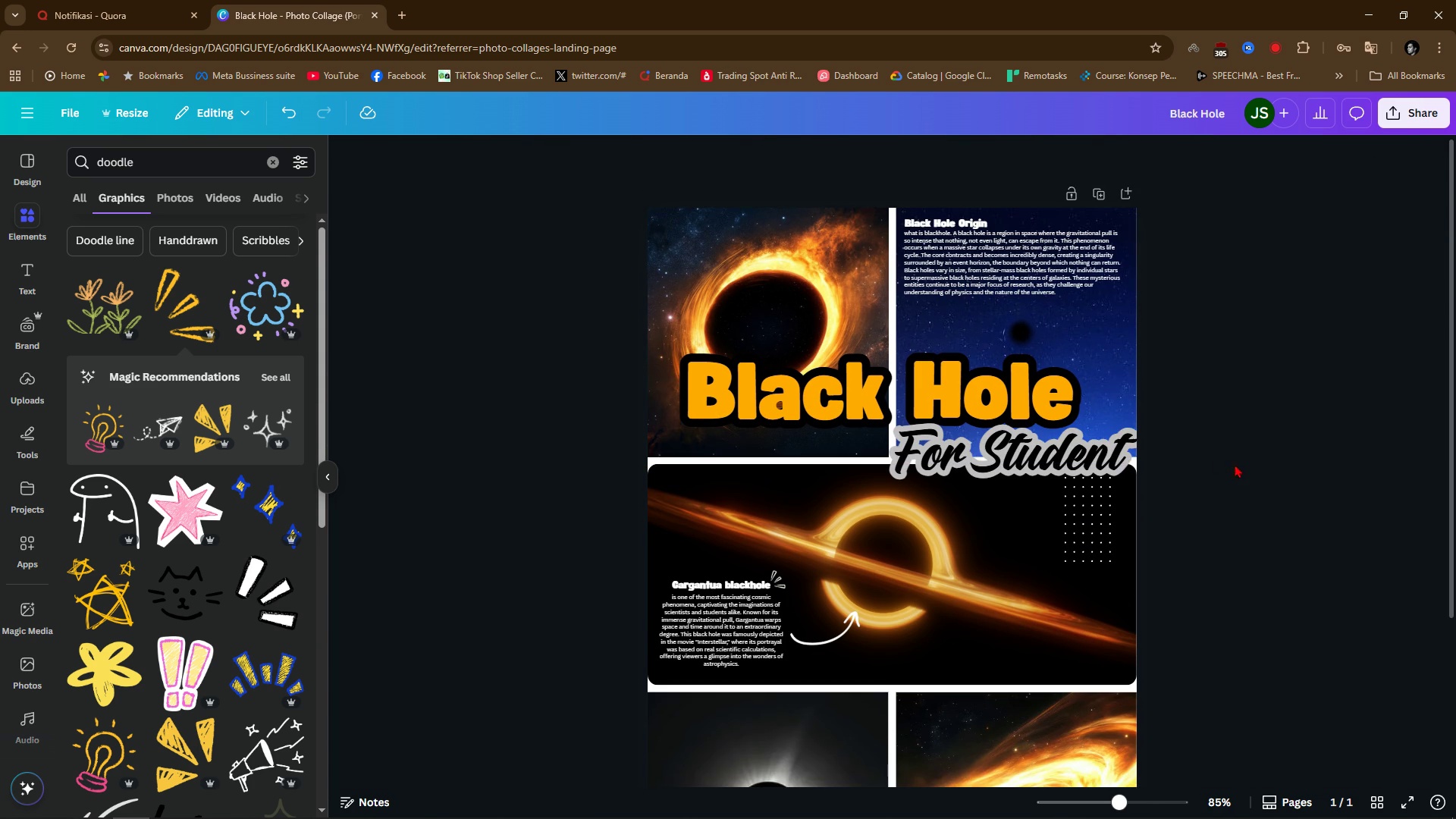 
scroll: coordinate [1235, 464], scroll_direction: down, amount: 1.0
 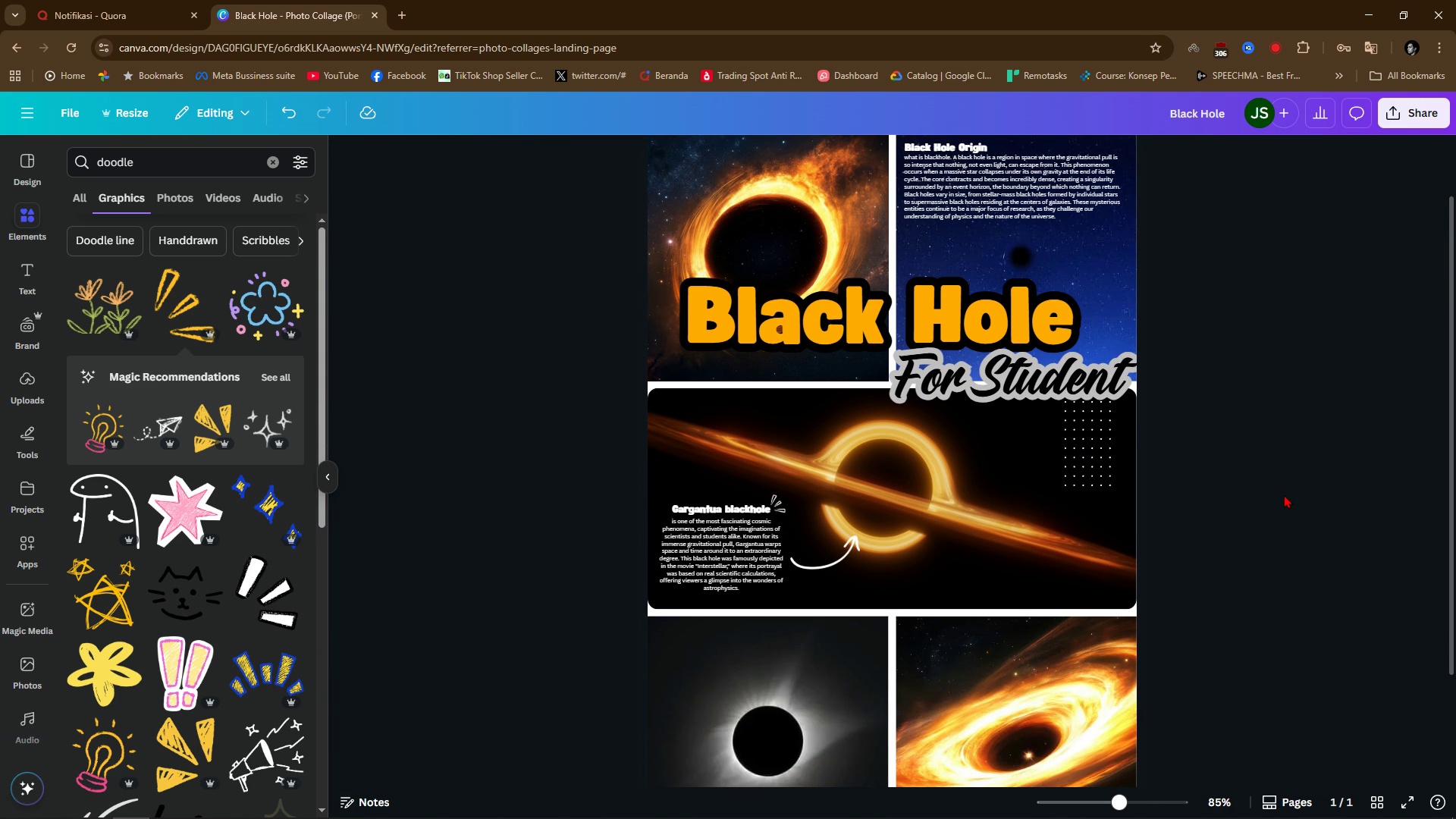 
left_click([1284, 494])
 